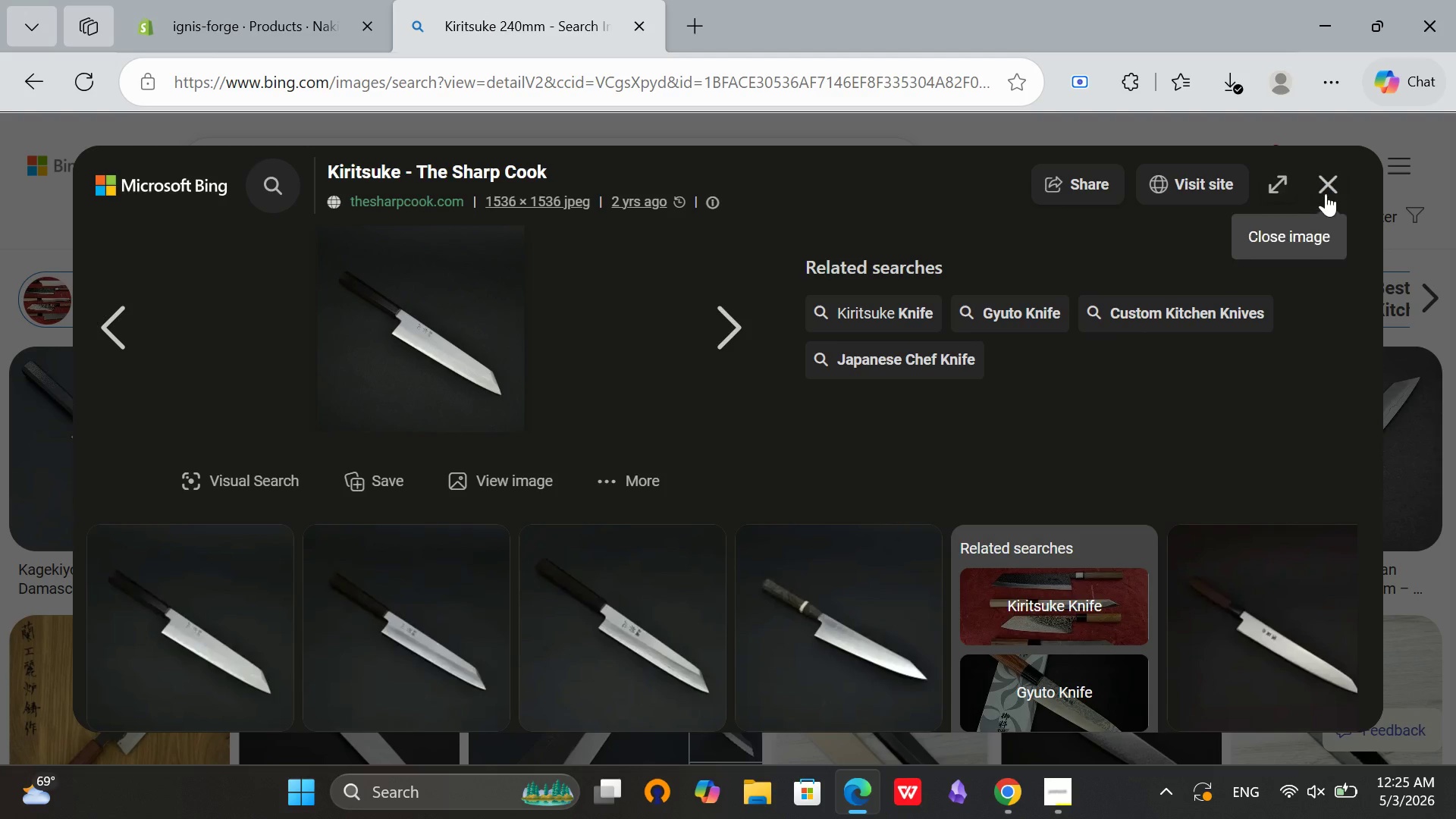 
left_click([1326, 193])
 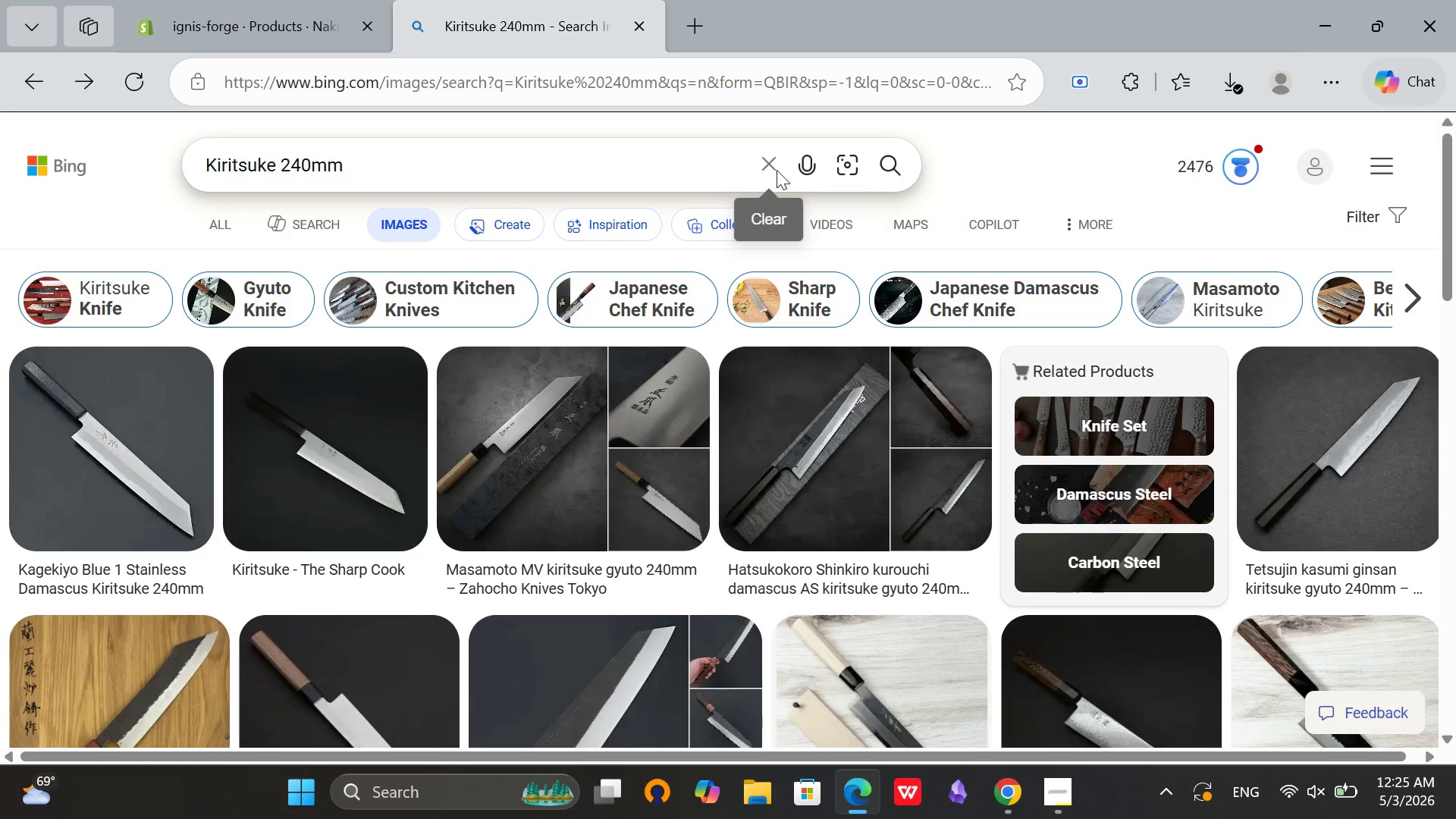 
left_click([769, 162])
 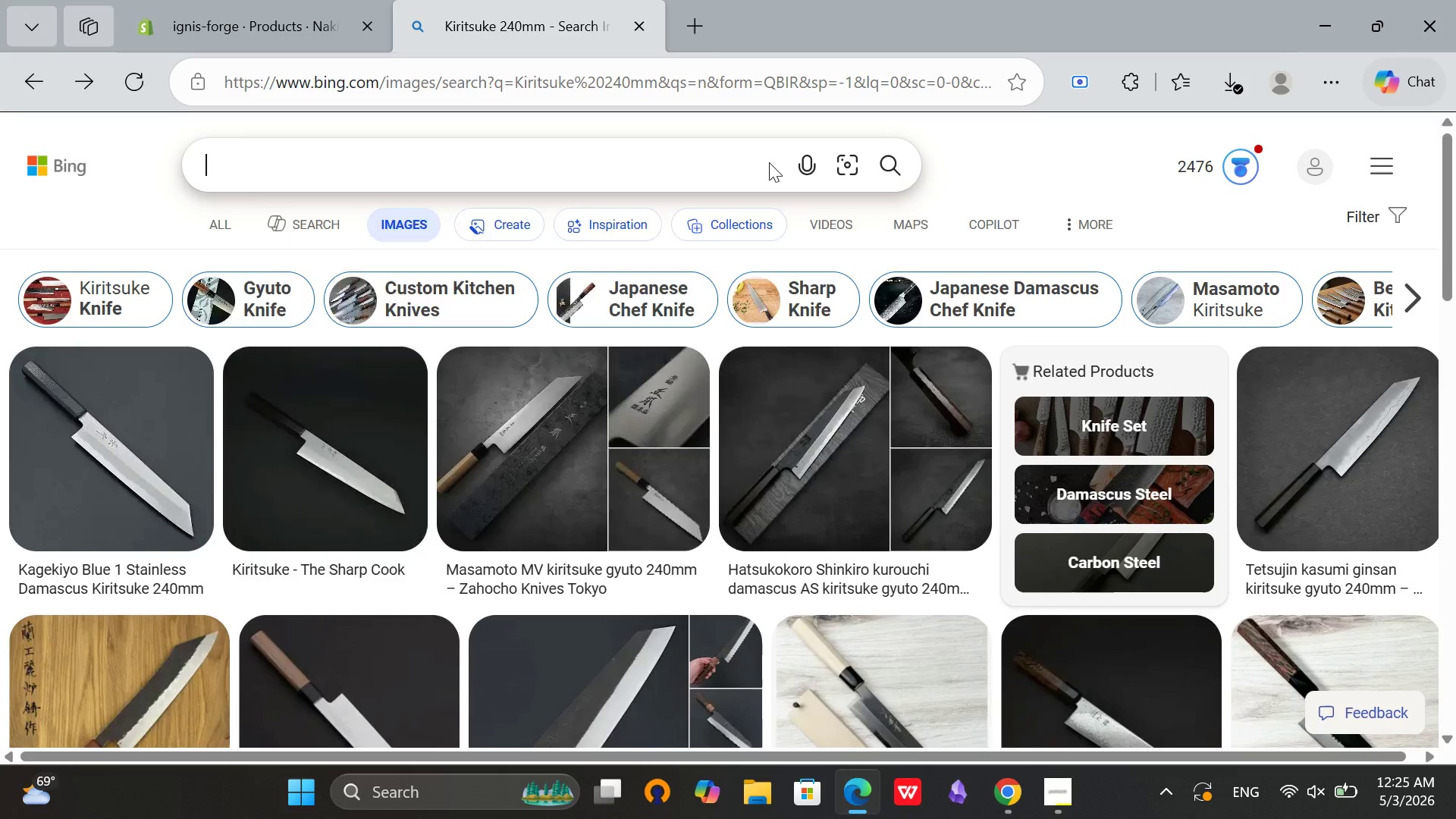 
key(Control+V)
 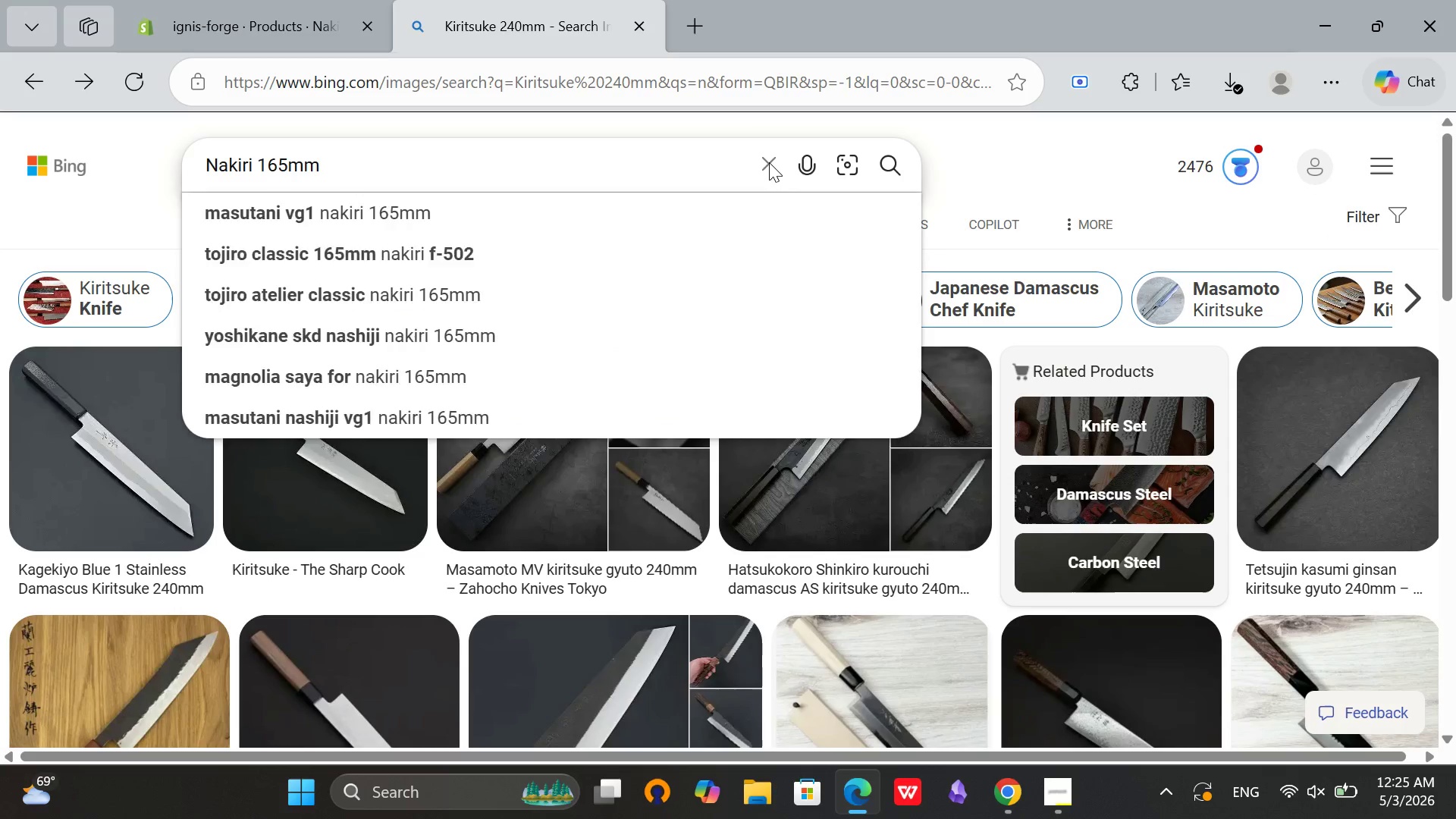 
key(Enter)
 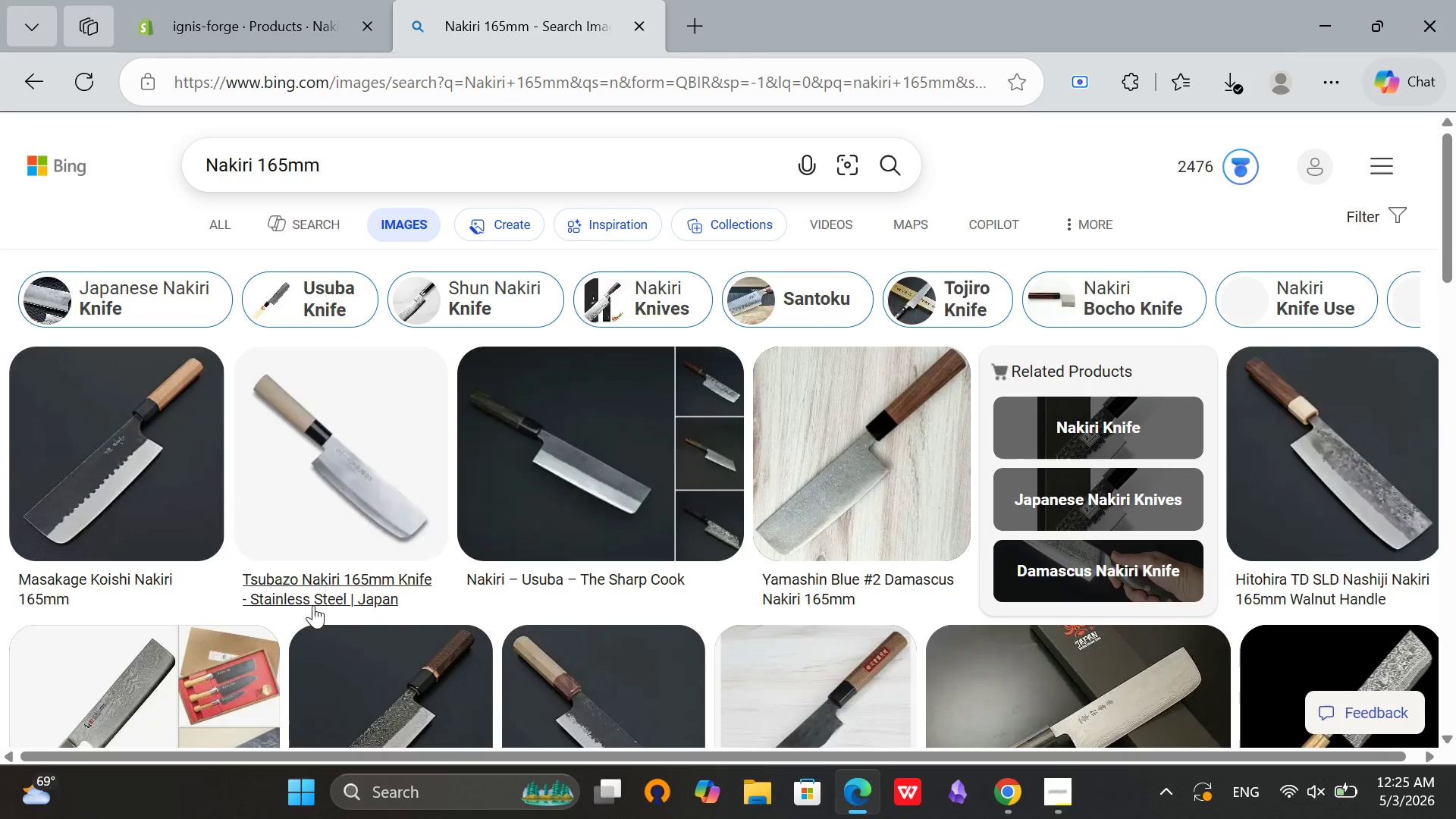 
left_click([331, 450])
 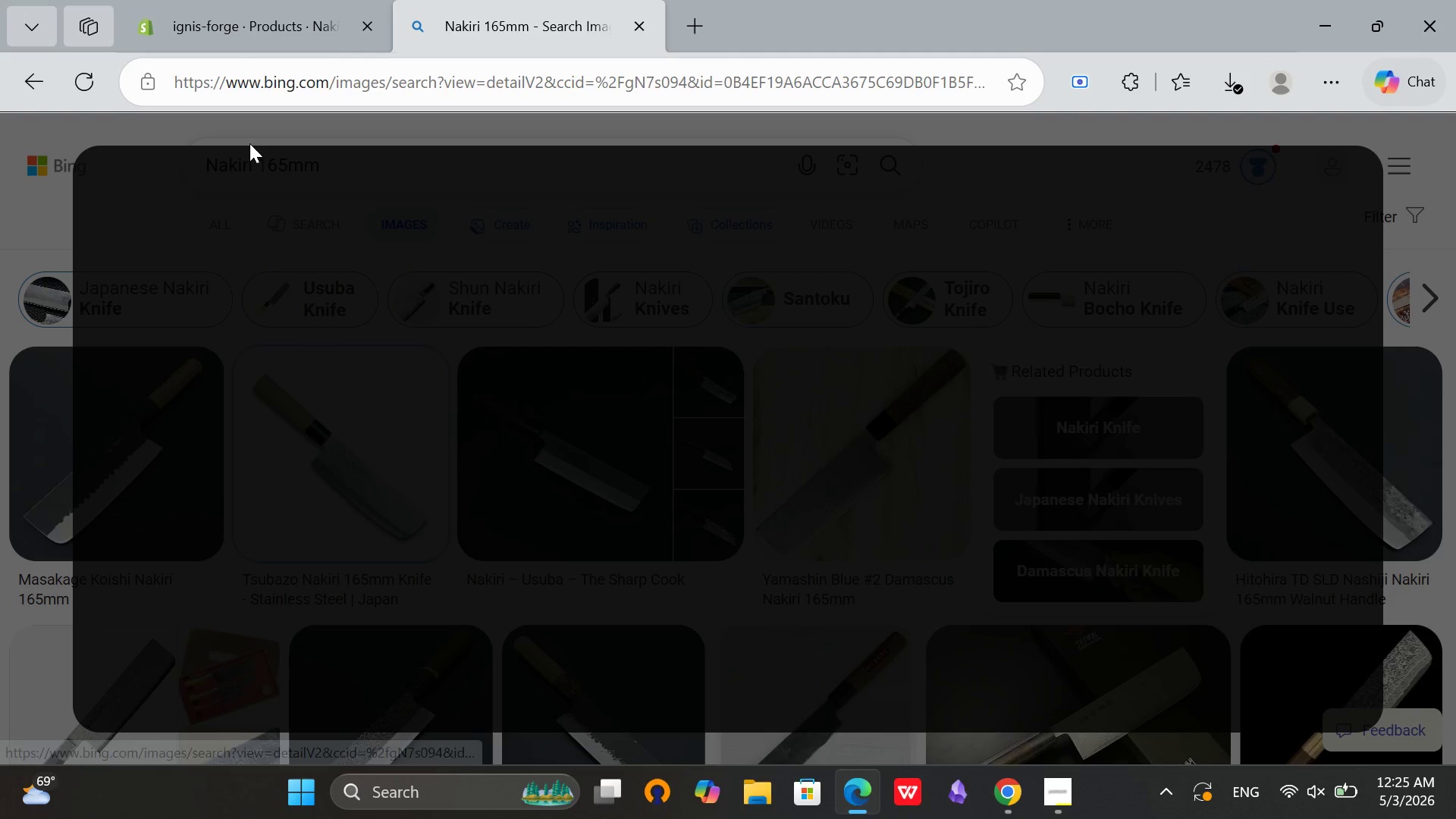 
mouse_move([237, 137])
 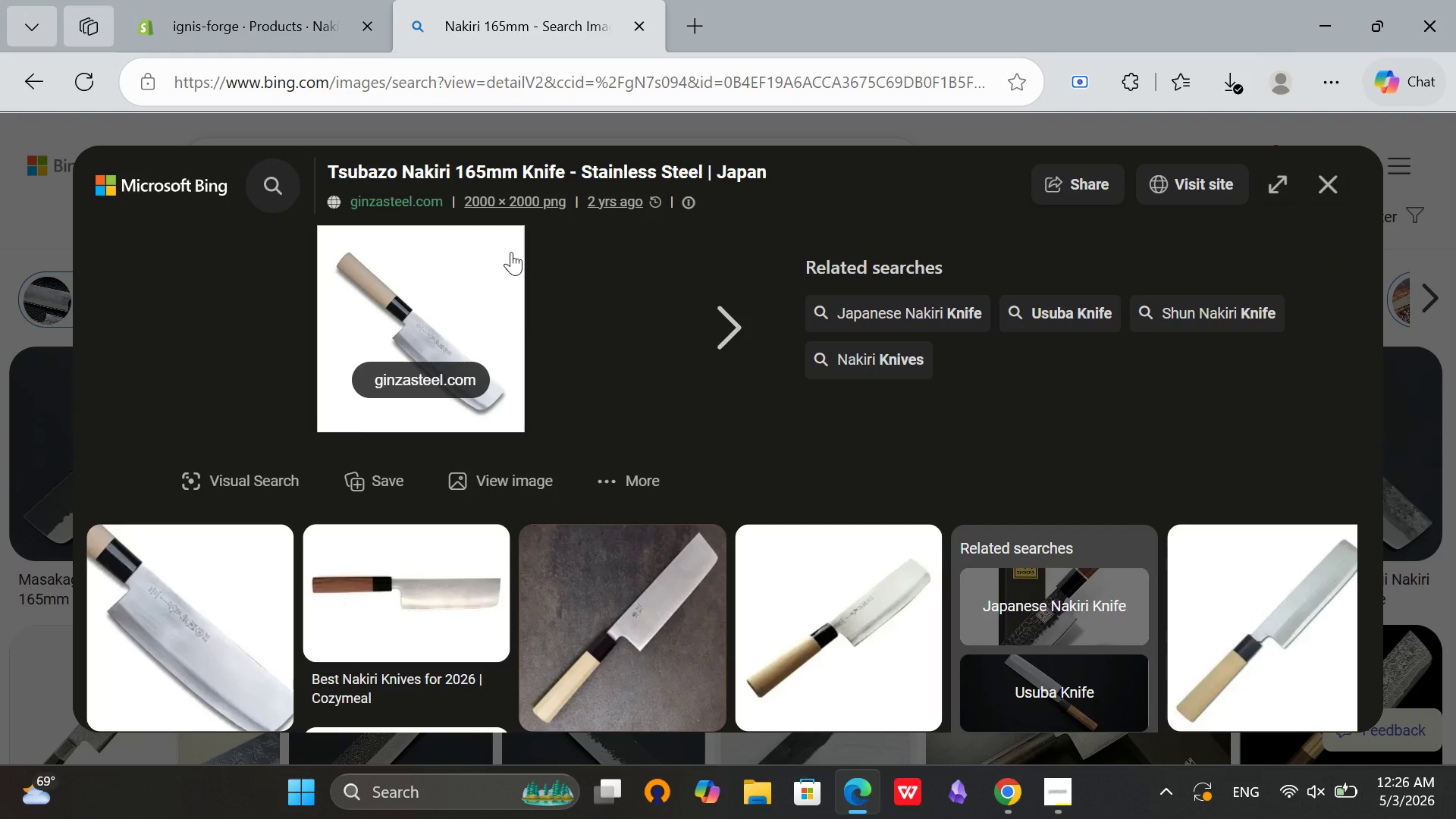 
right_click([511, 252])
 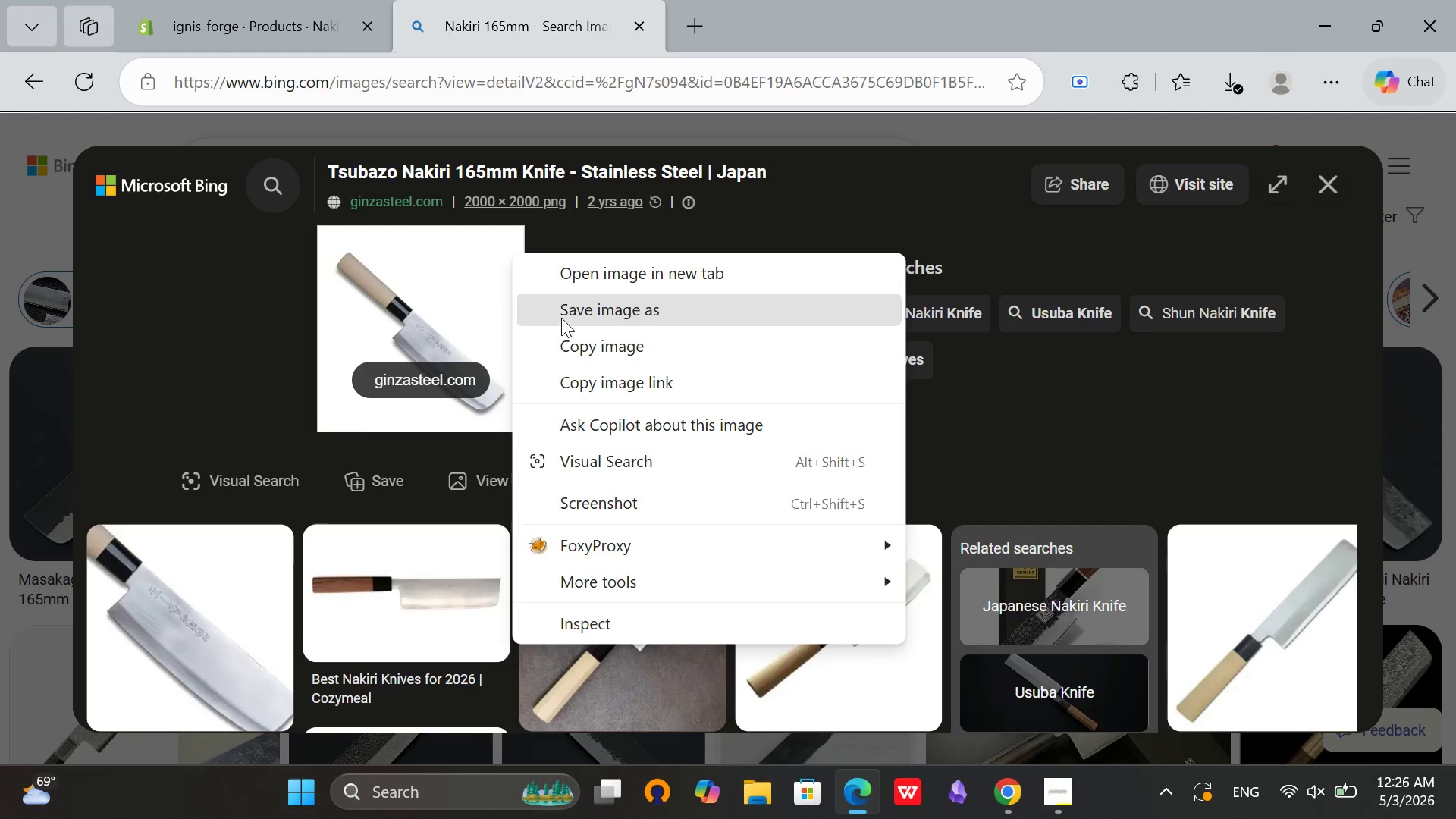 
left_click([563, 317])
 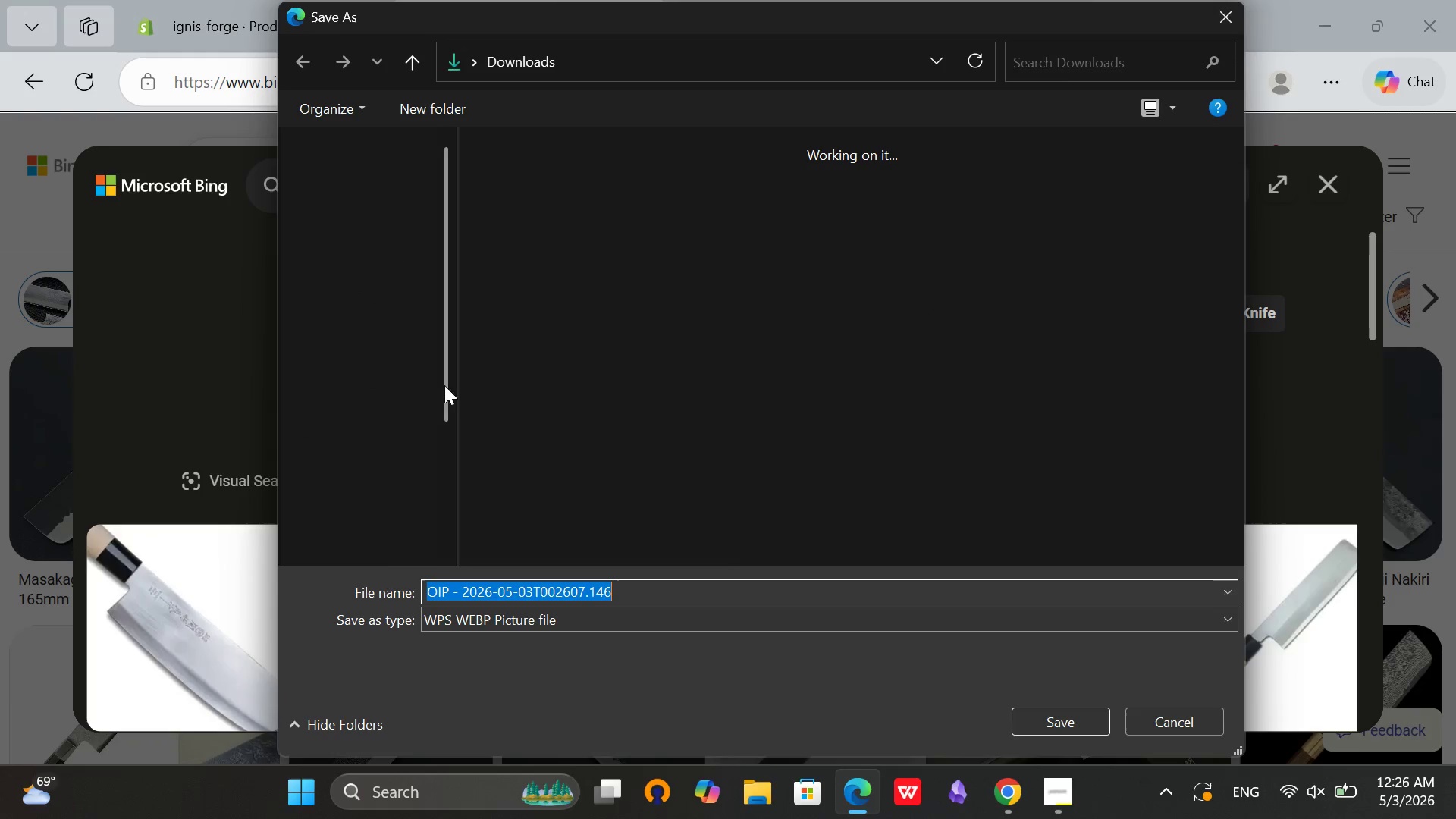 
left_click([369, 333])
 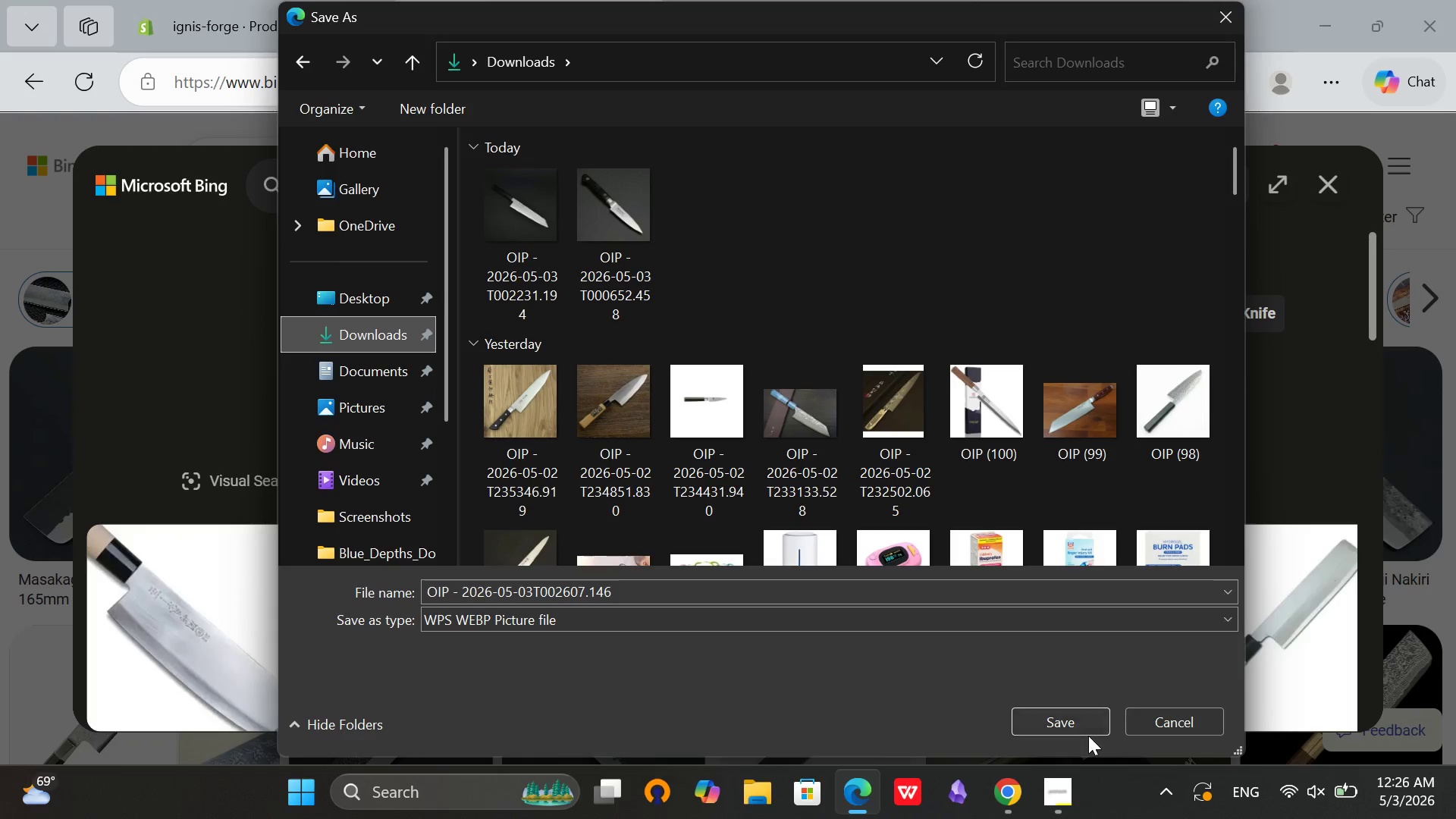 
left_click([1081, 727])
 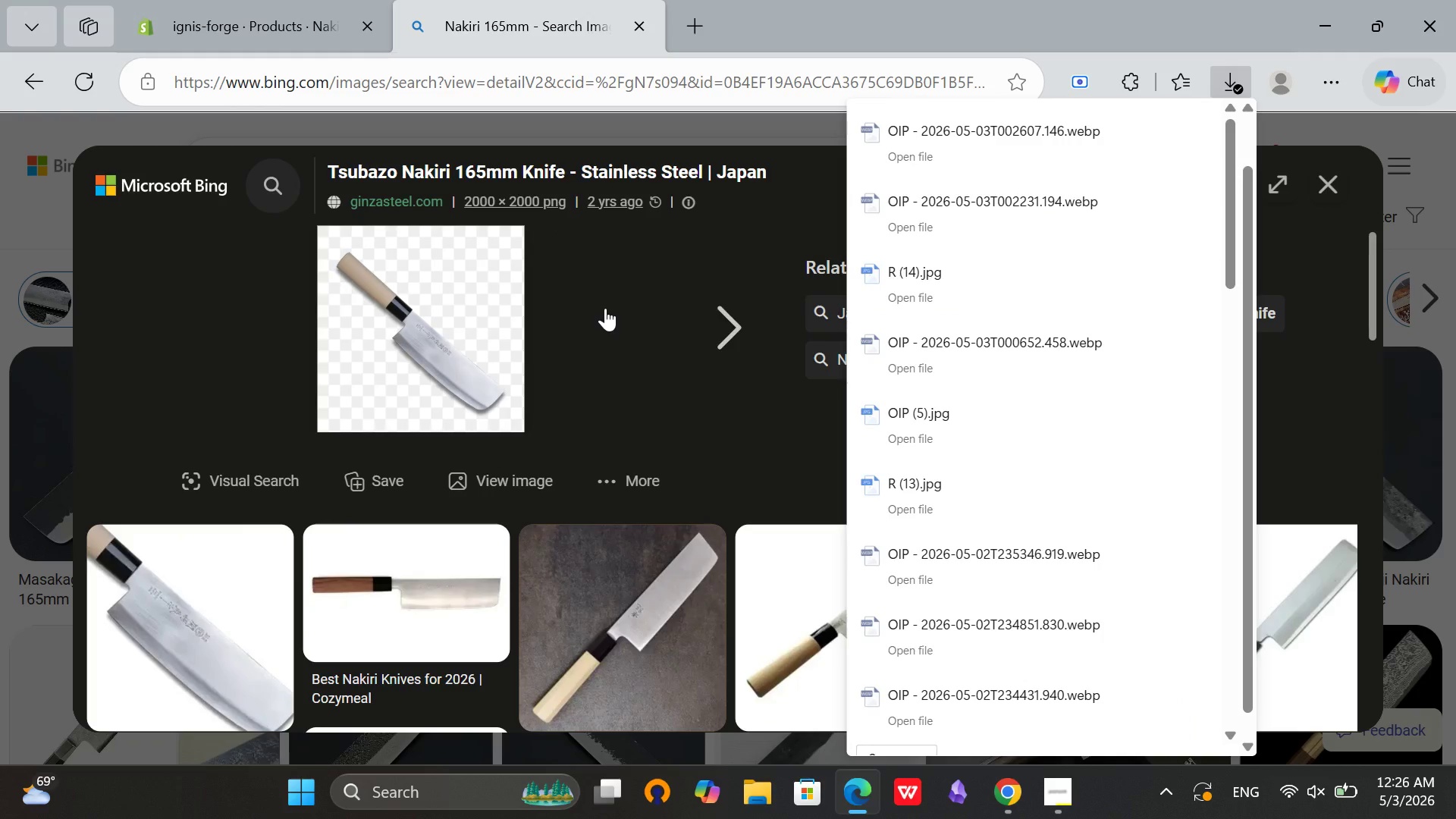 
wait(8.06)
 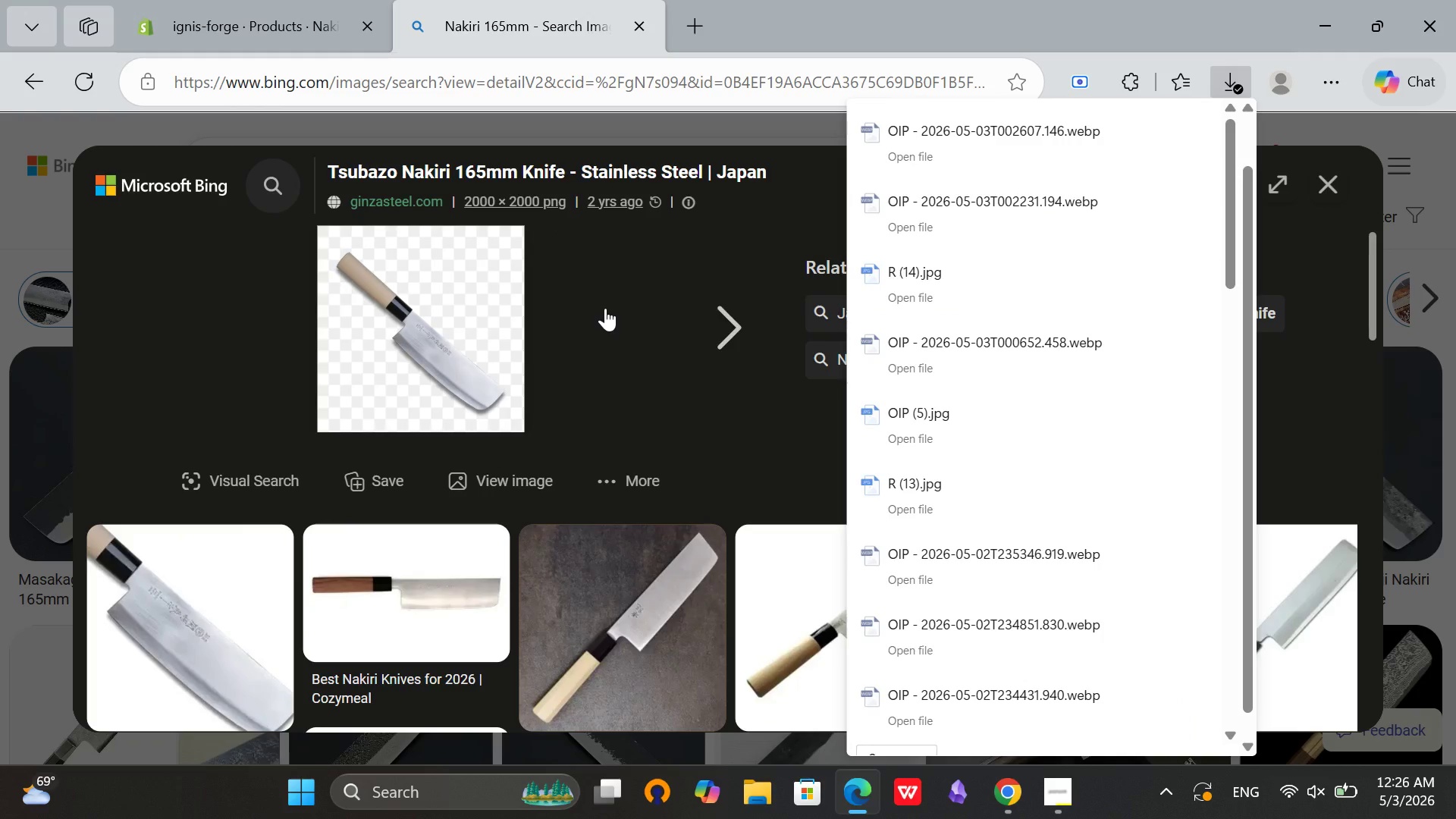 
left_click([247, 2])
 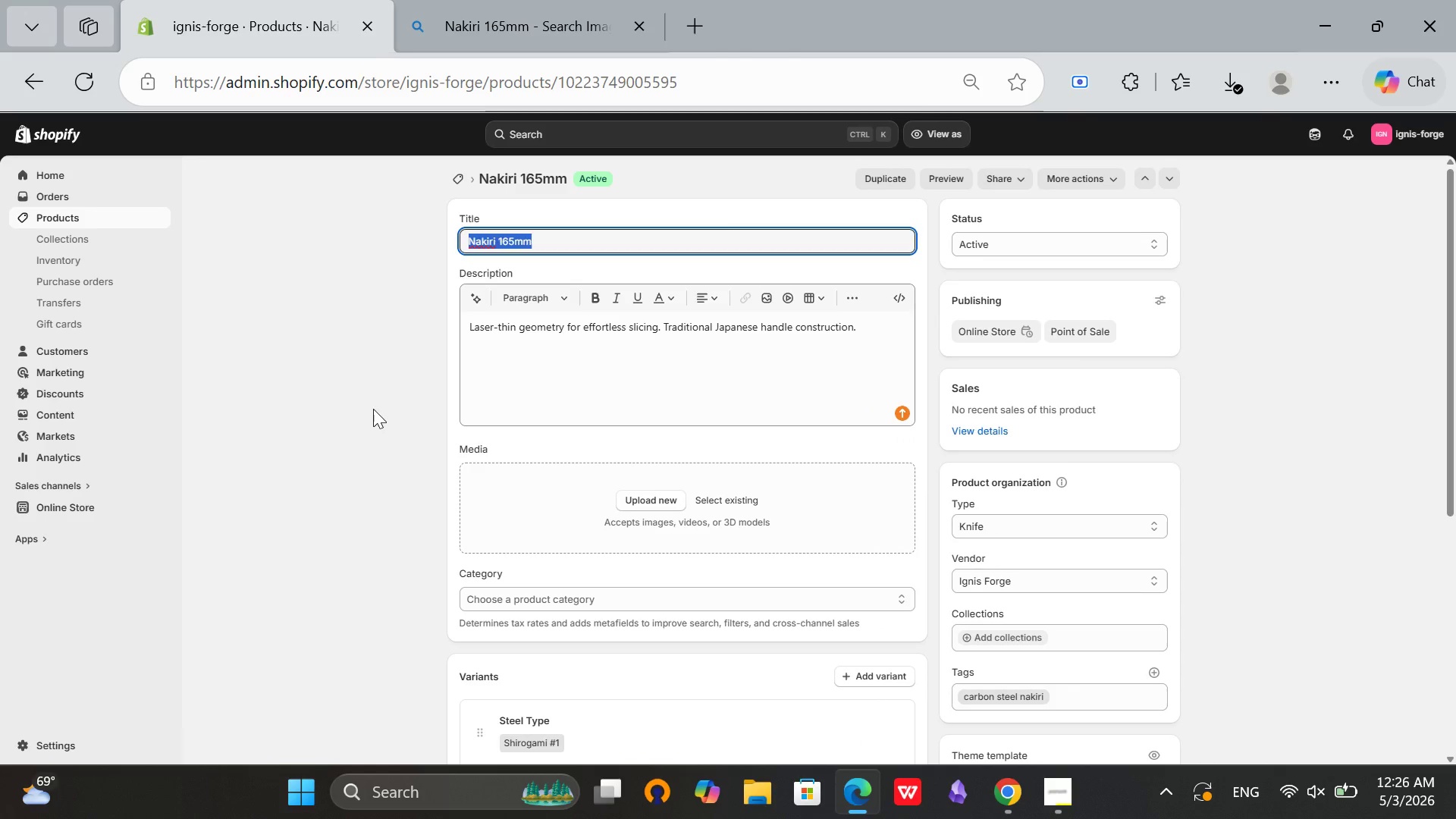 
left_click([369, 409])
 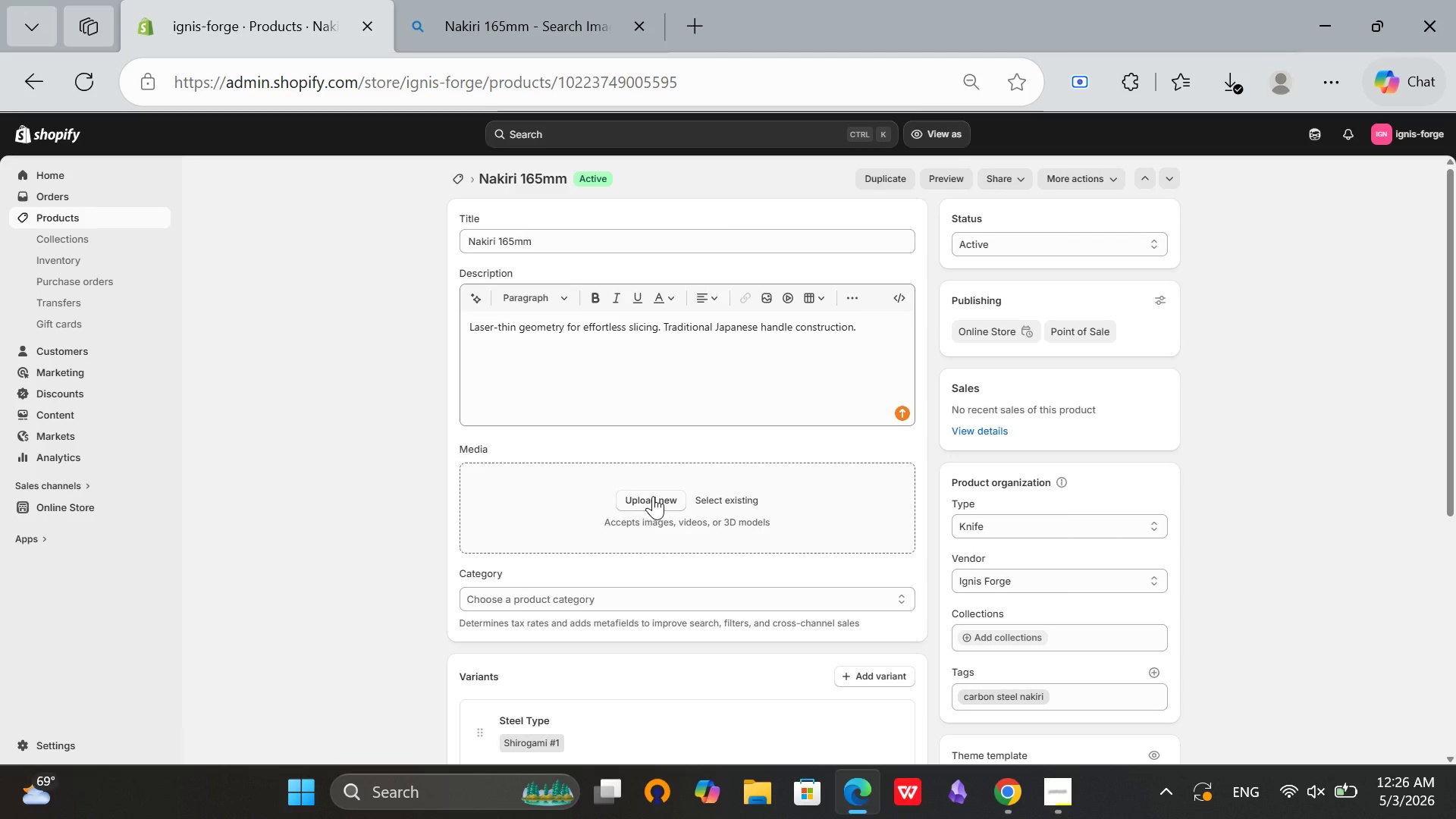 
left_click([653, 496])
 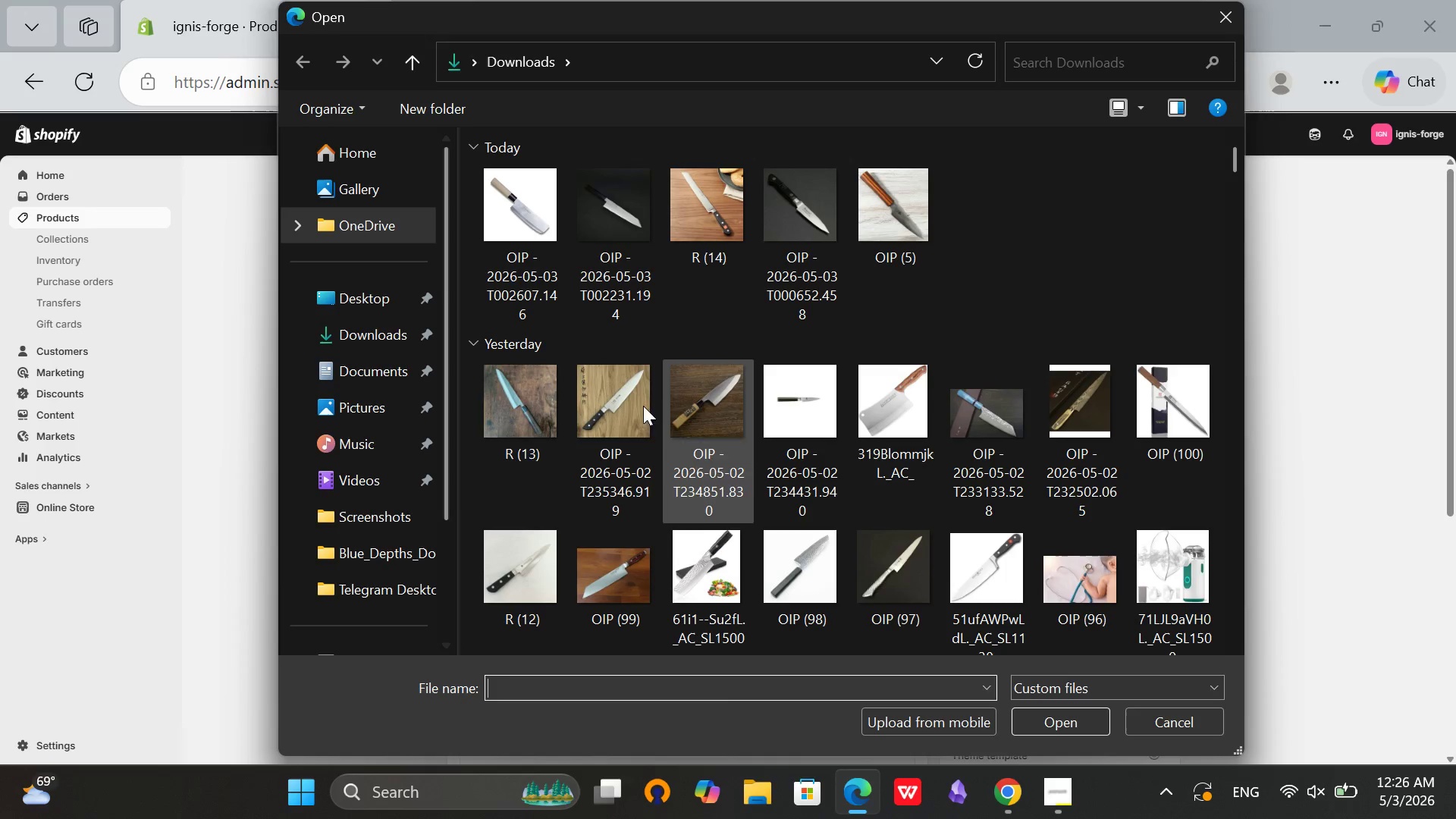 
left_click([515, 199])
 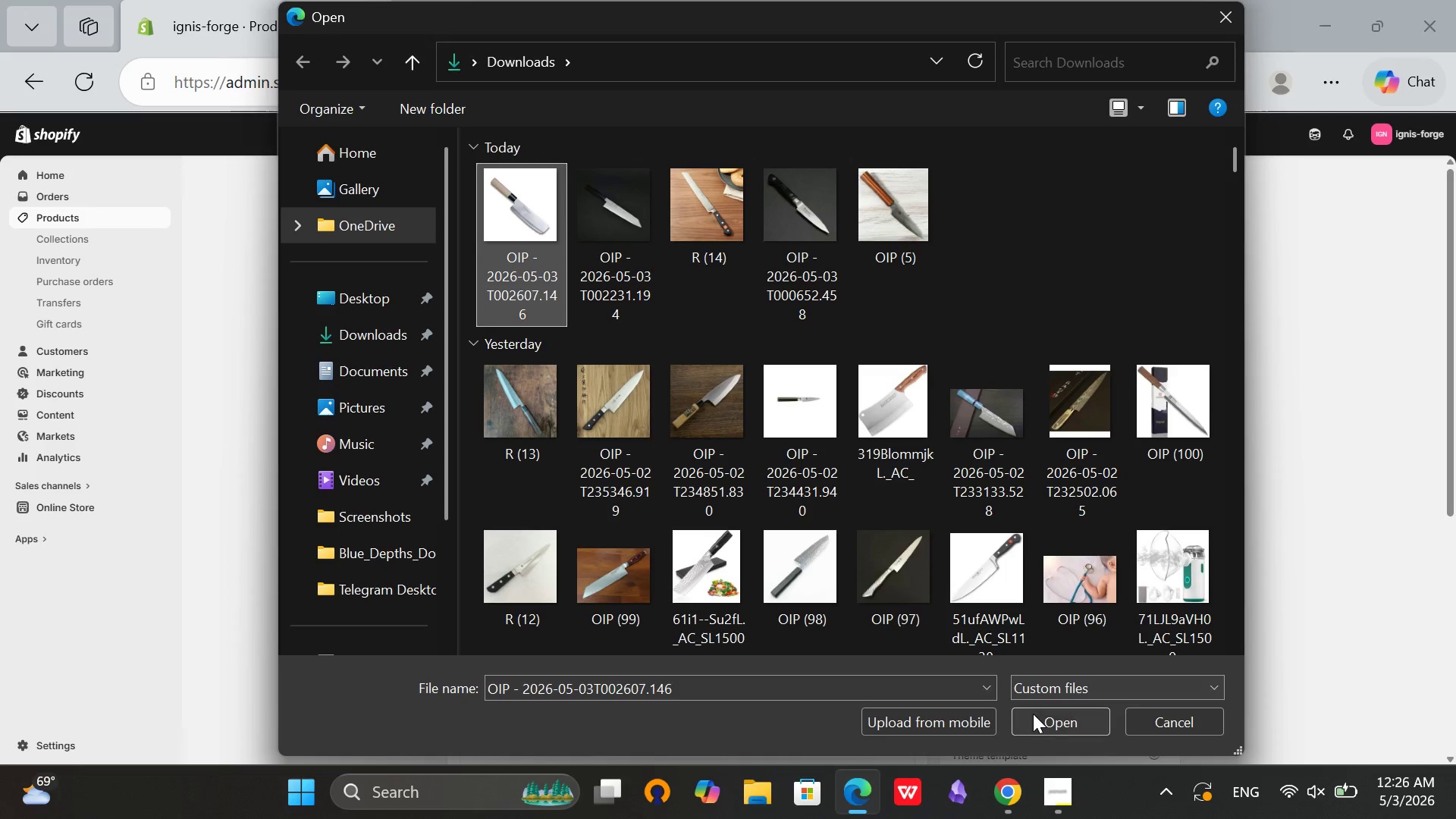 
left_click([1033, 714])
 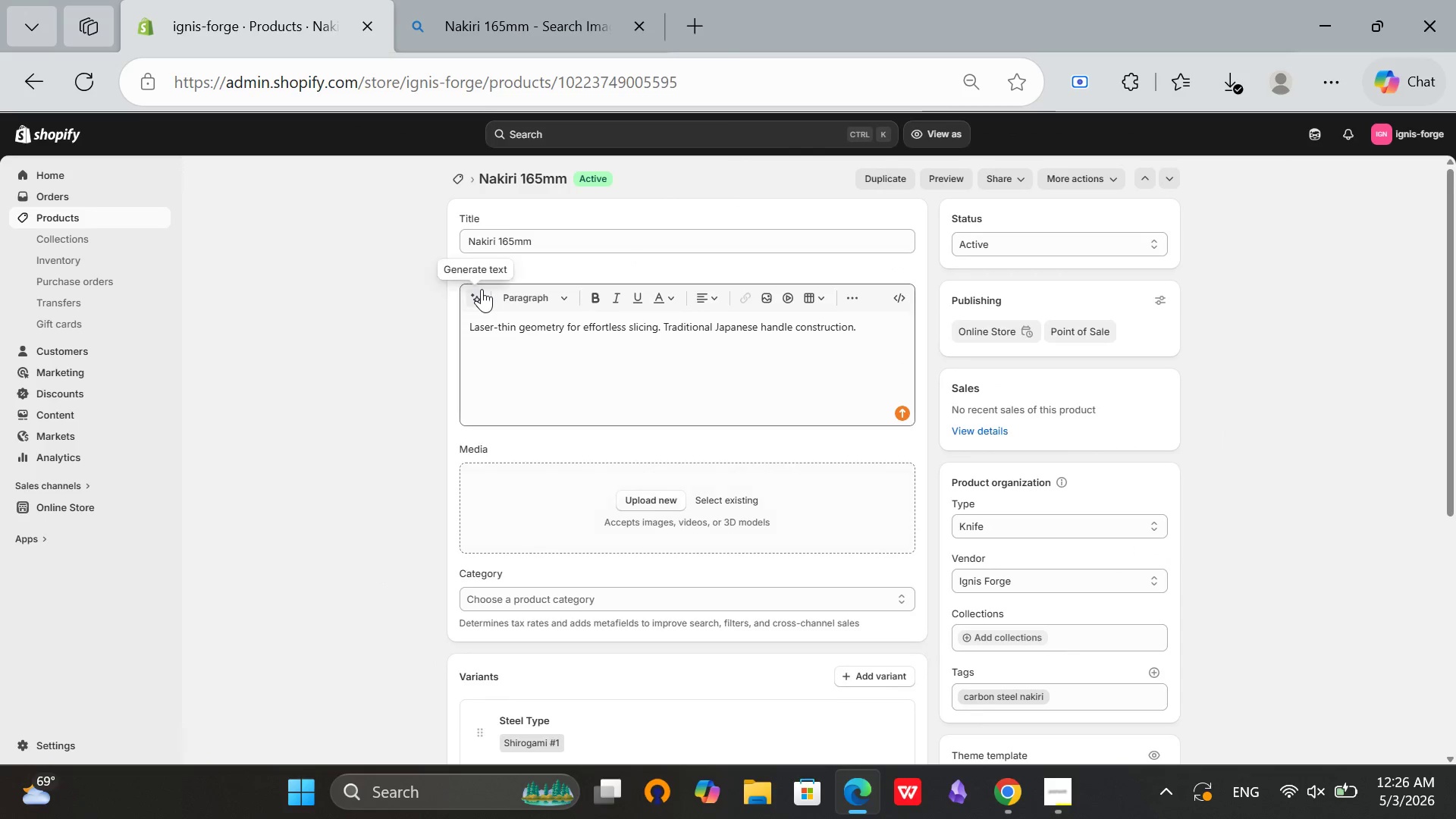 
scroll: coordinate [900, 518], scroll_direction: down, amount: 10.0
 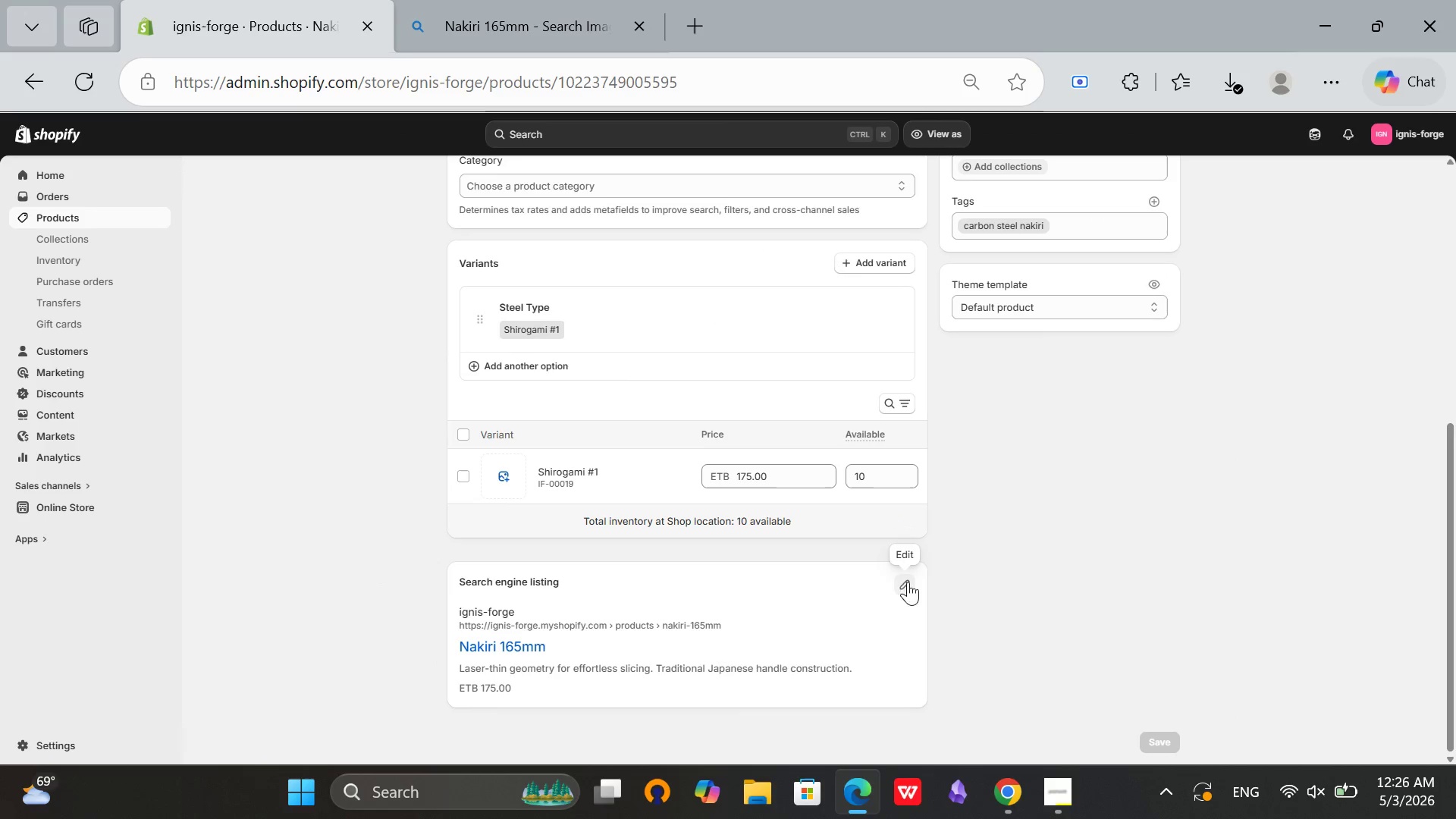 
left_click([901, 594])
 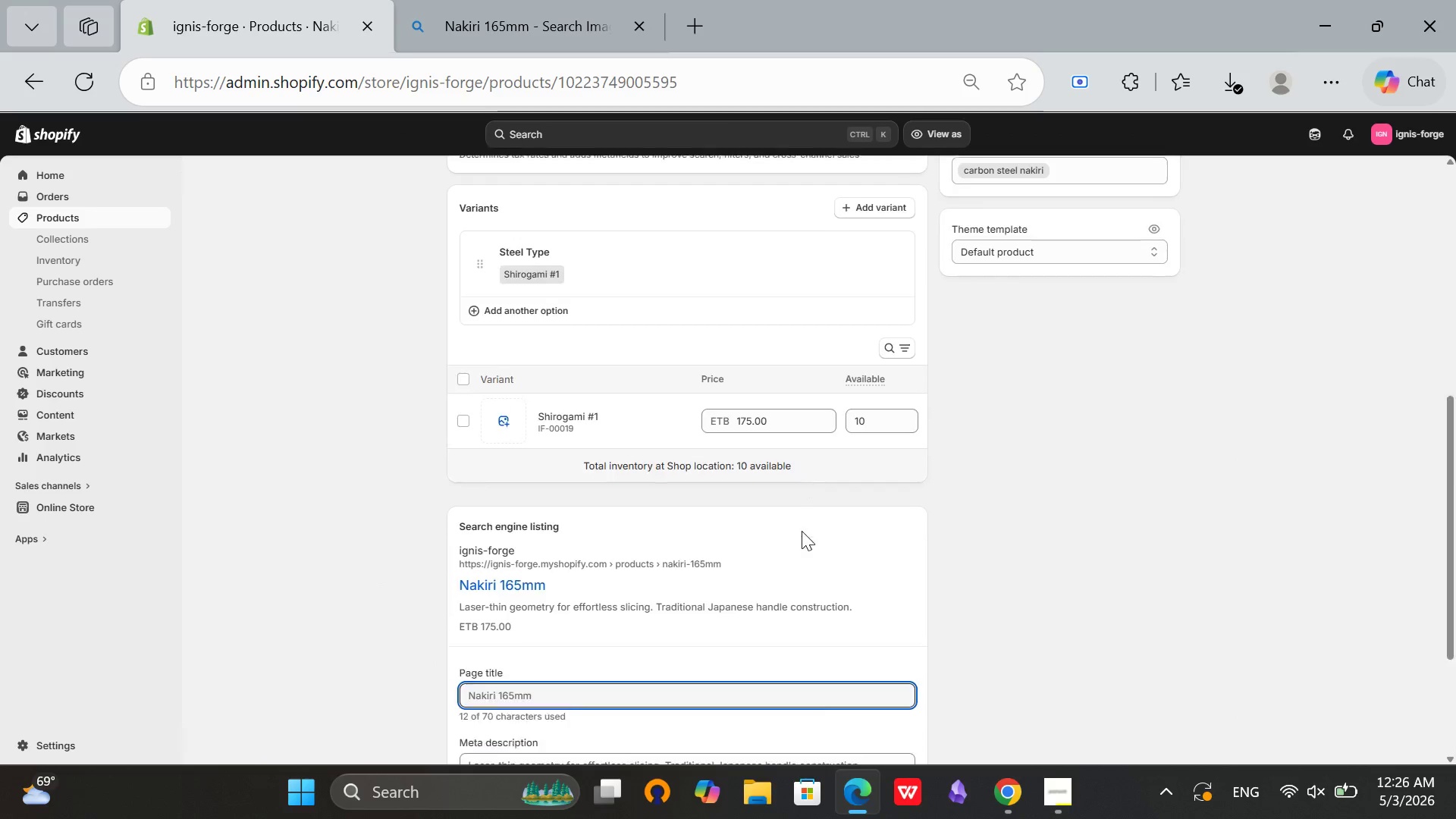 
scroll: coordinate [802, 531], scroll_direction: down, amount: 5.0
 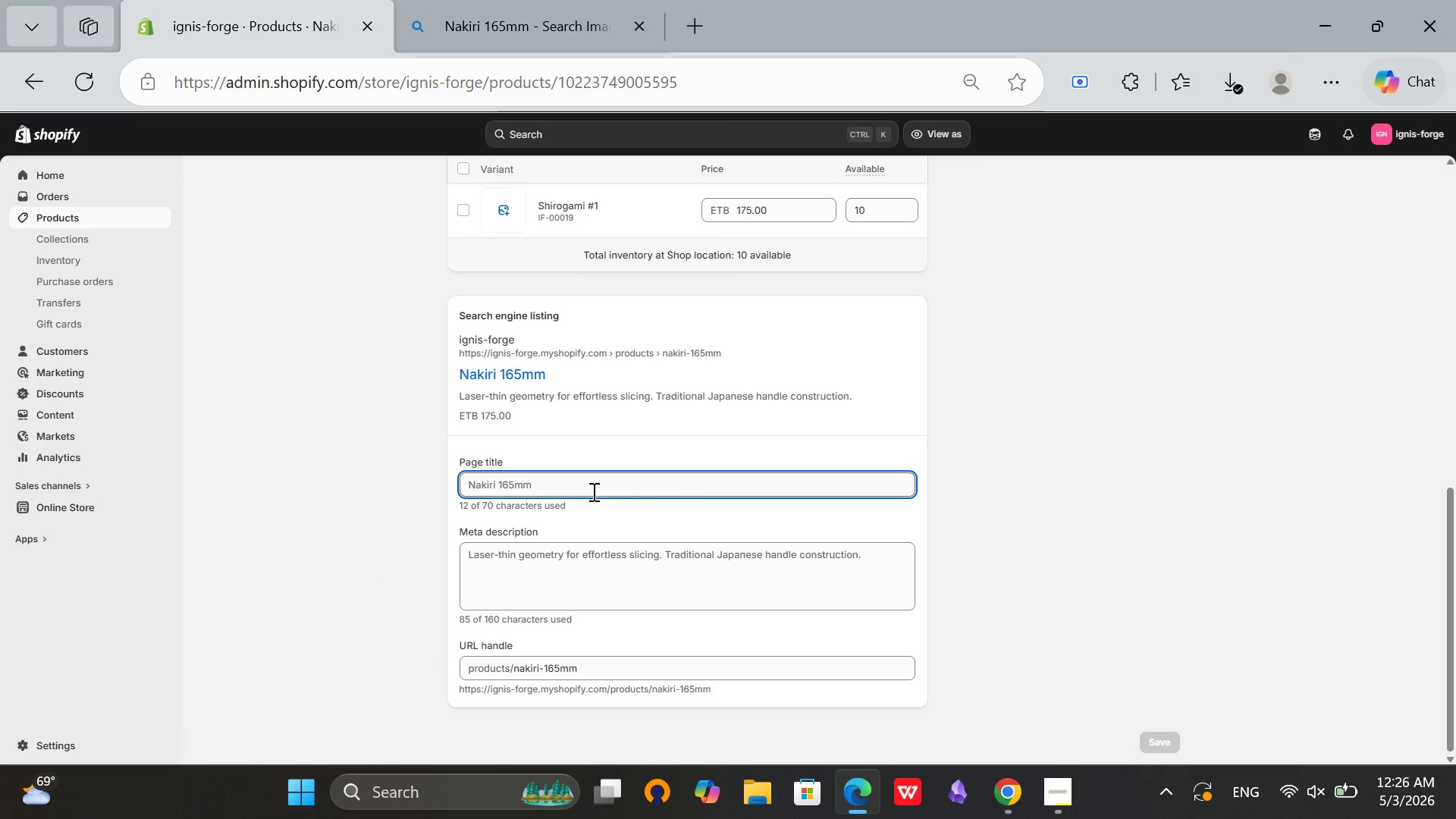 
left_click([592, 491])
 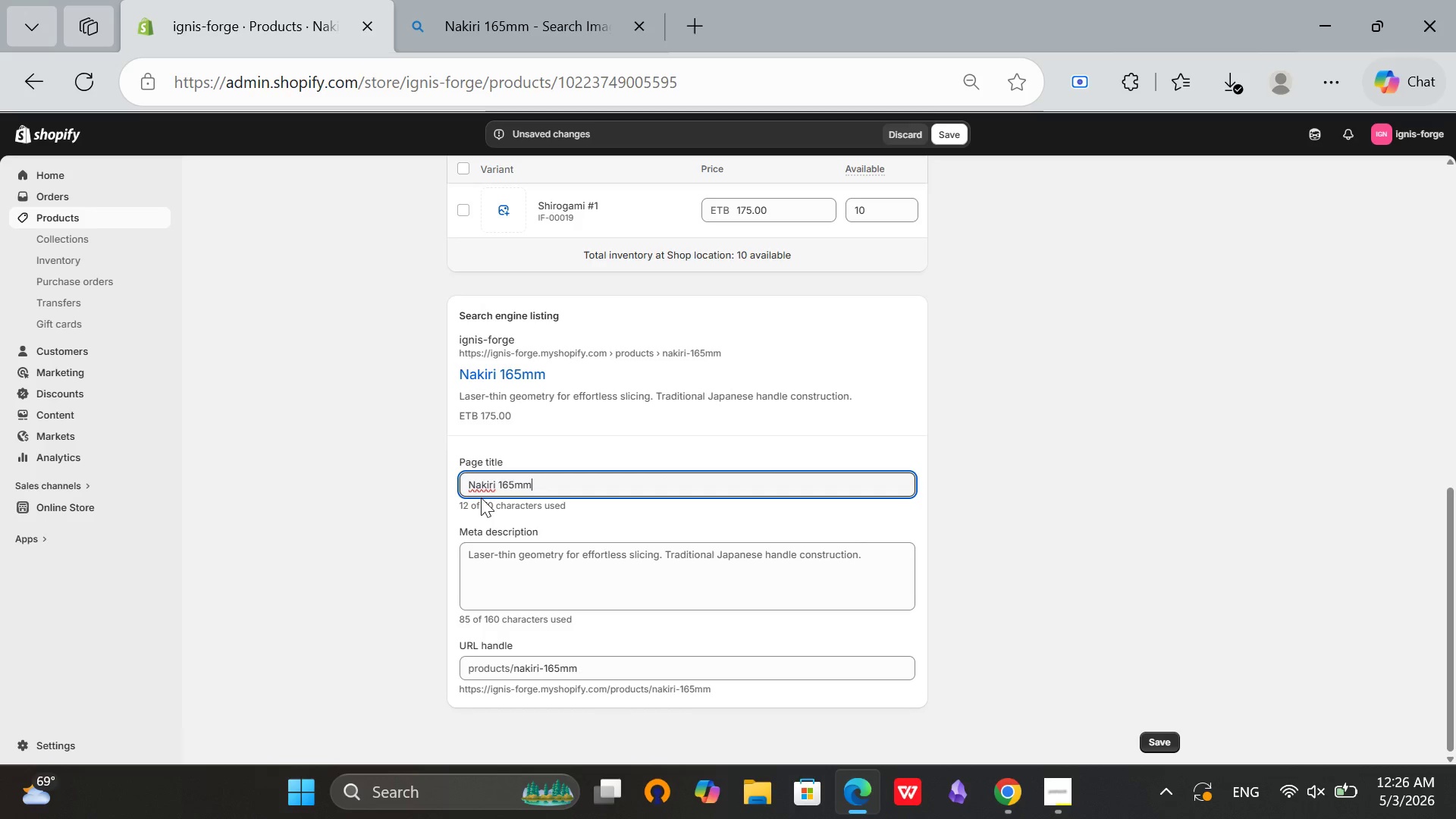 
left_click([502, 488])
 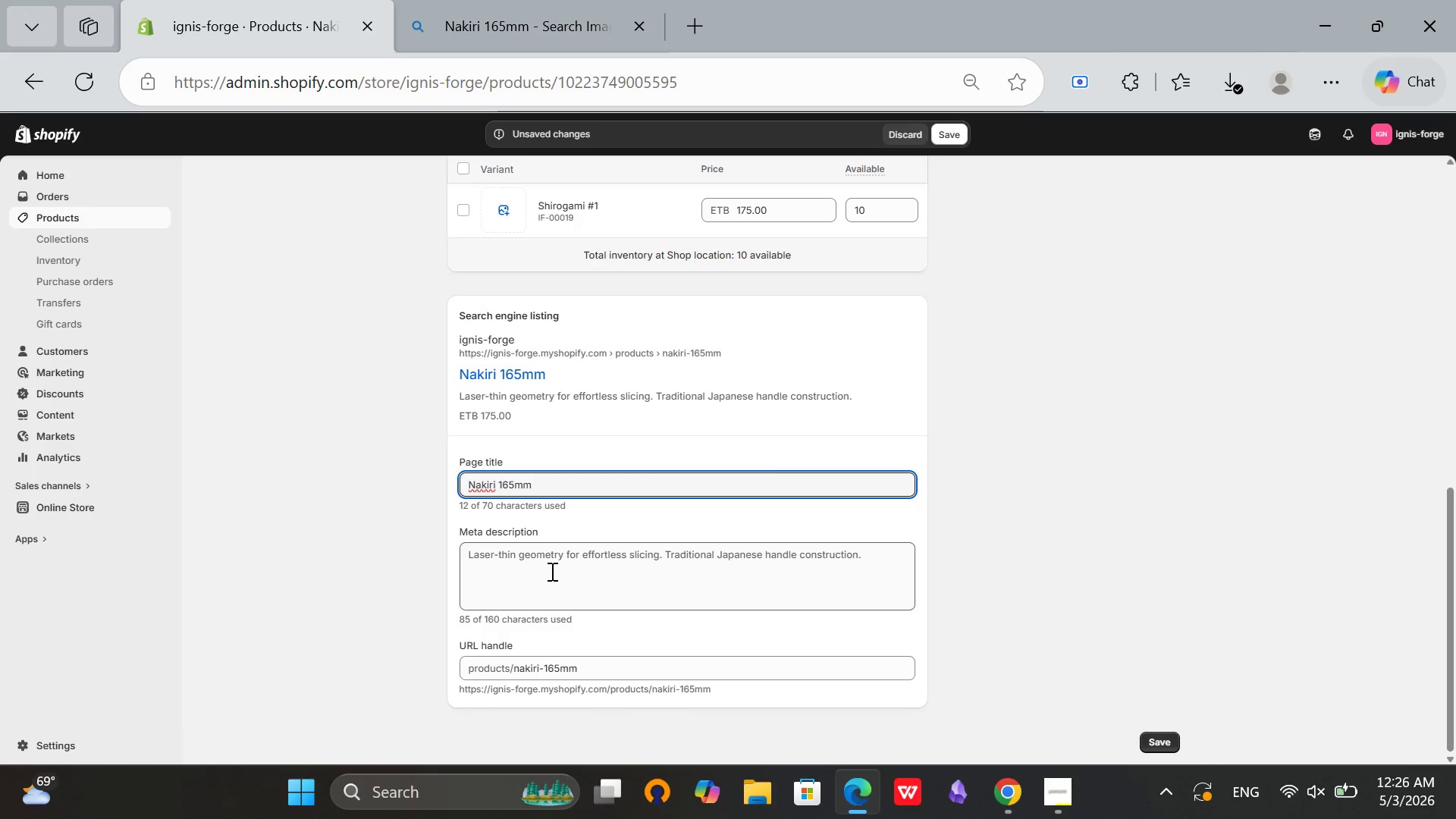 
key(ArrowLeft)
 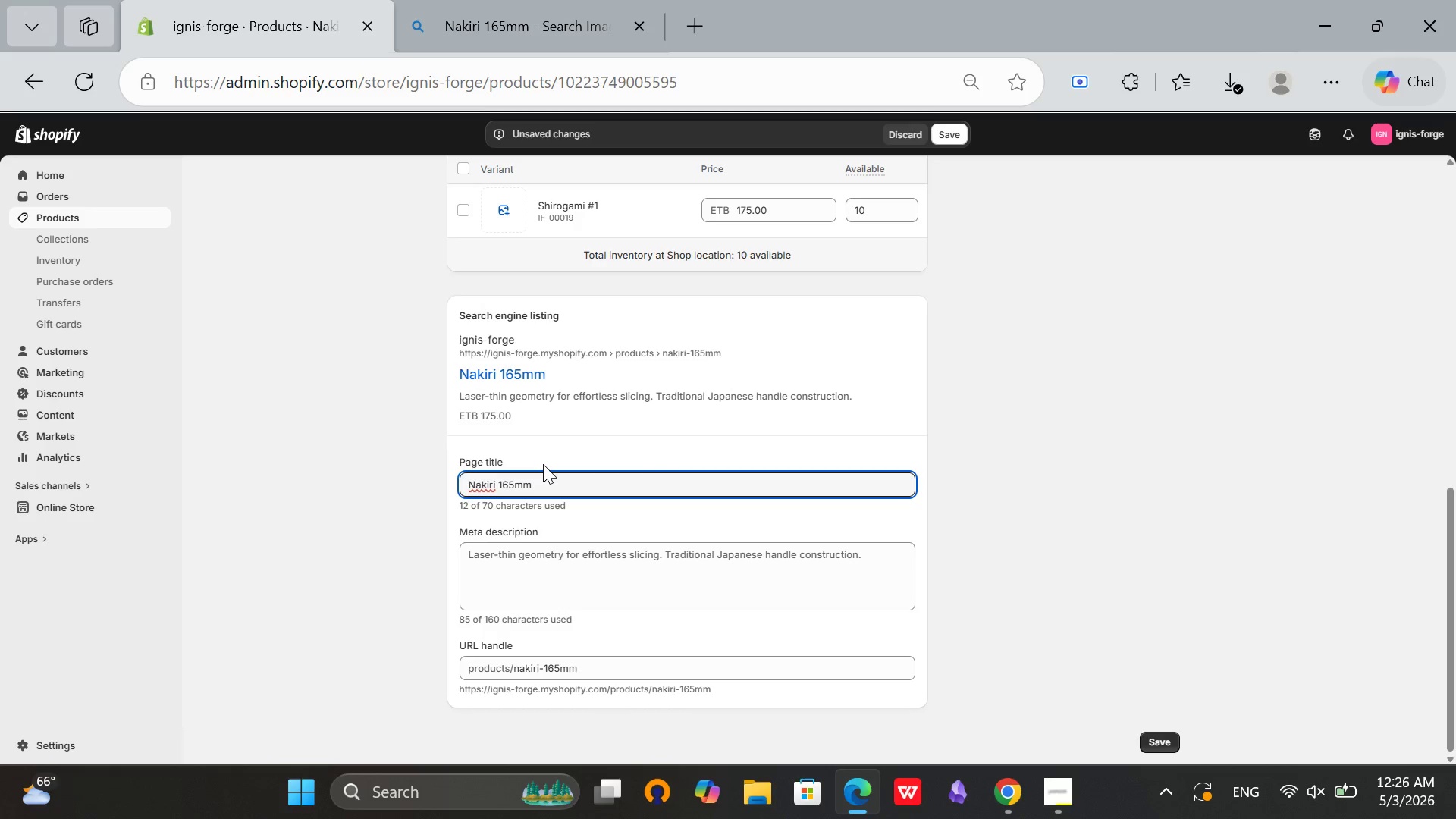 
type(Knife  - Japanese Vegetable Co)
key(Backspace)
type(hopping Knife)
 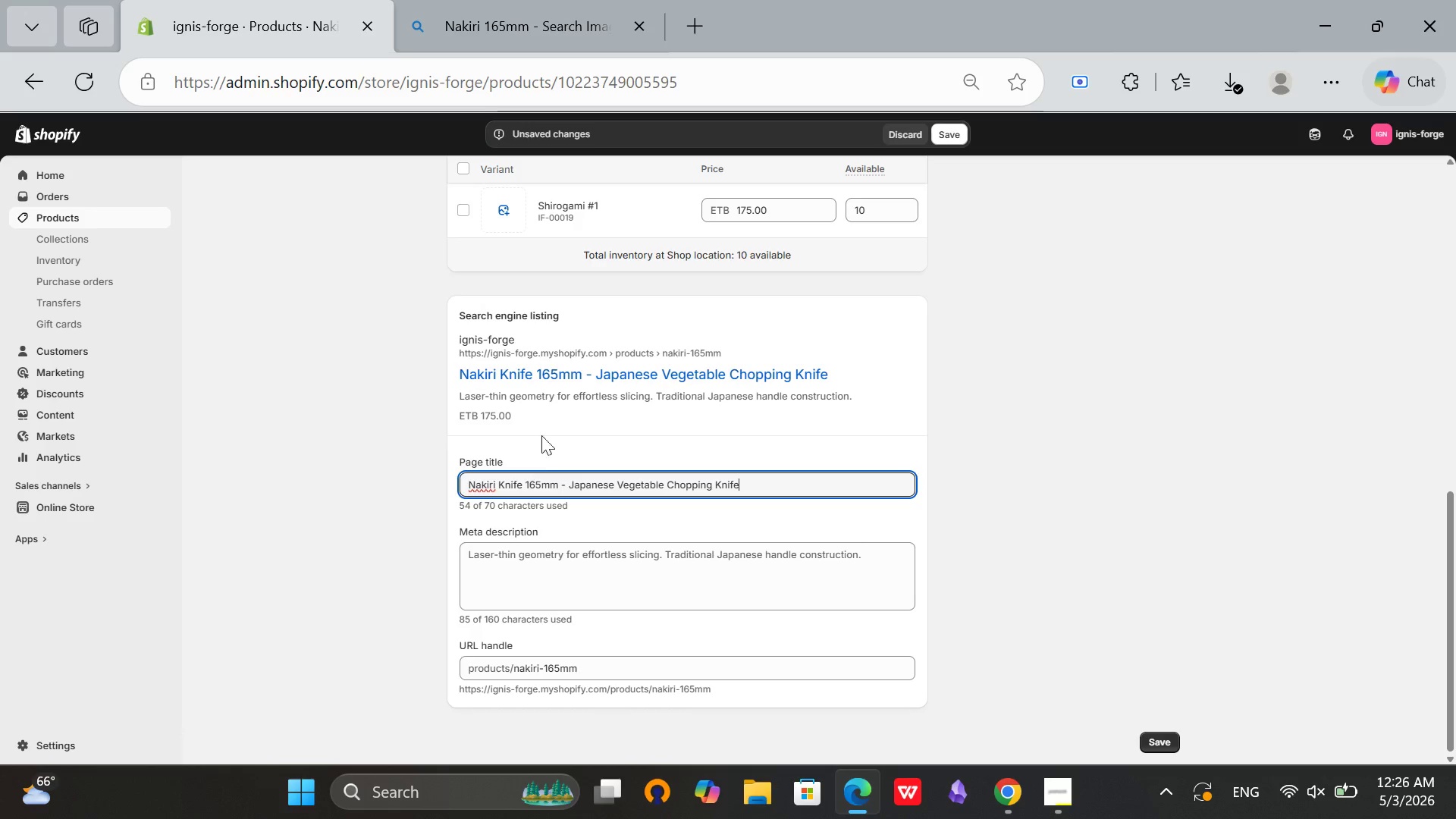 
hold_key(key=ArrowRight, duration=0.64)
 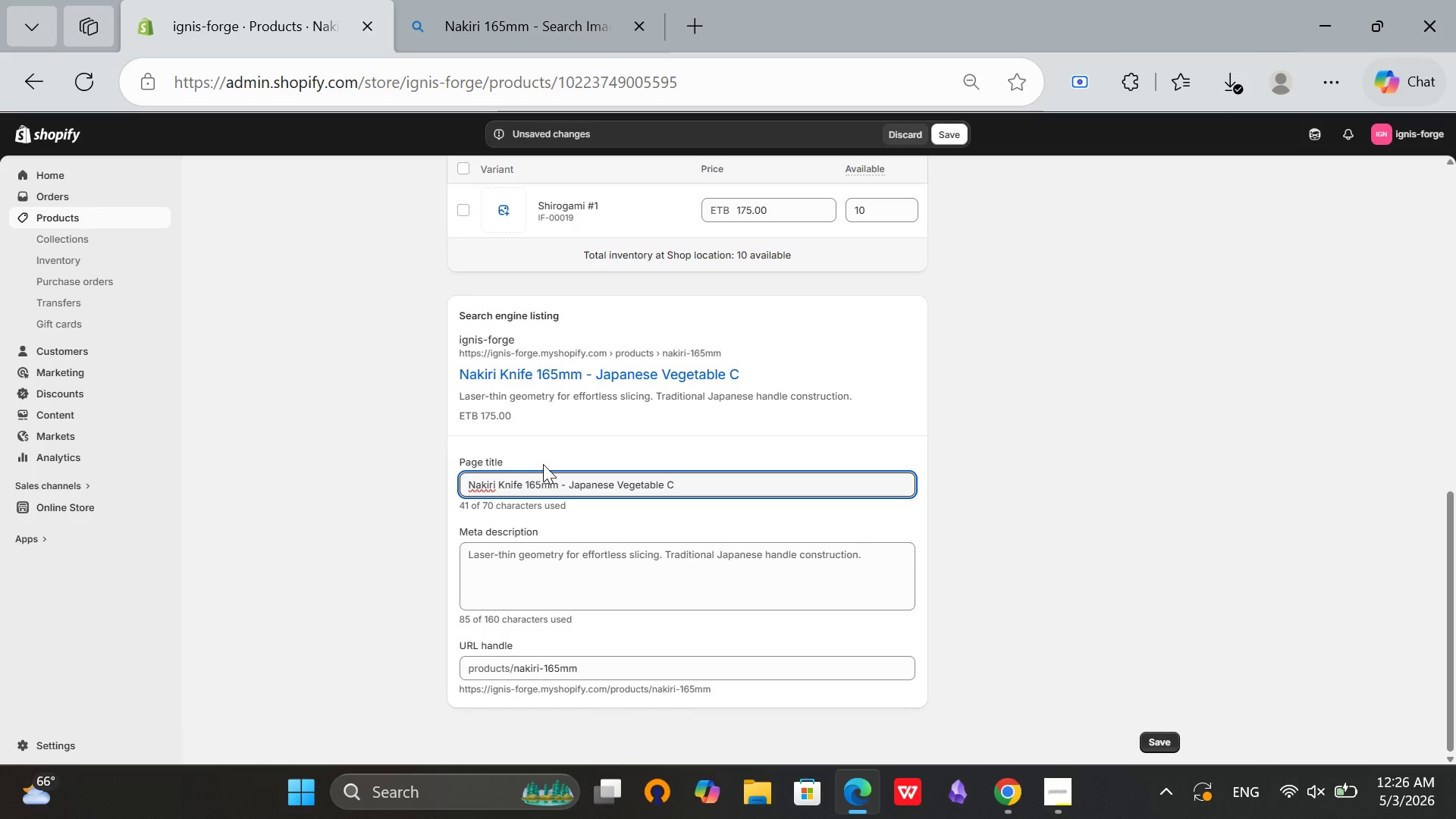 
left_click([566, 578])
 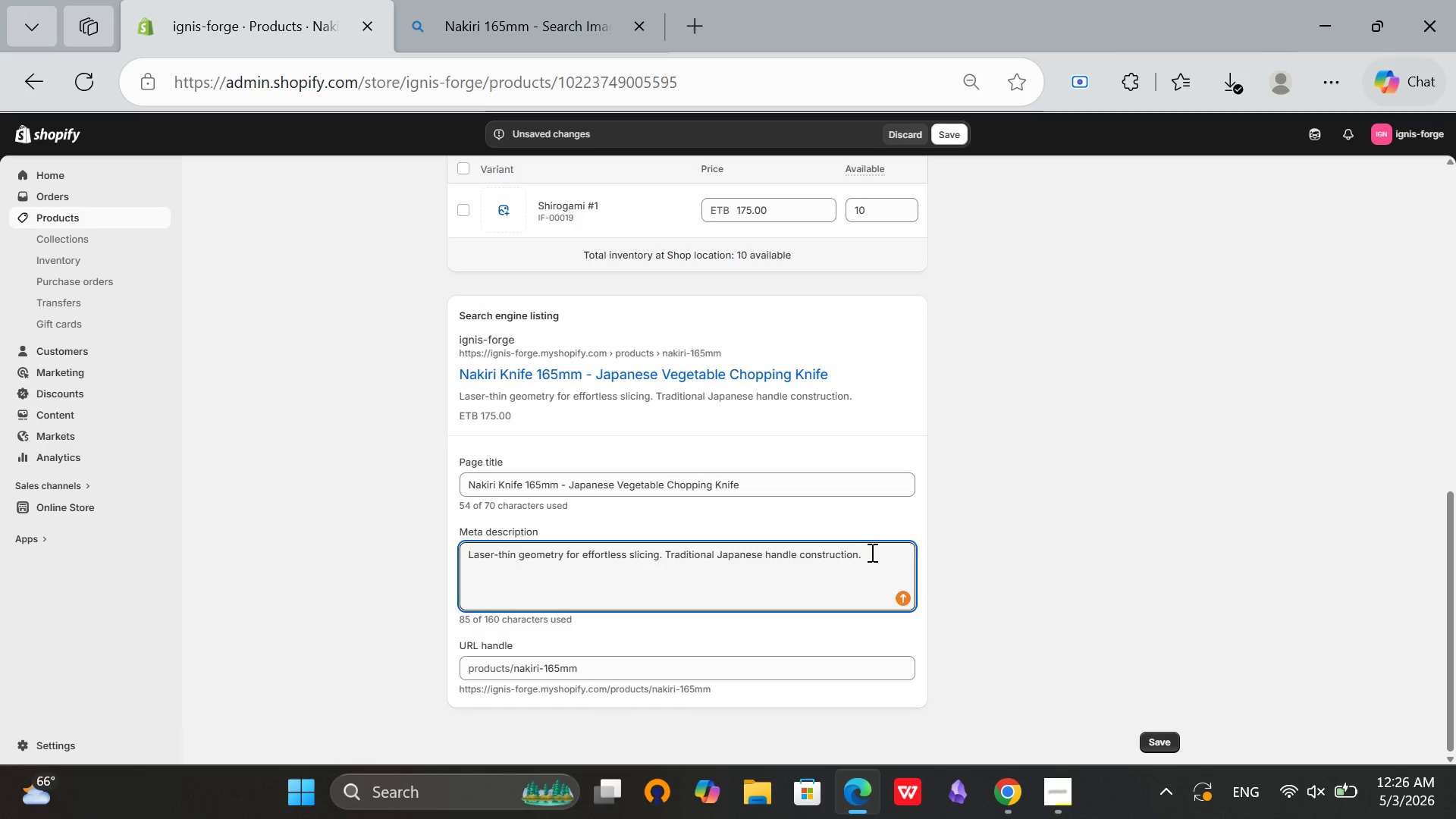 
left_click_drag(start_coordinate=[873, 552], to_coordinate=[416, 583])
 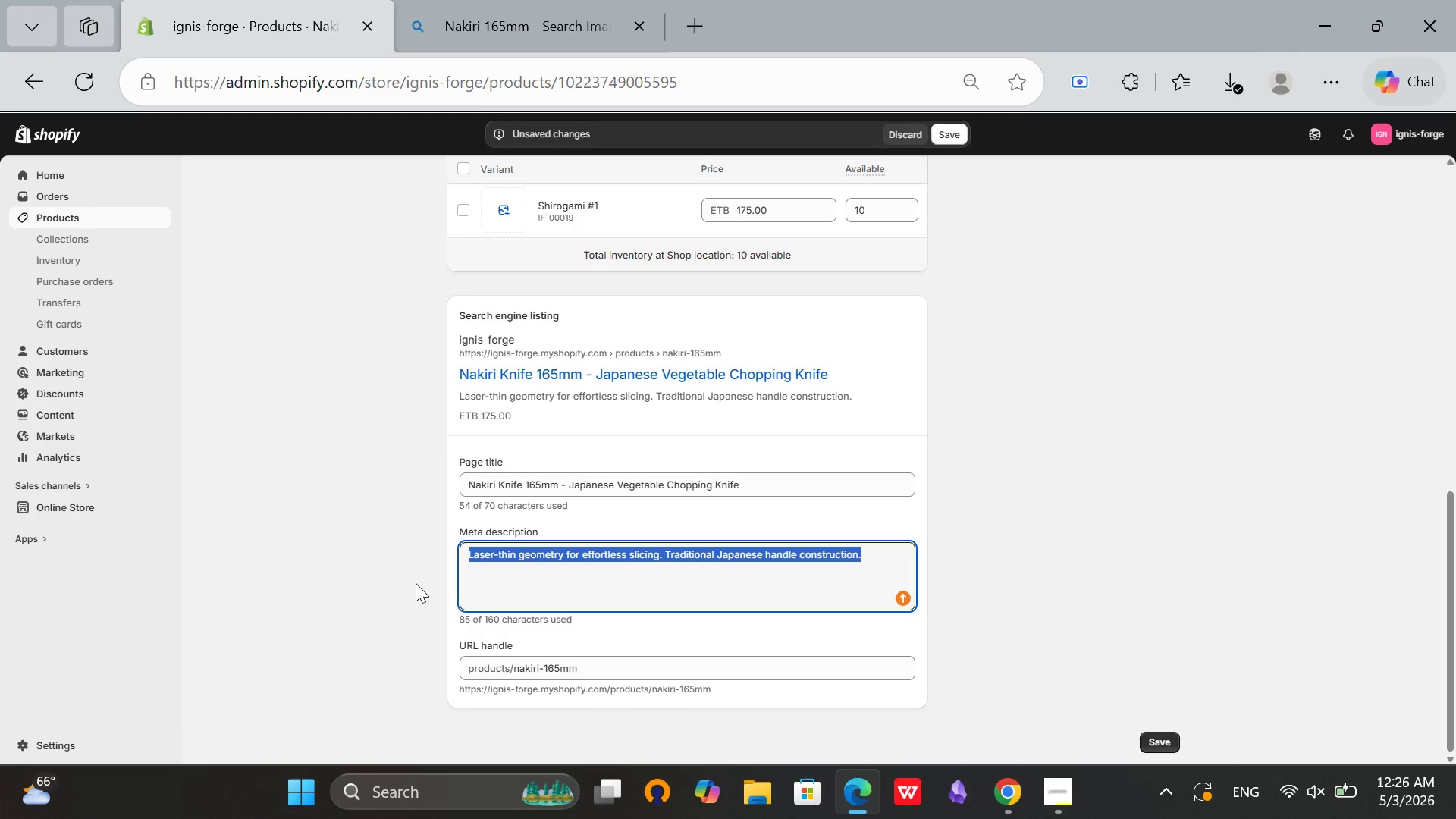 
key(Backspace)
type(15)
key(Backspace)
type(65mm Nakitr)
key(Backspace)
key(Backspace)
key(Backspace)
type(iri knife built for v)
key(Backspace)
type(clean, )
key(Backspace)
key(Backspace)
type( vegetable cuts. Flat blade ensures precision, speed, and perfect slices every time.)
 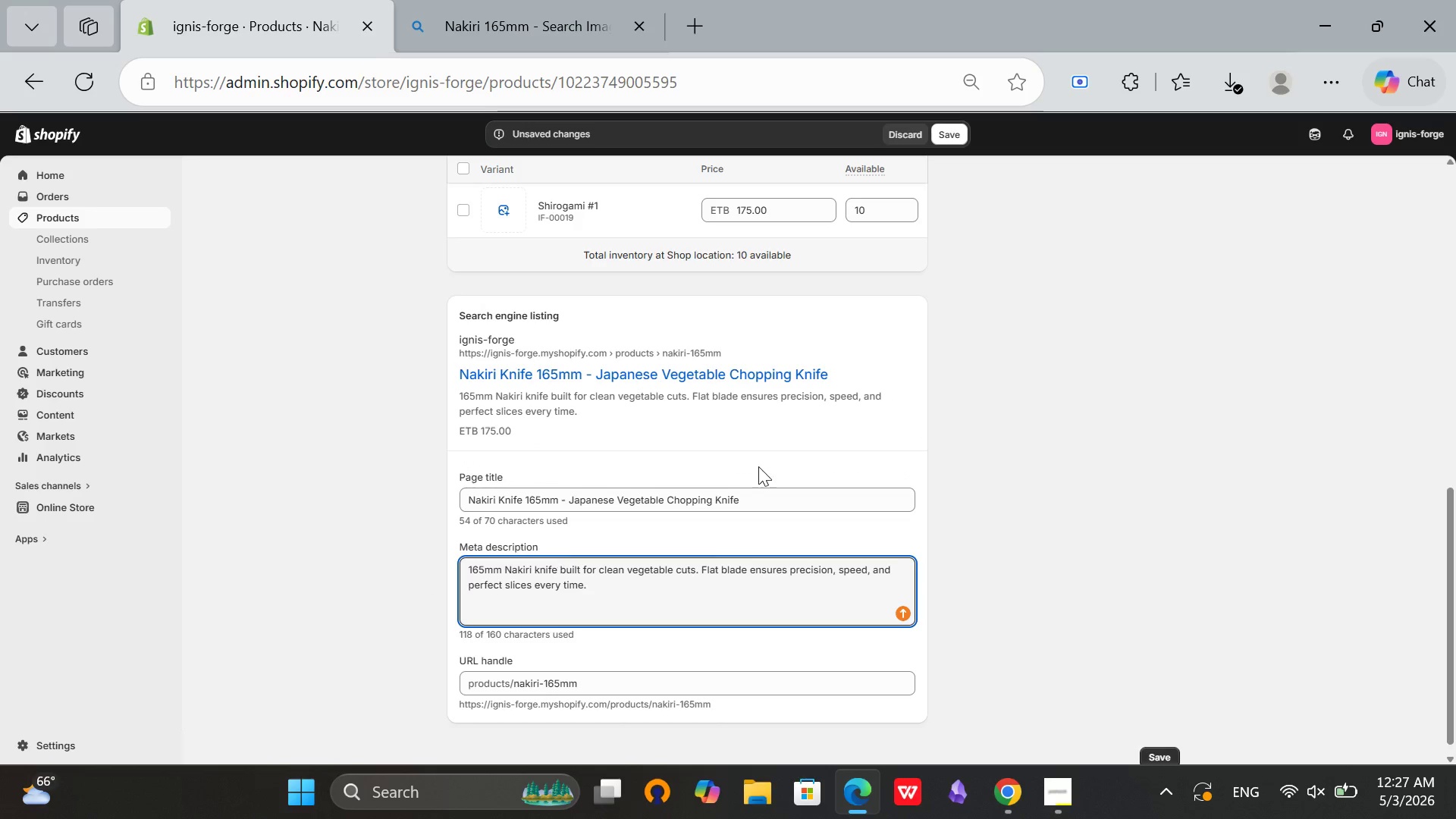 
left_click([749, 508])
 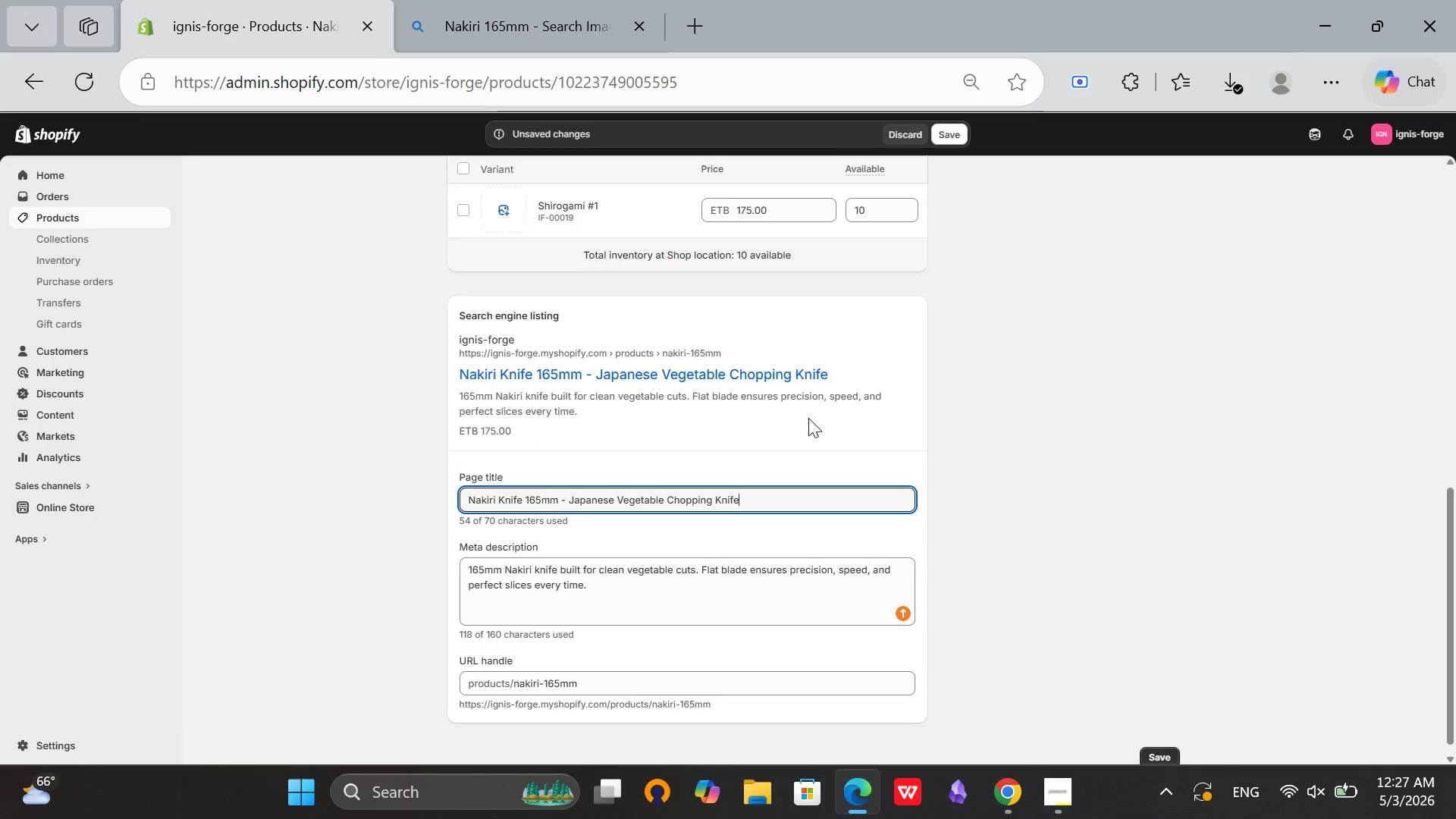 
scroll: coordinate [585, 435], scroll_direction: up, amount: 6.0
 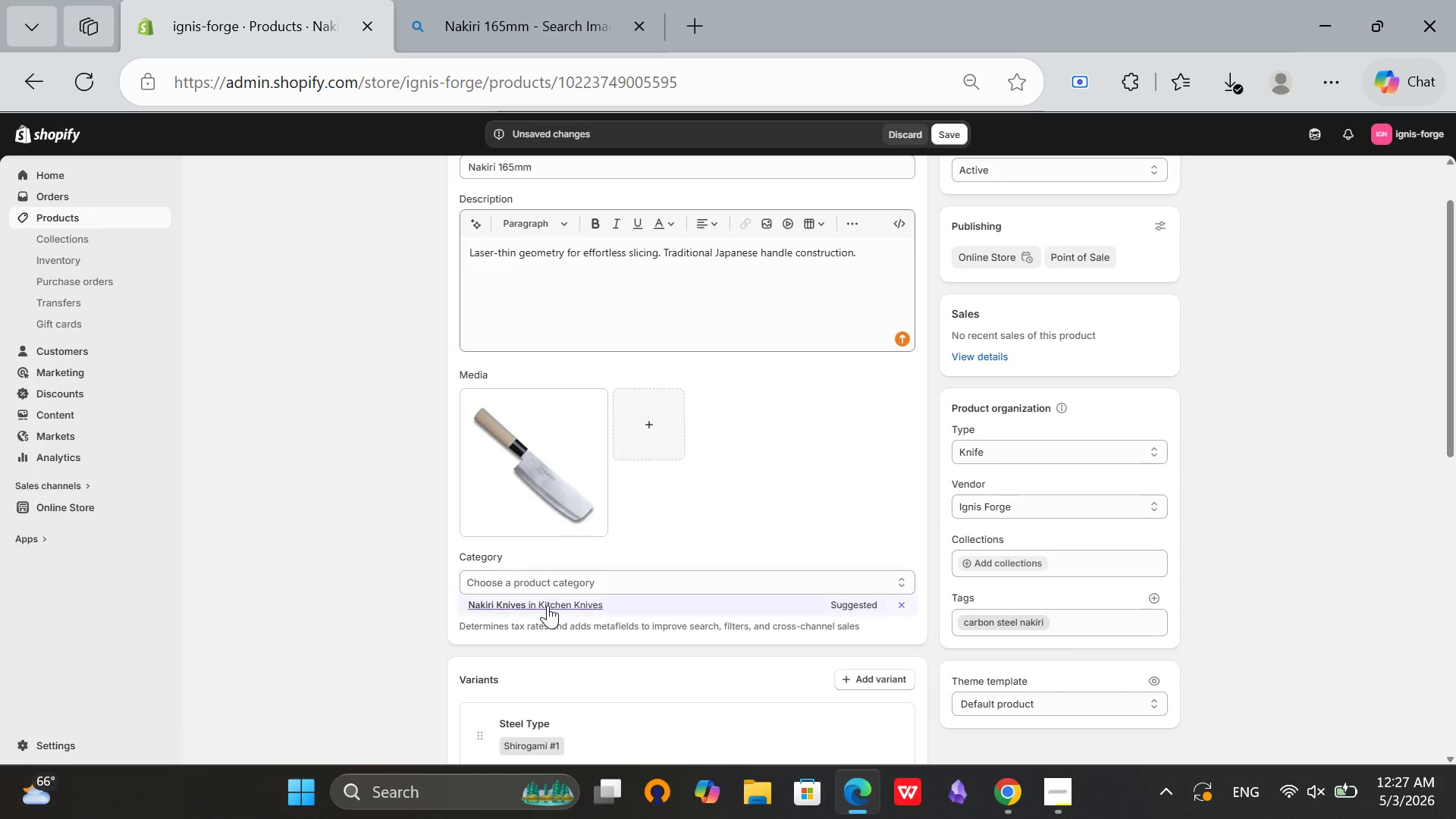 
left_click([548, 605])
 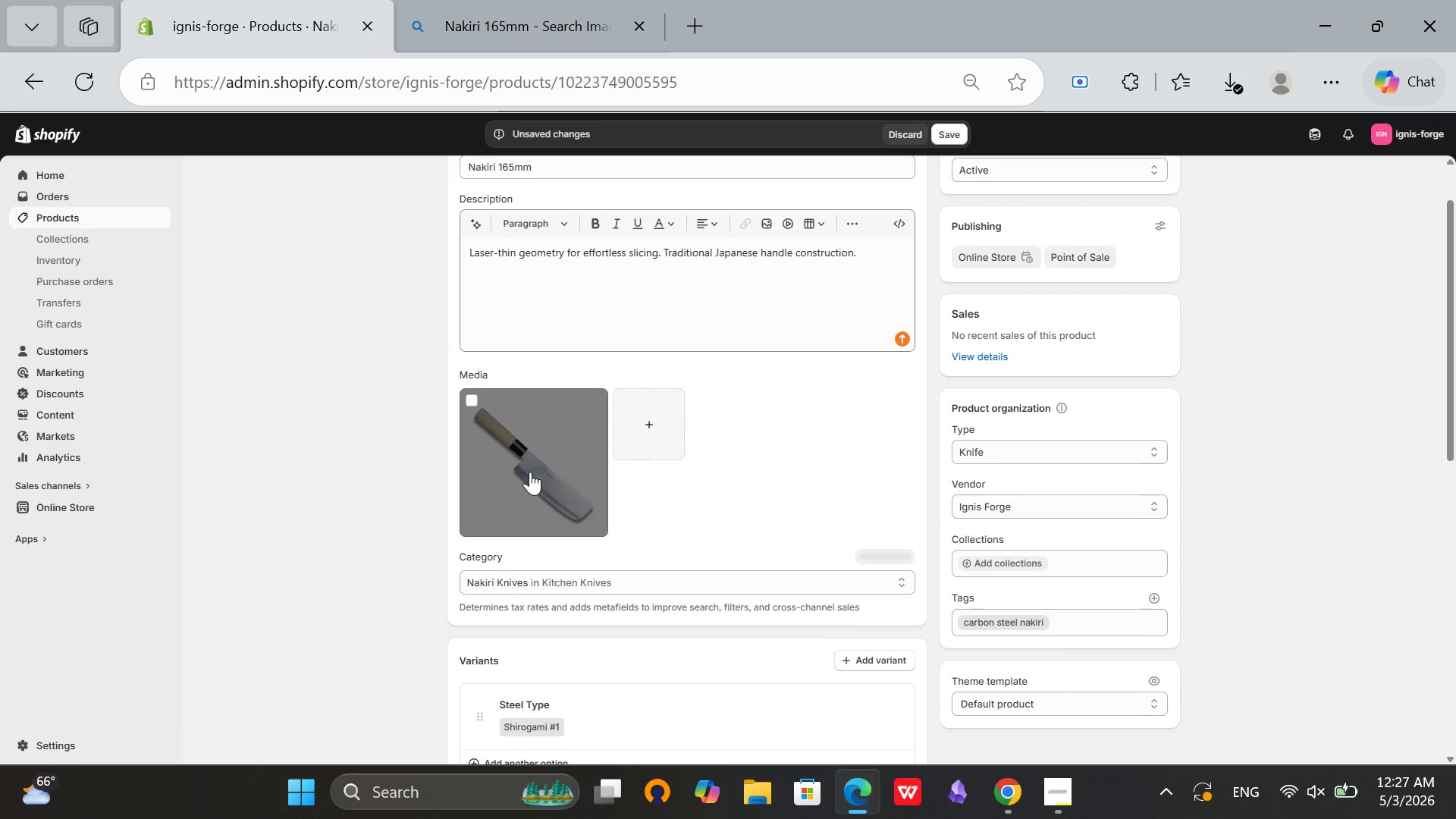 
left_click([530, 472])
 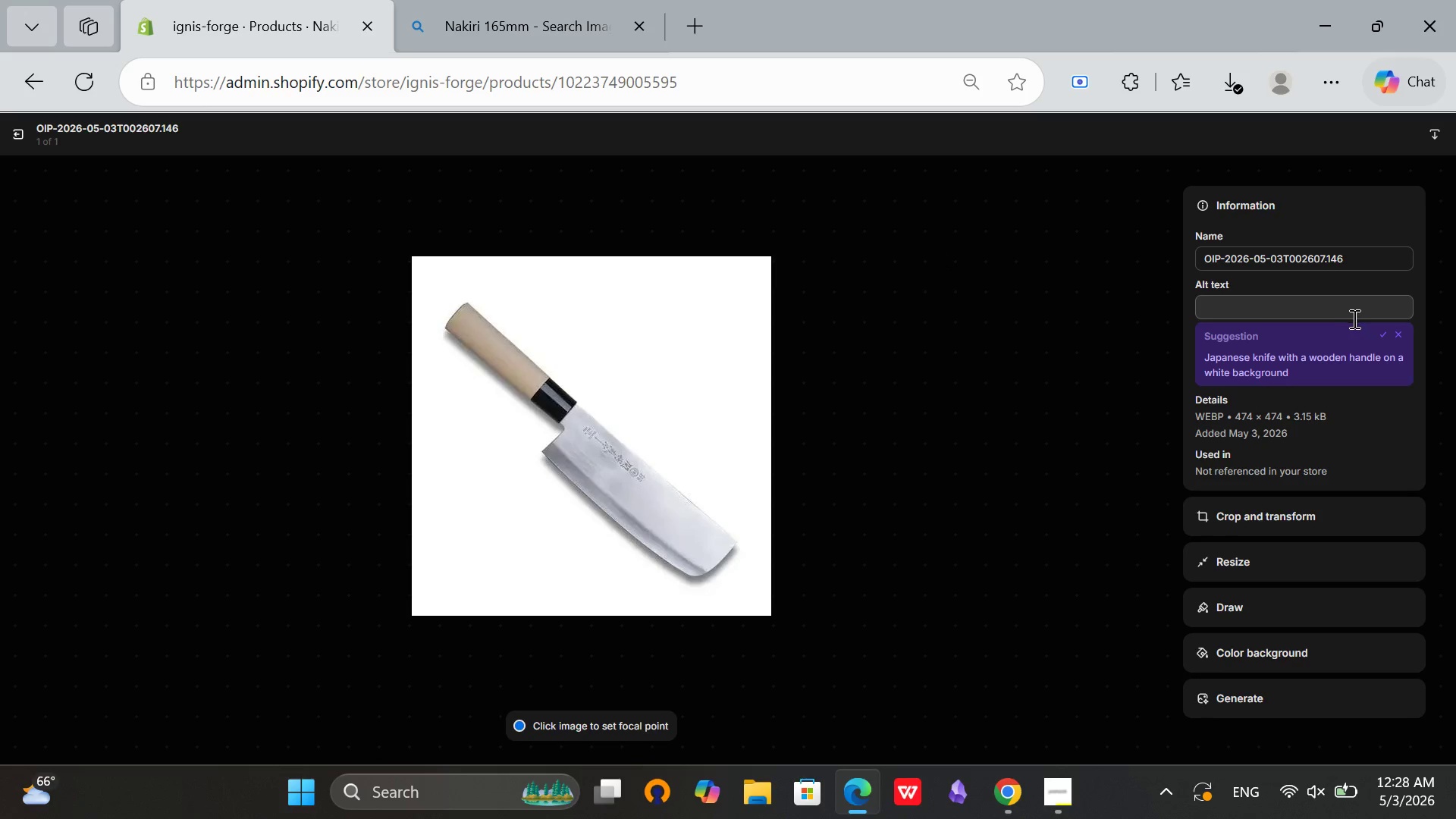 
left_click([1382, 329])
 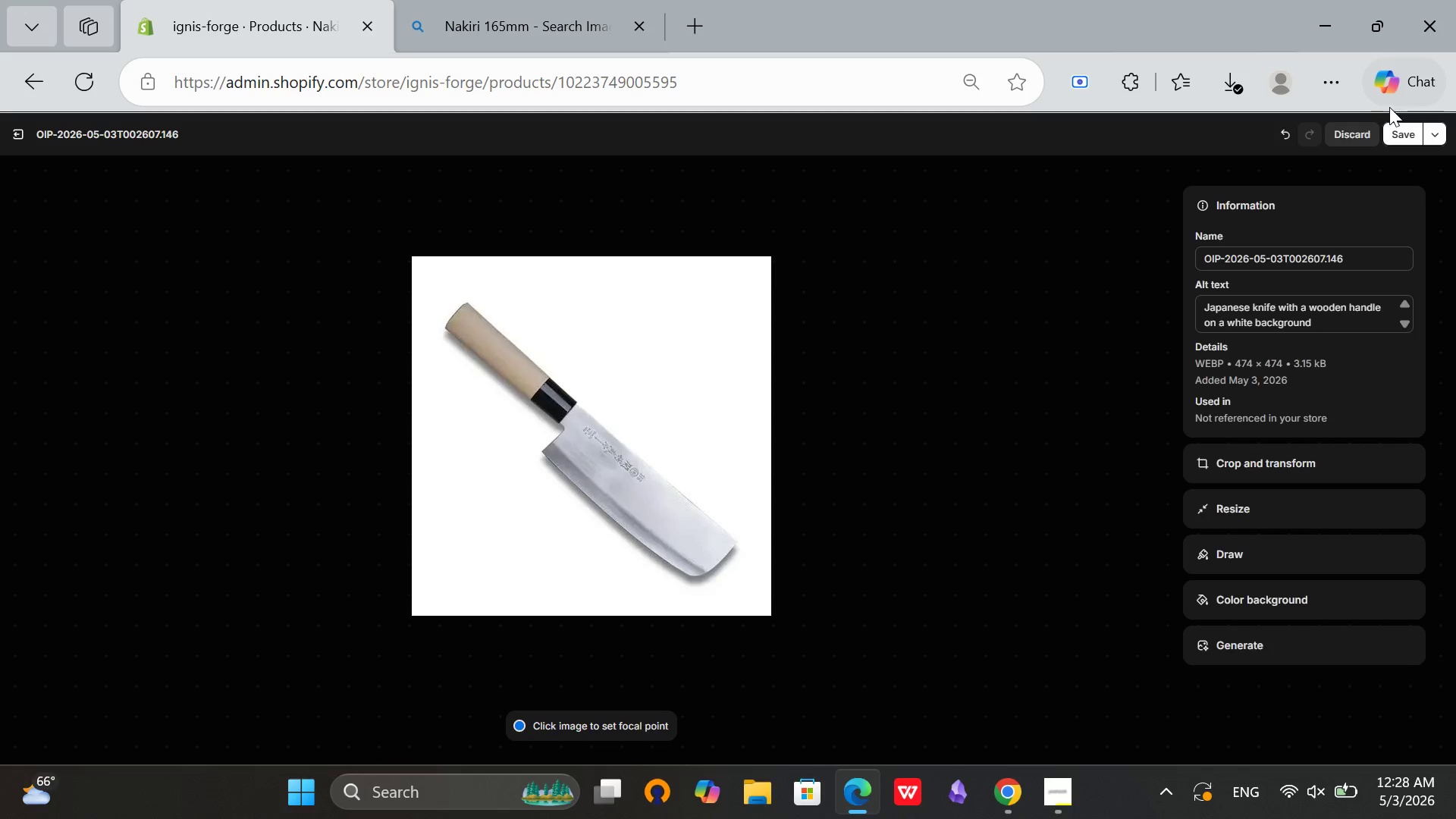 
left_click([1399, 136])
 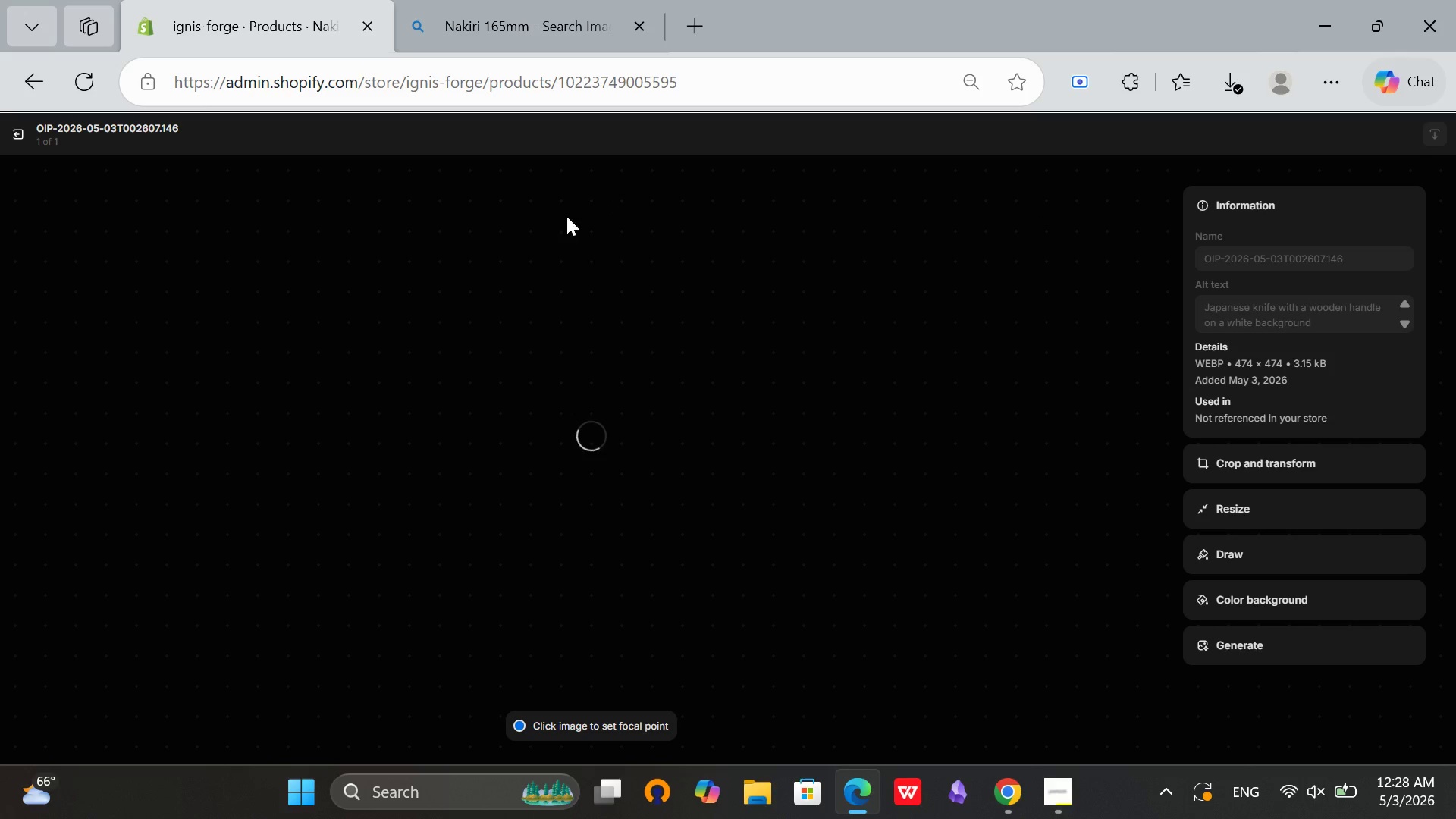 
mouse_move([605, 188])
 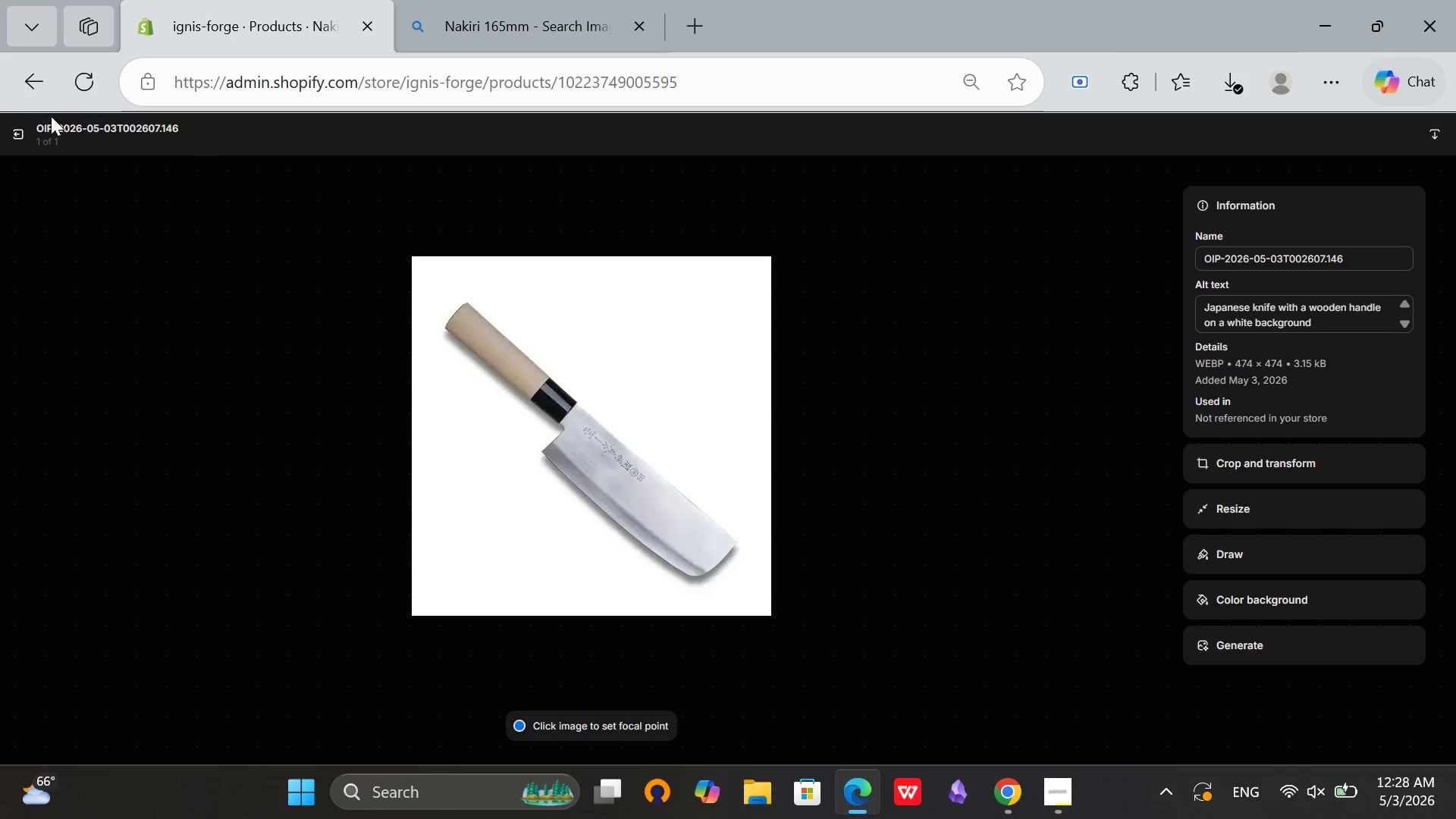 
left_click([14, 129])
 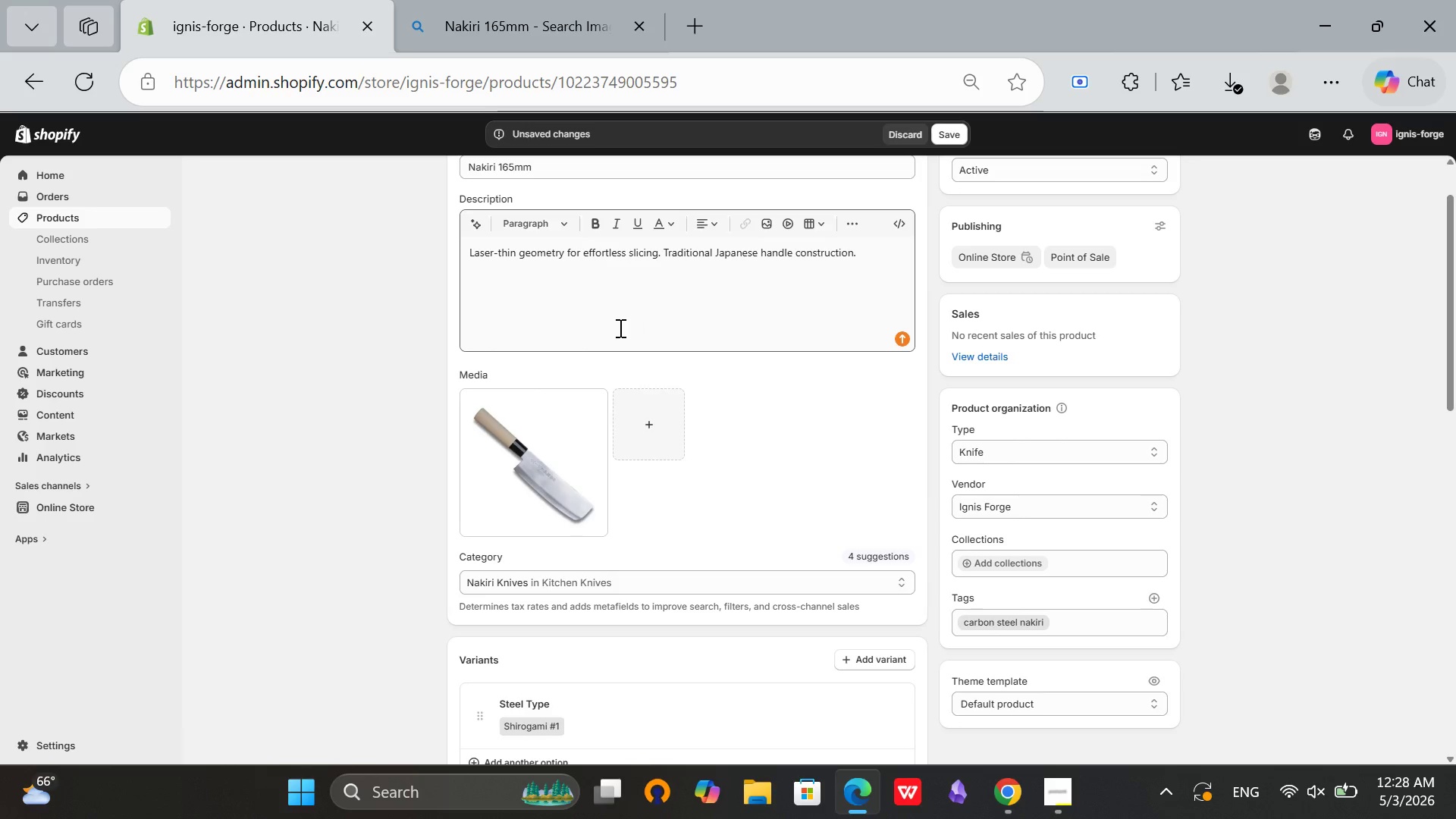 
left_click([605, 286])
 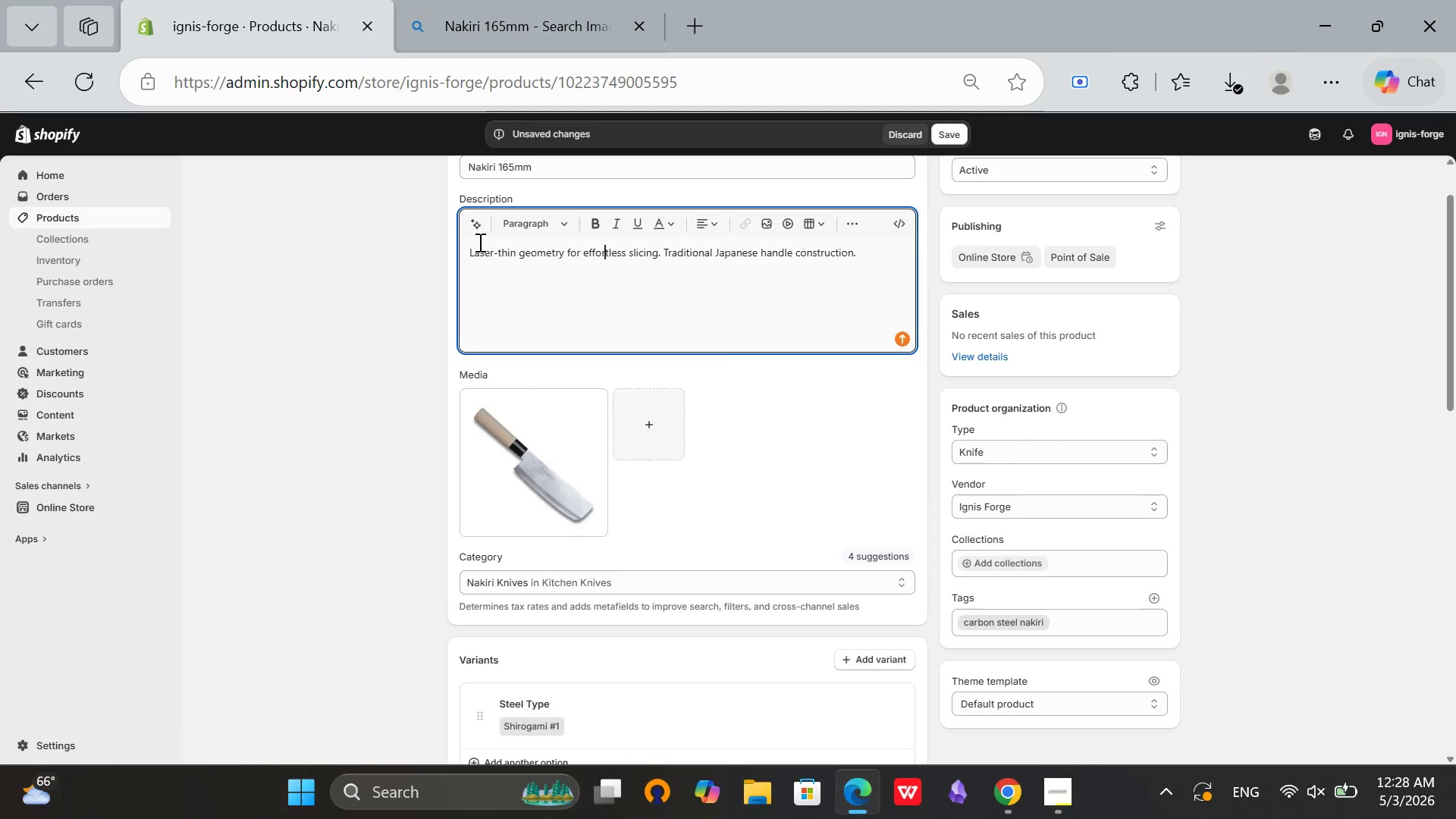 
left_click([472, 242])
 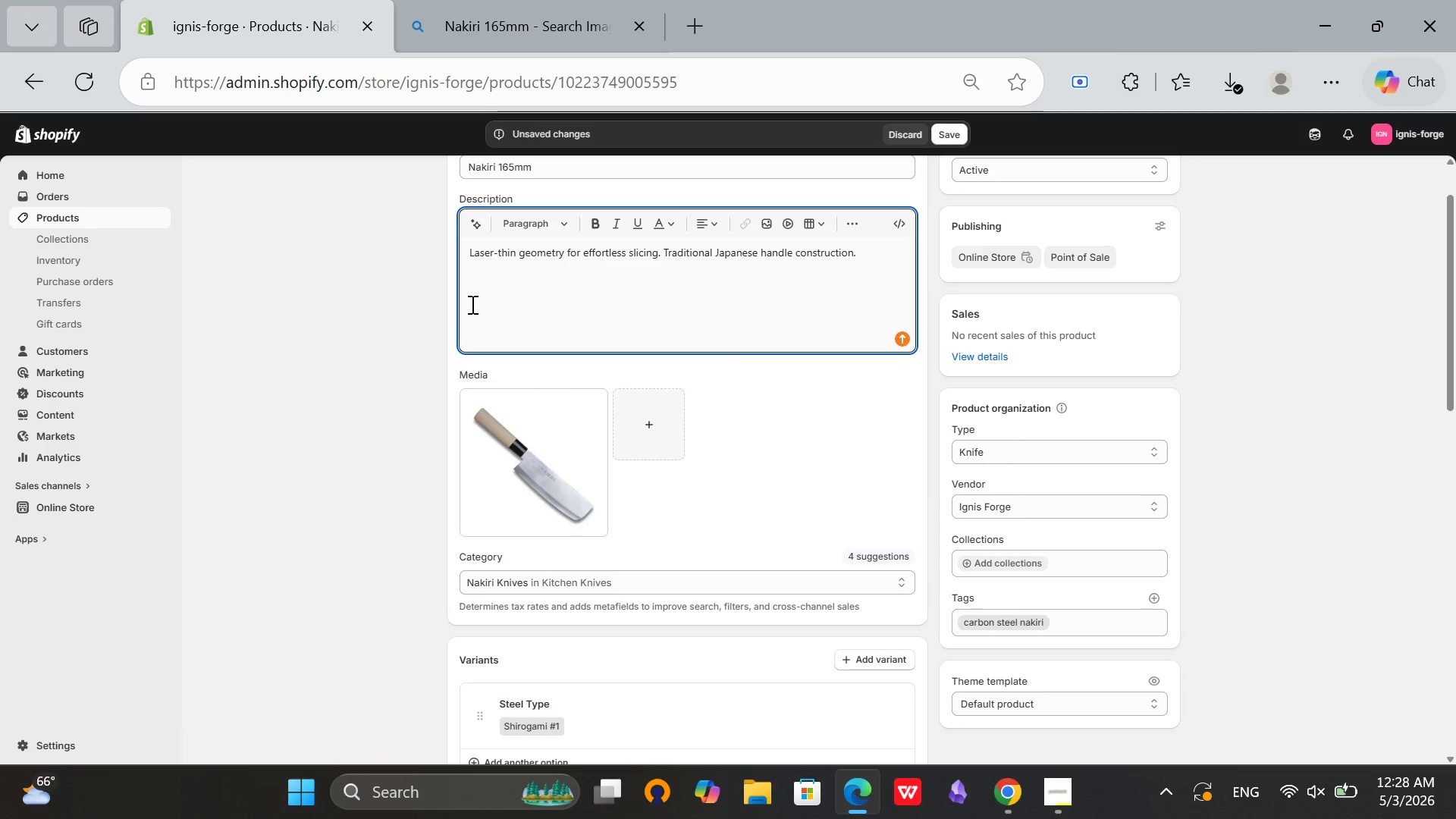 
key(ArrowLeft)
 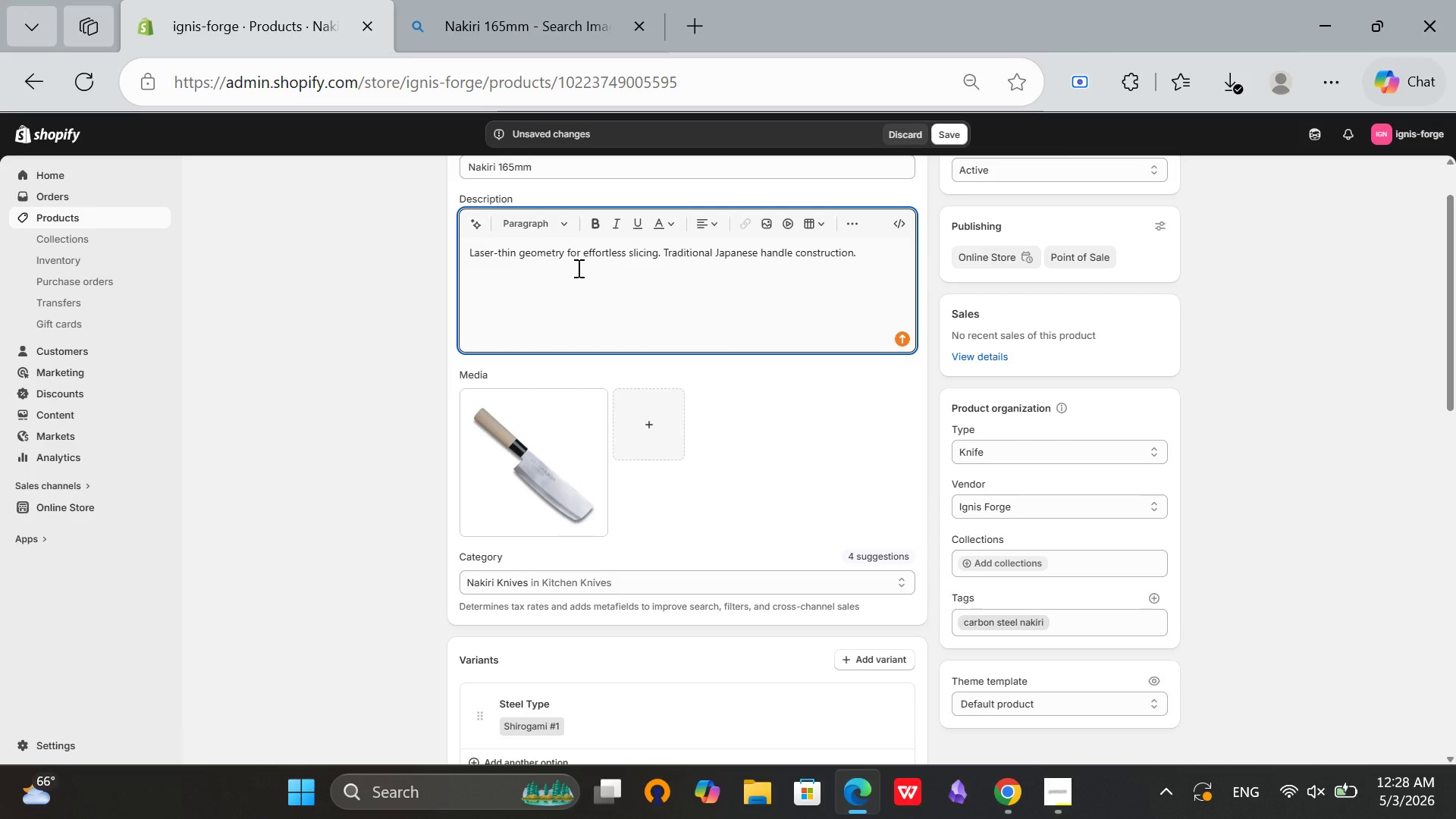 
type(Engineered for vegetables )
key(Backspace)
type(, the Nakiri knife features)
 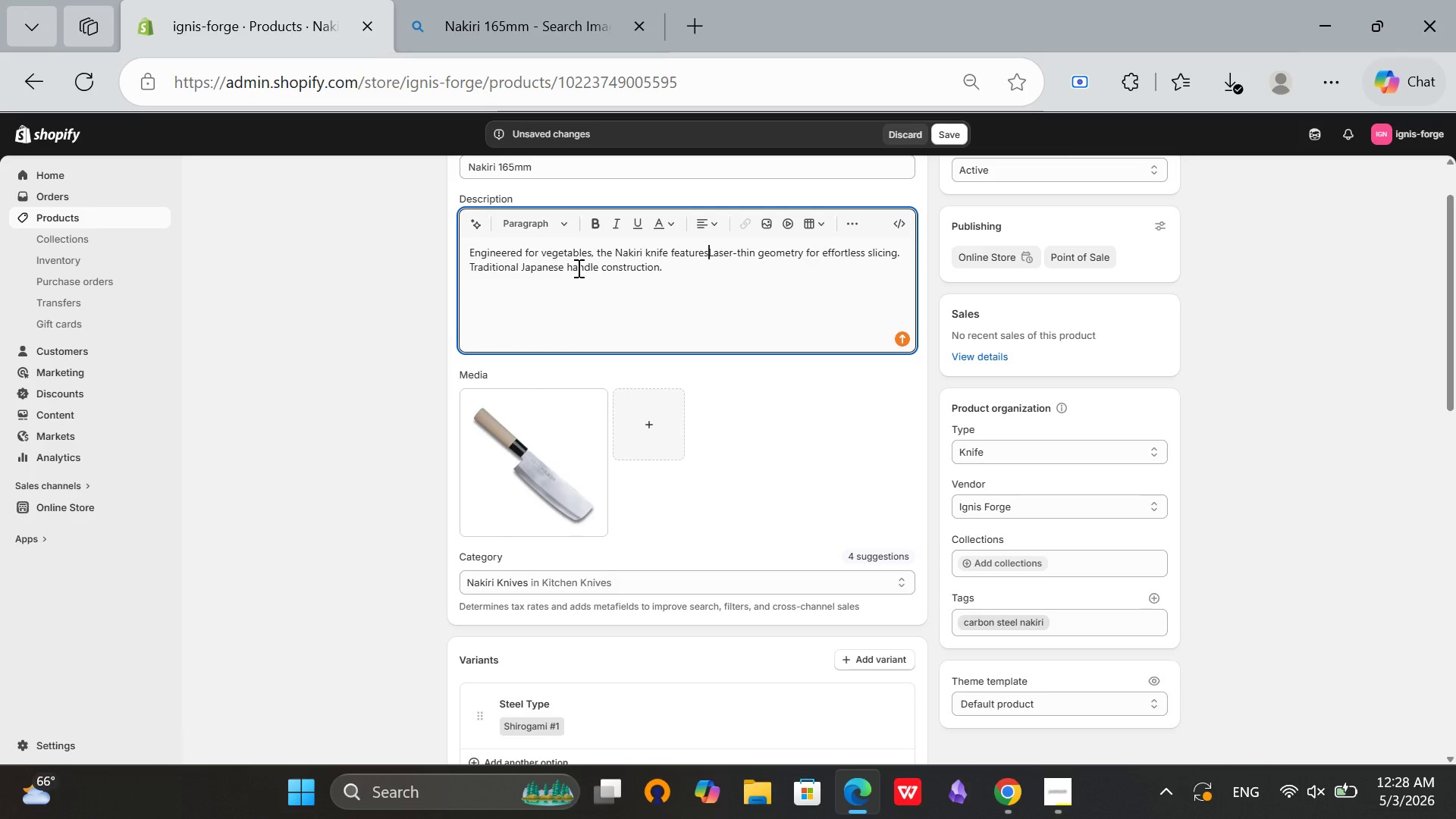 
type( a strain)
key(Backspace)
key(Backspace)
type(ight edge for clean, precise cuts. Its 156mm blade makes chopping t)
key(Backspace)
type(fast amd)
key(Backspace)
key(Backspace)
type(nd efficient e)
key(Backspace)
type(while preserving texture and presentation. )
 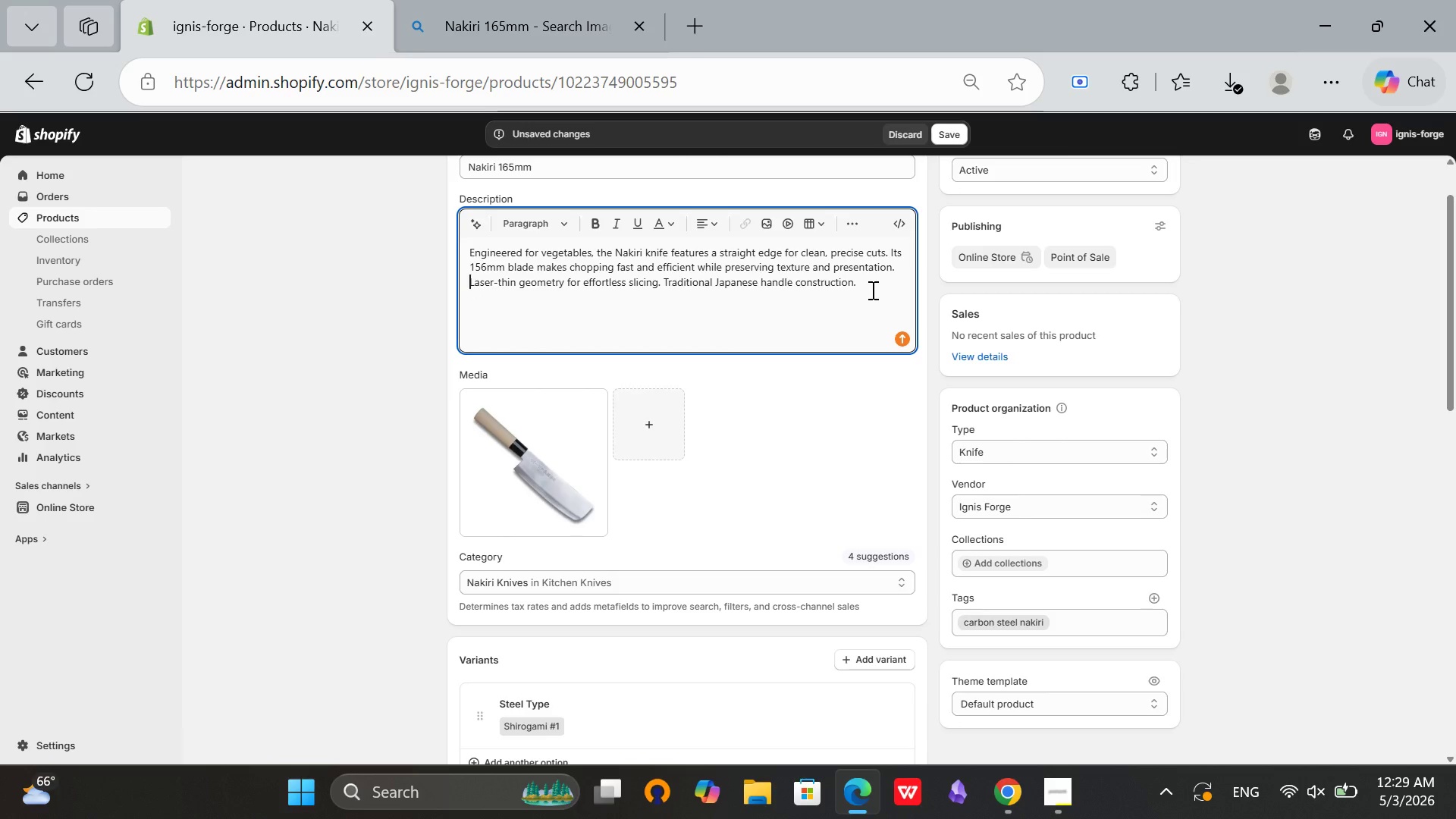 
left_click([877, 281])
 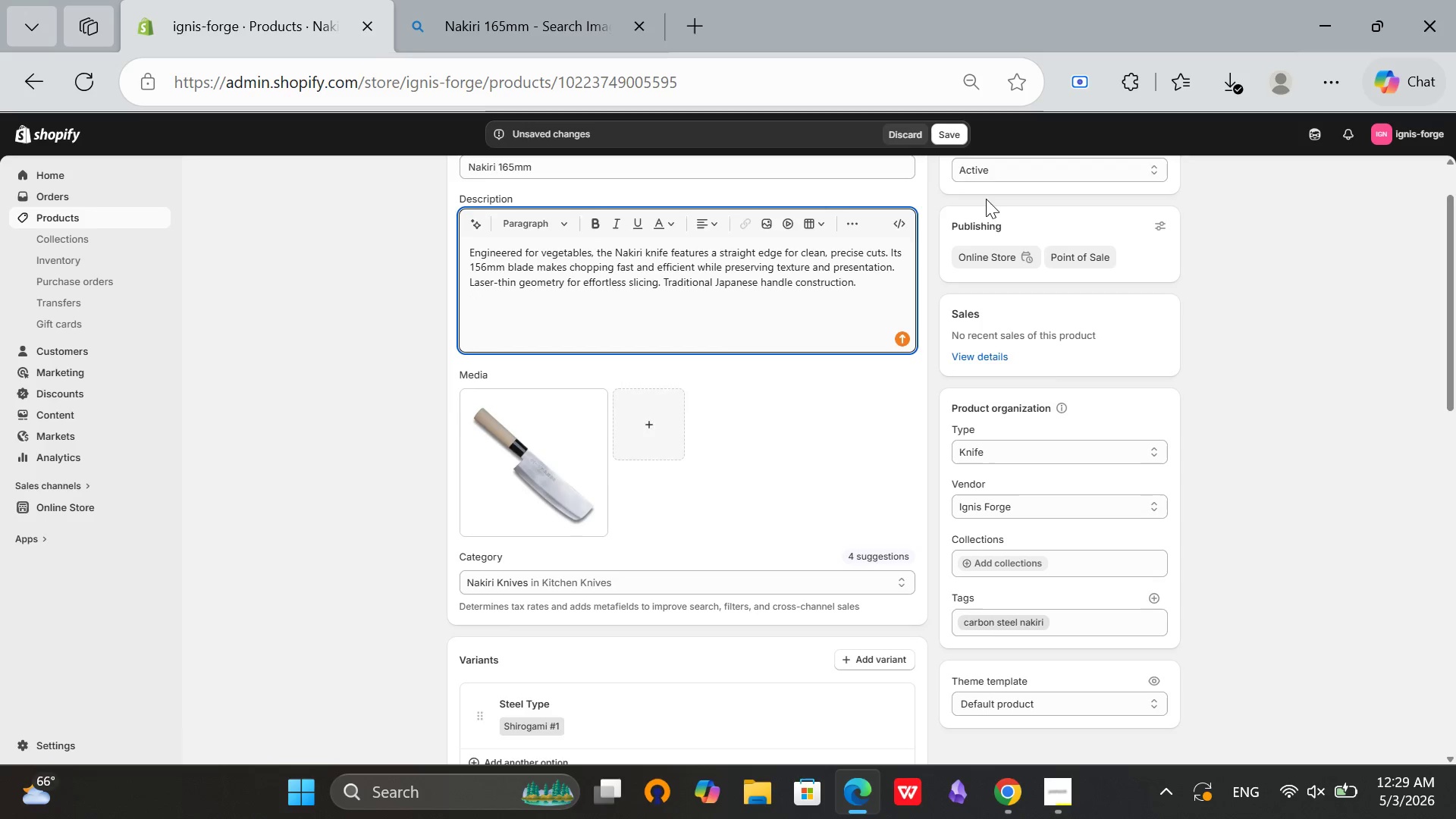 
scroll: coordinate [986, 199], scroll_direction: down, amount: 2.0
 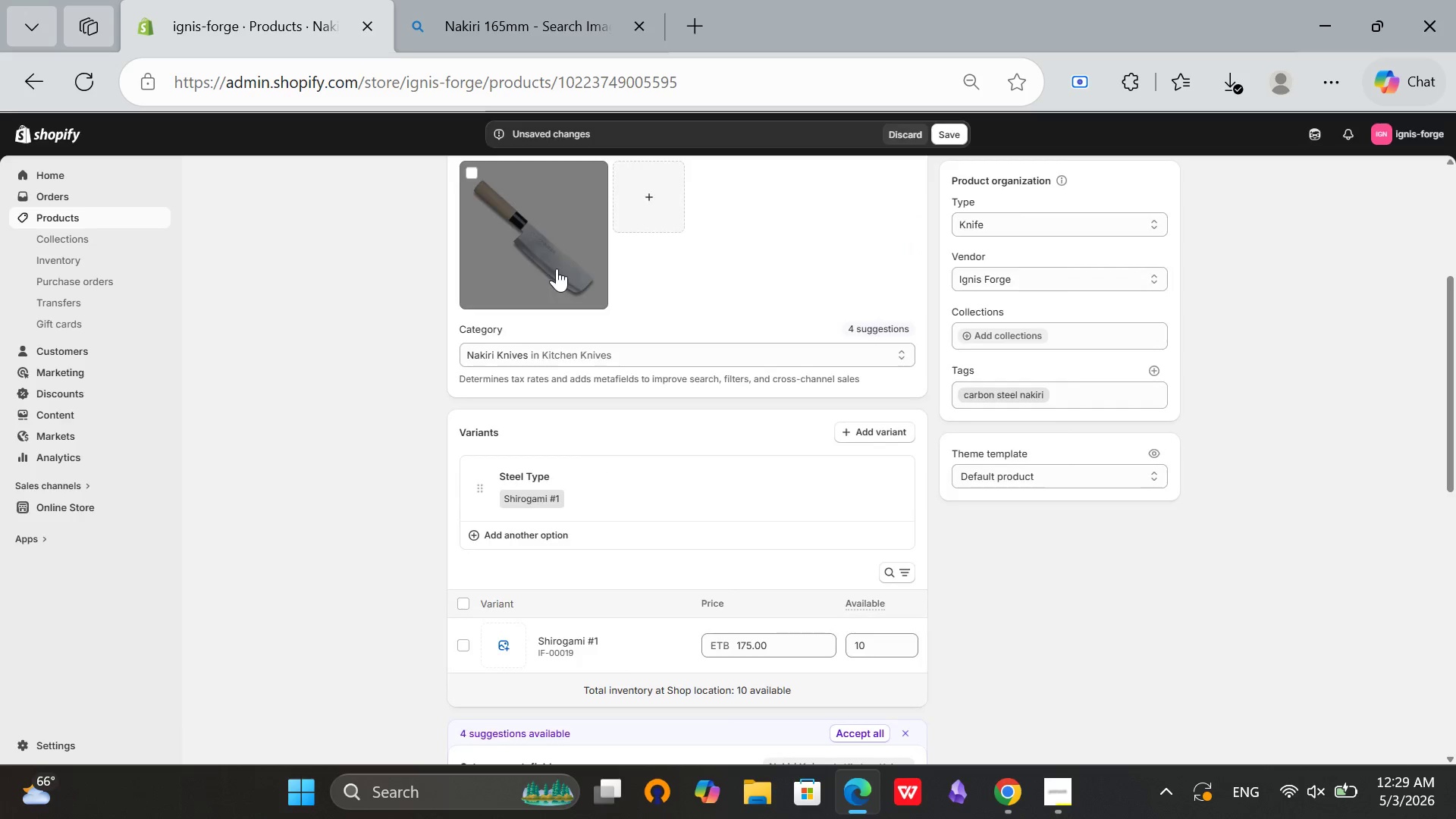 
left_click([557, 268])
 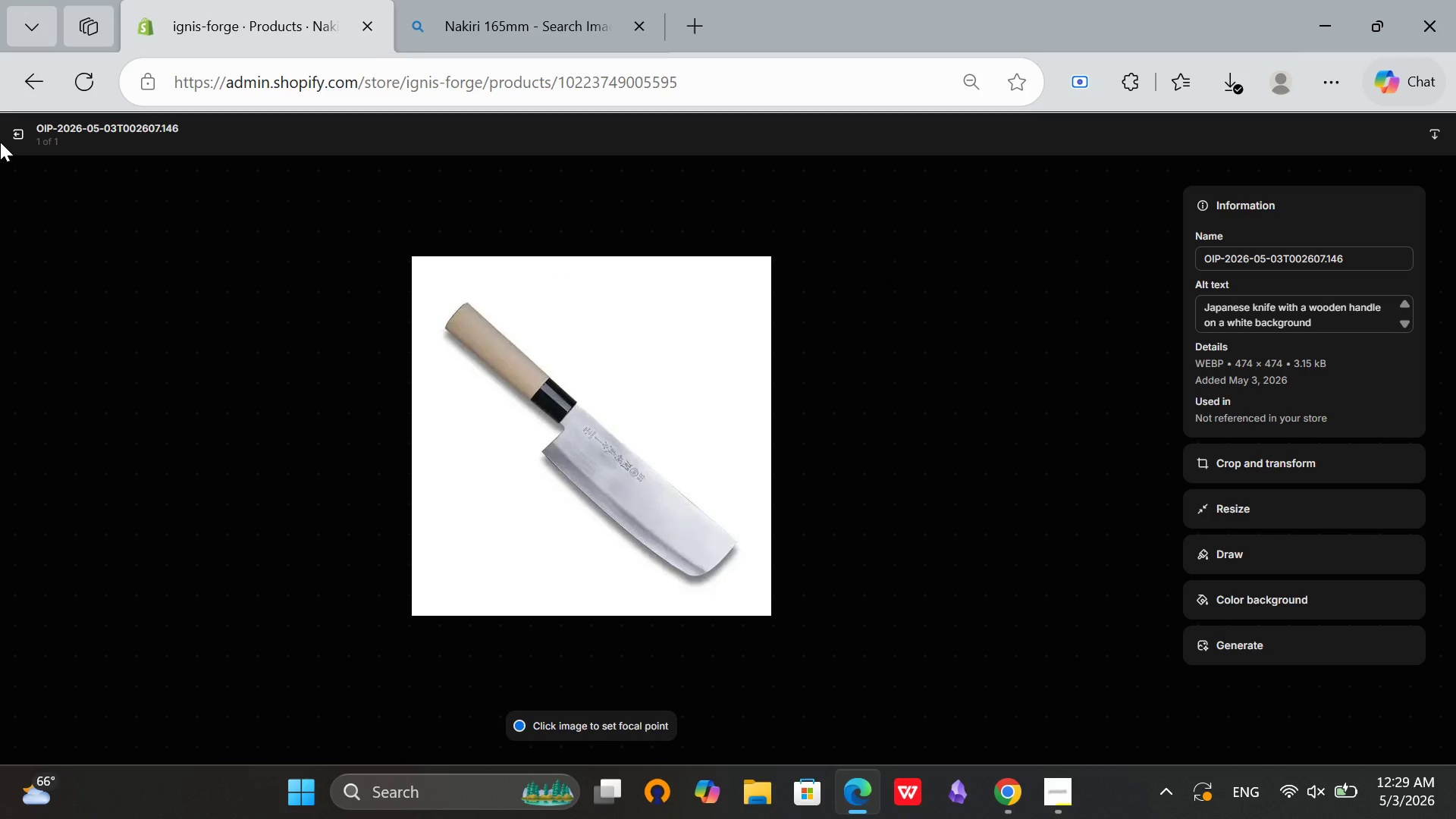 
left_click([23, 144])
 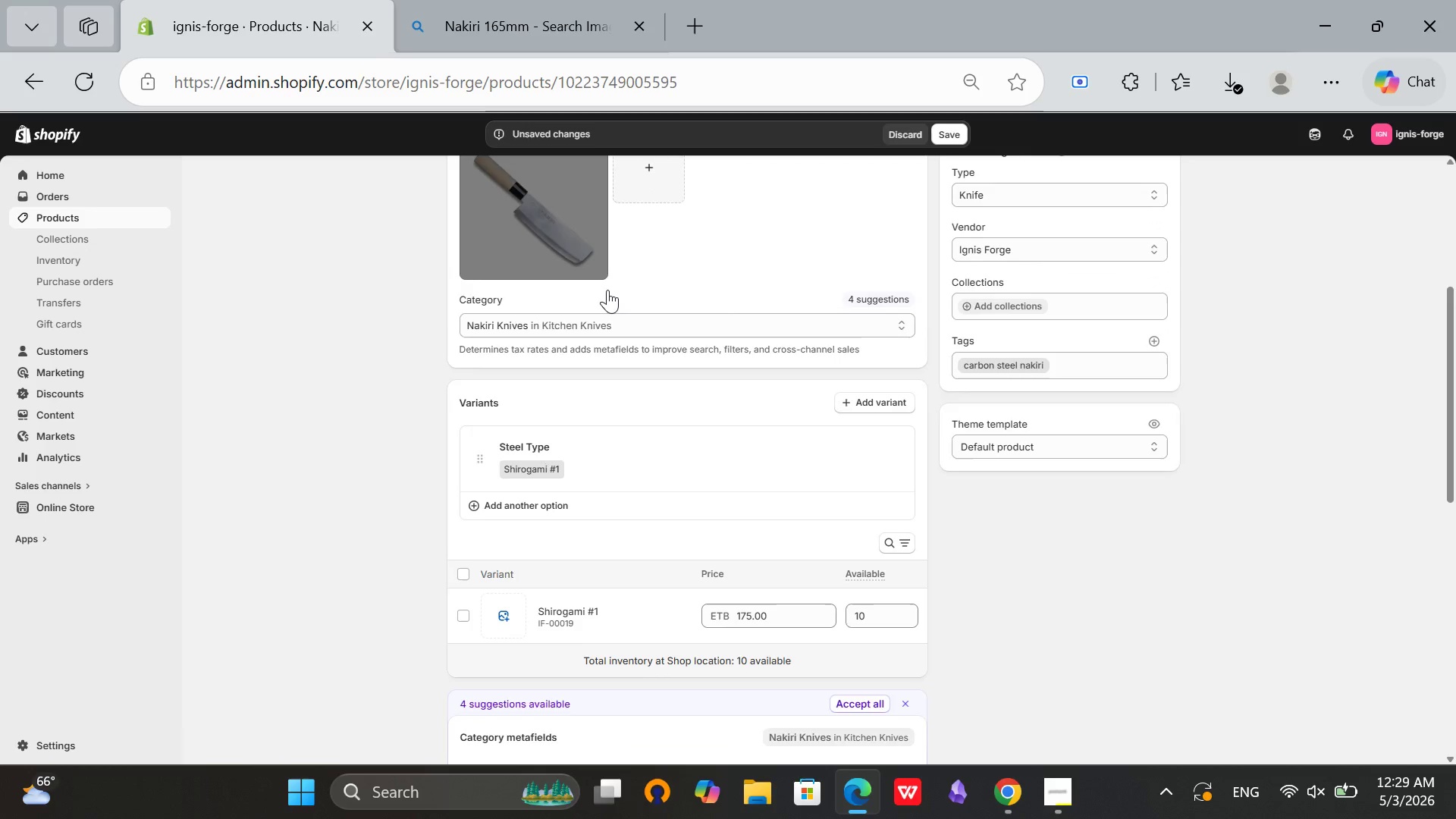 
scroll: coordinate [607, 290], scroll_direction: down, amount: 1.0
 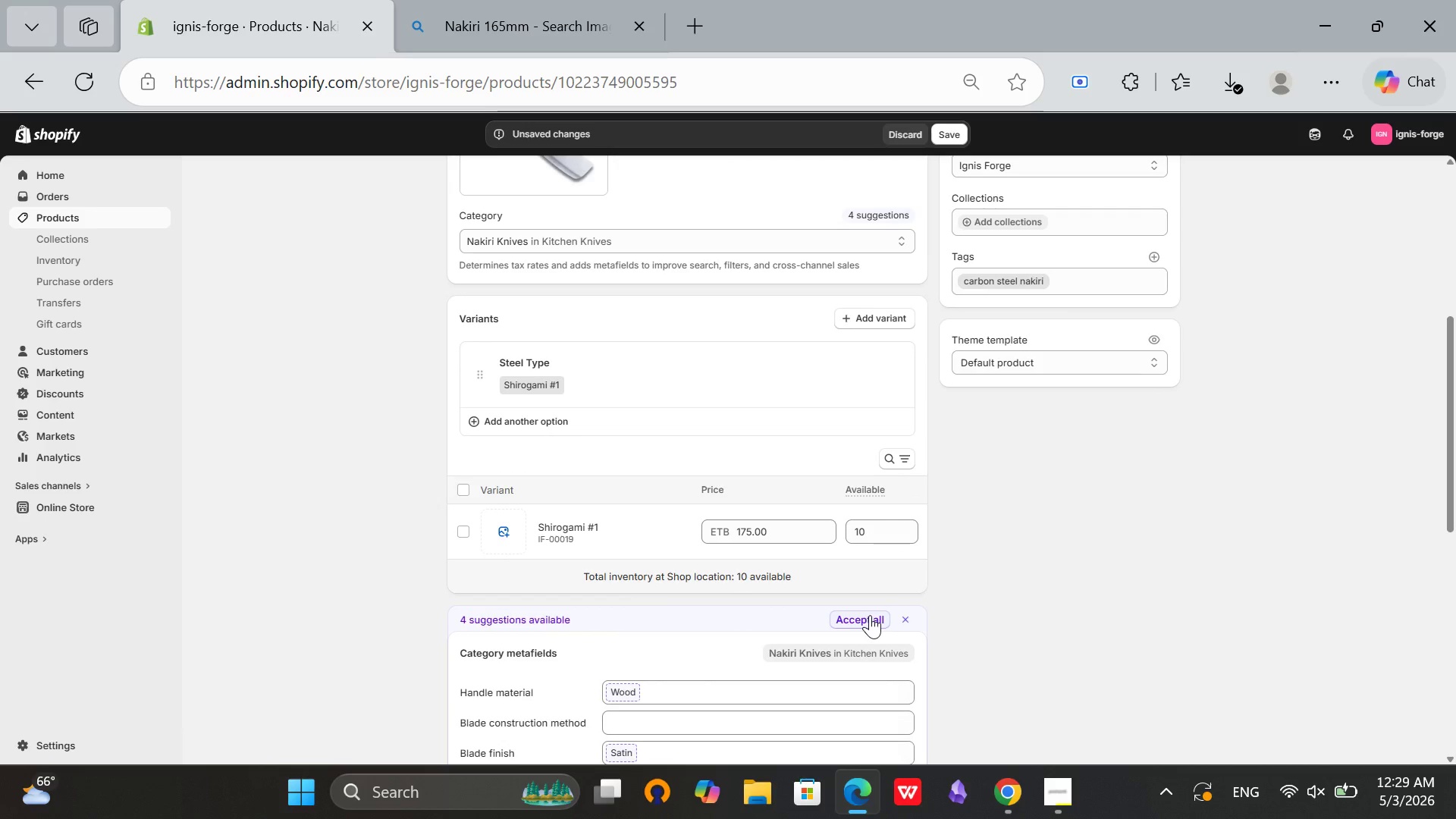 
left_click([864, 617])
 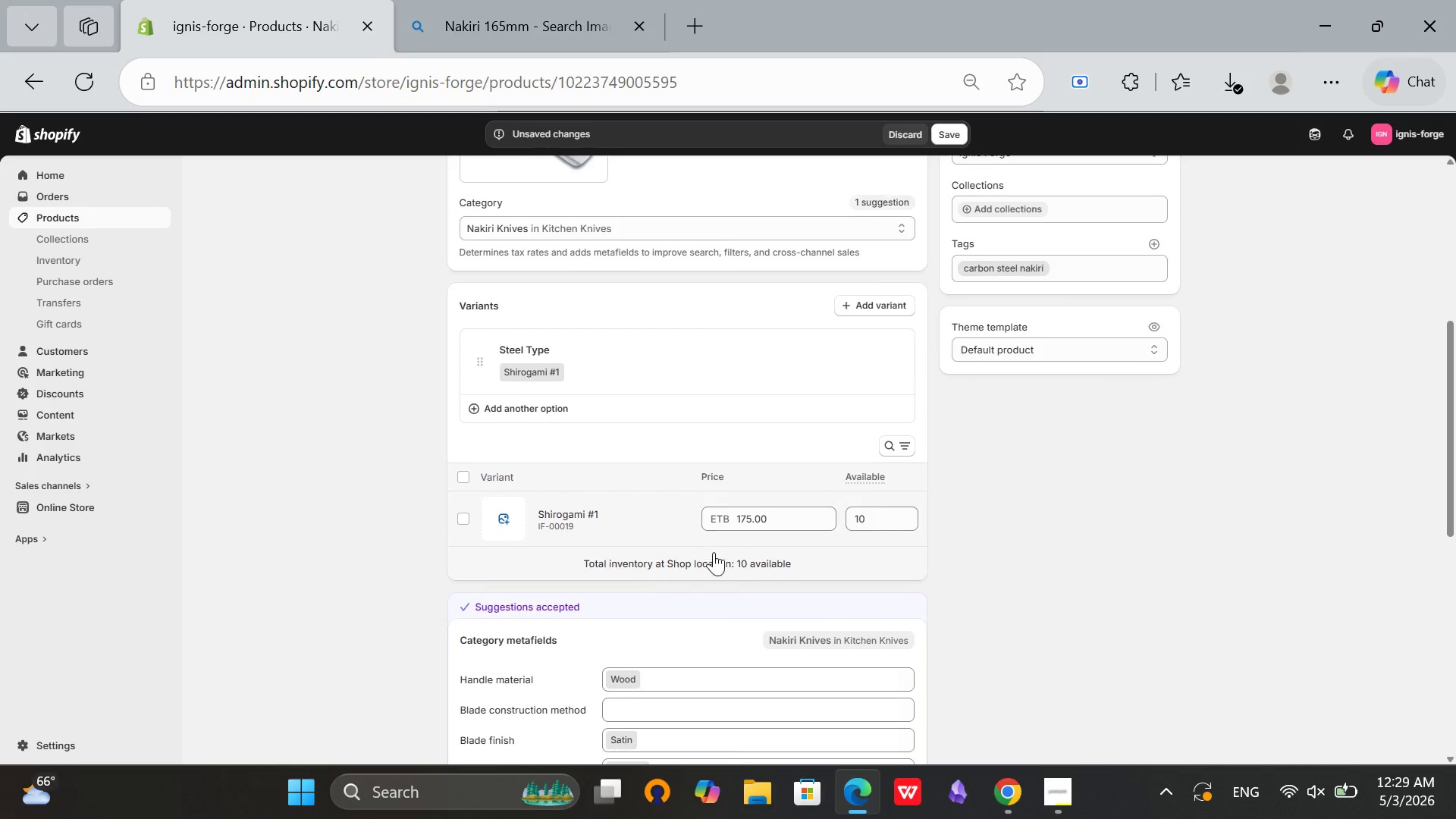 
scroll: coordinate [850, 472], scroll_direction: down, amount: 8.0
 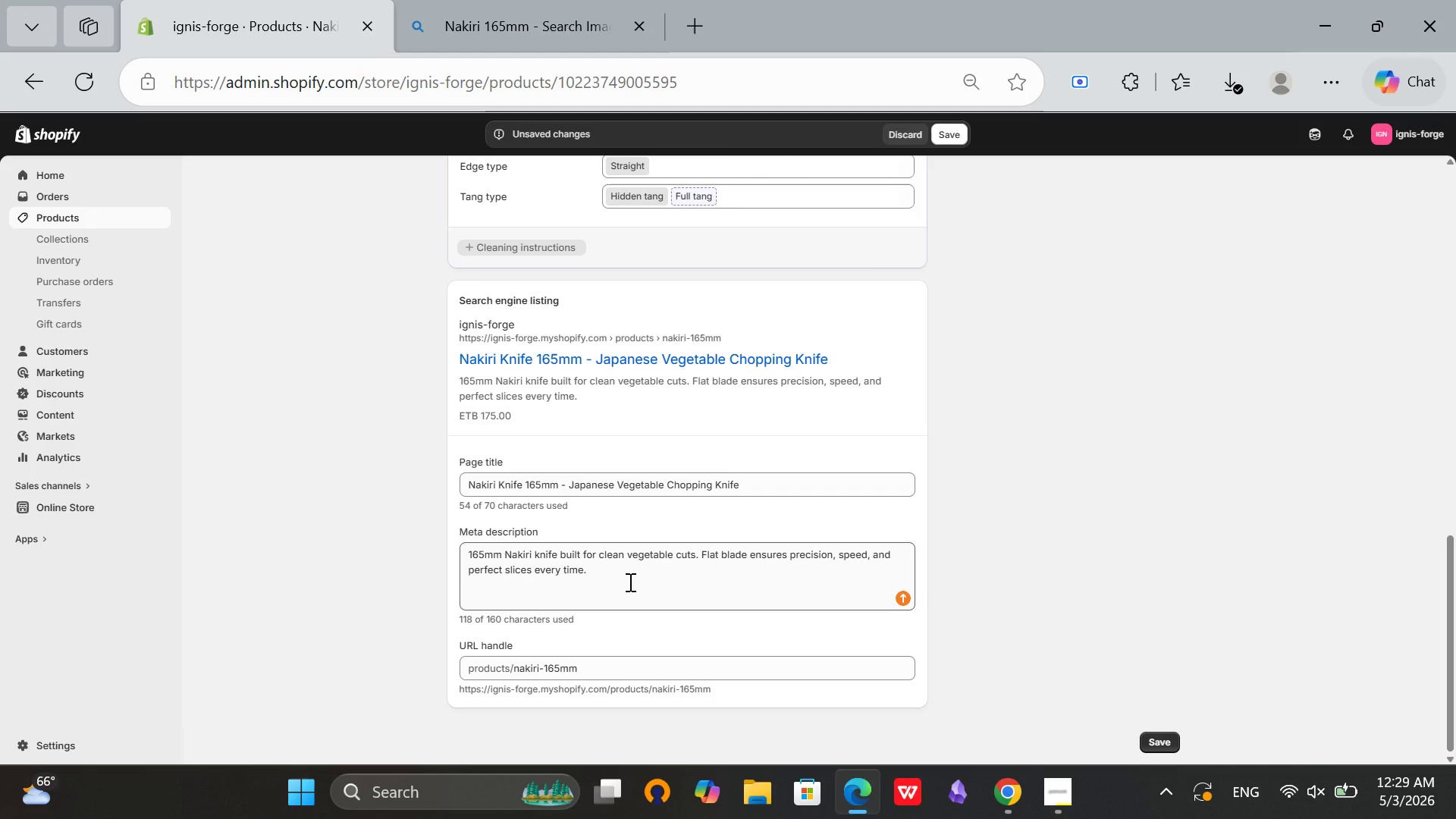 
left_click([629, 582])
 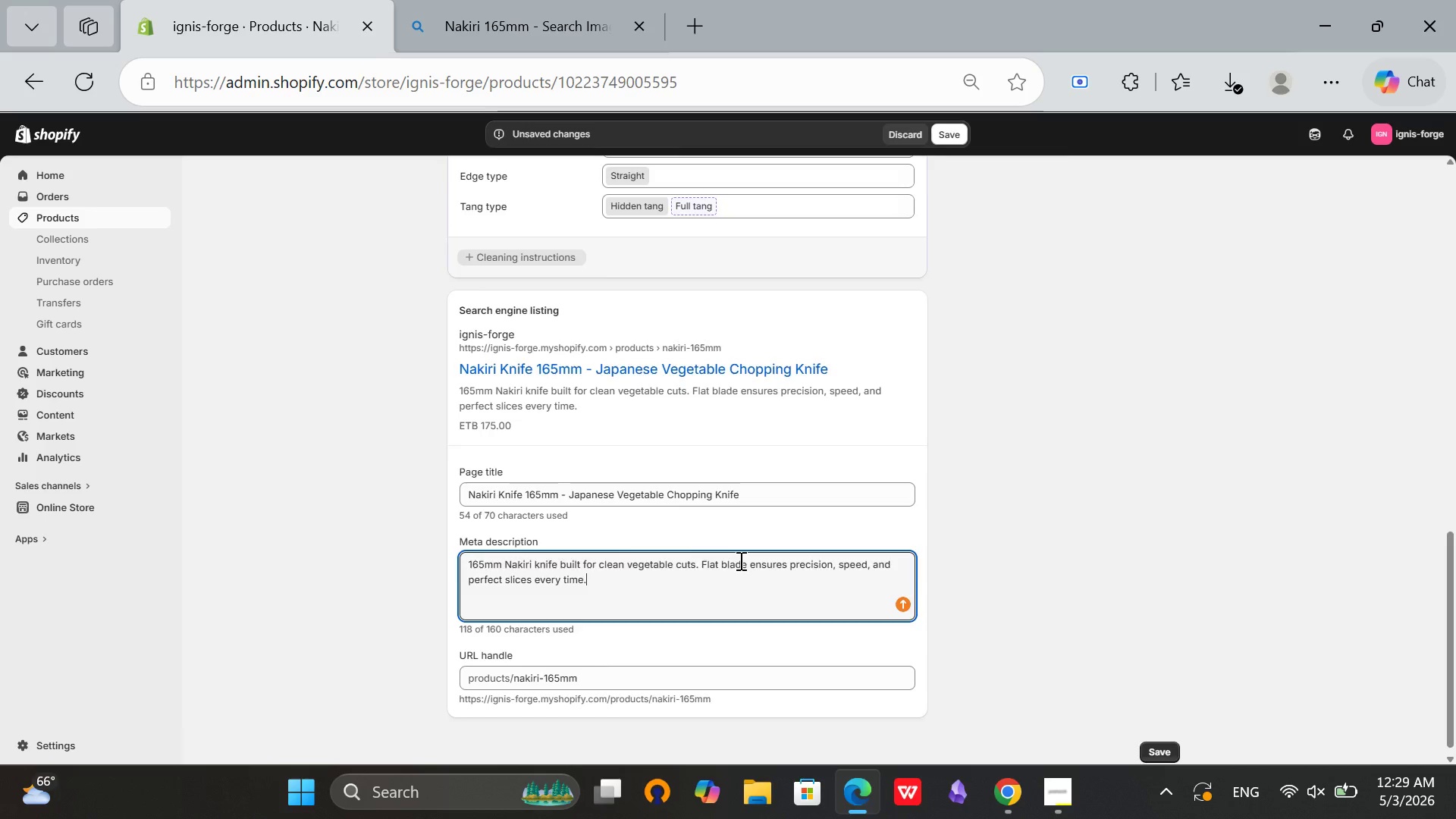 
scroll: coordinate [739, 560], scroll_direction: up, amount: 5.0
 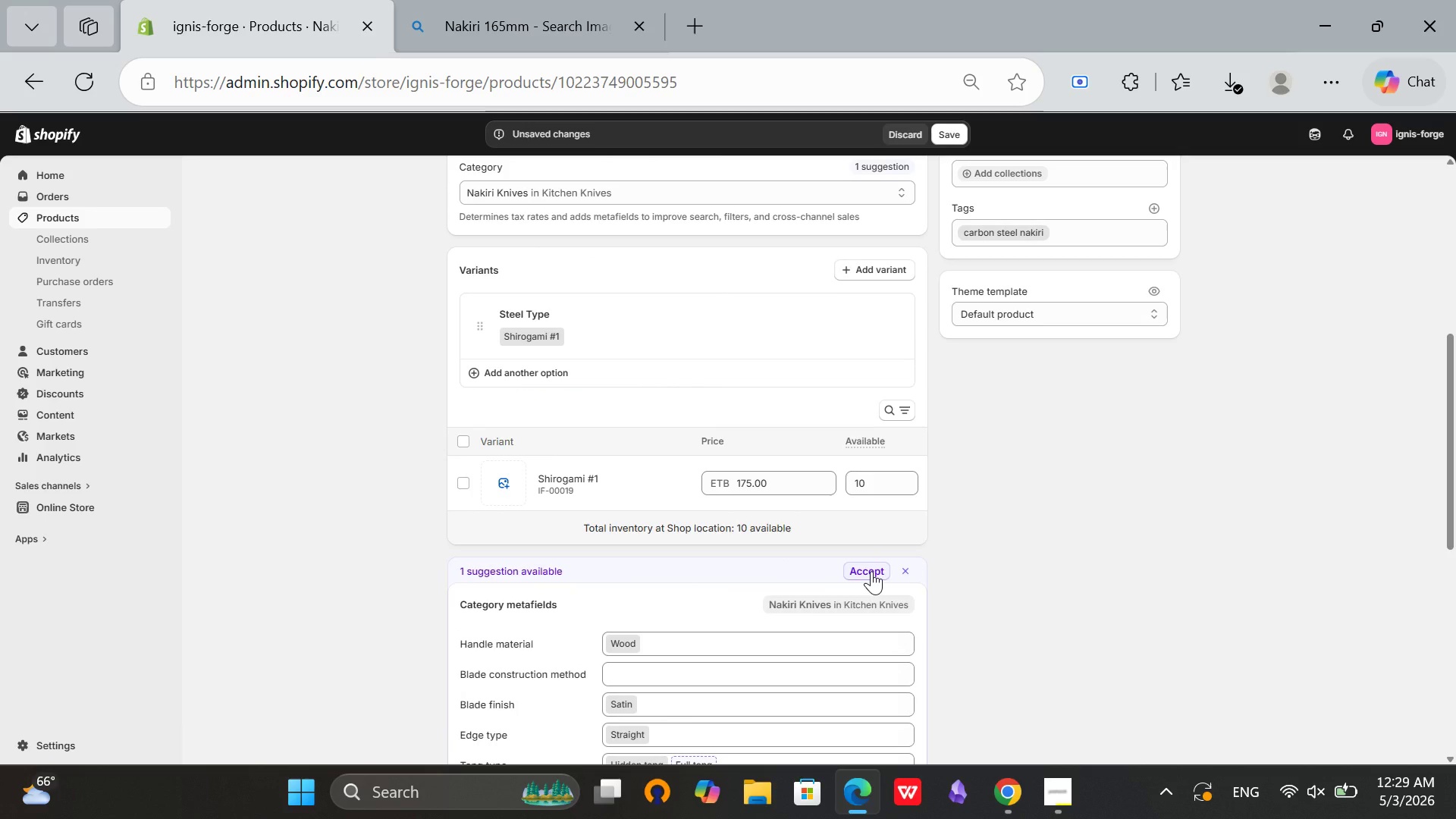 
left_click([871, 571])
 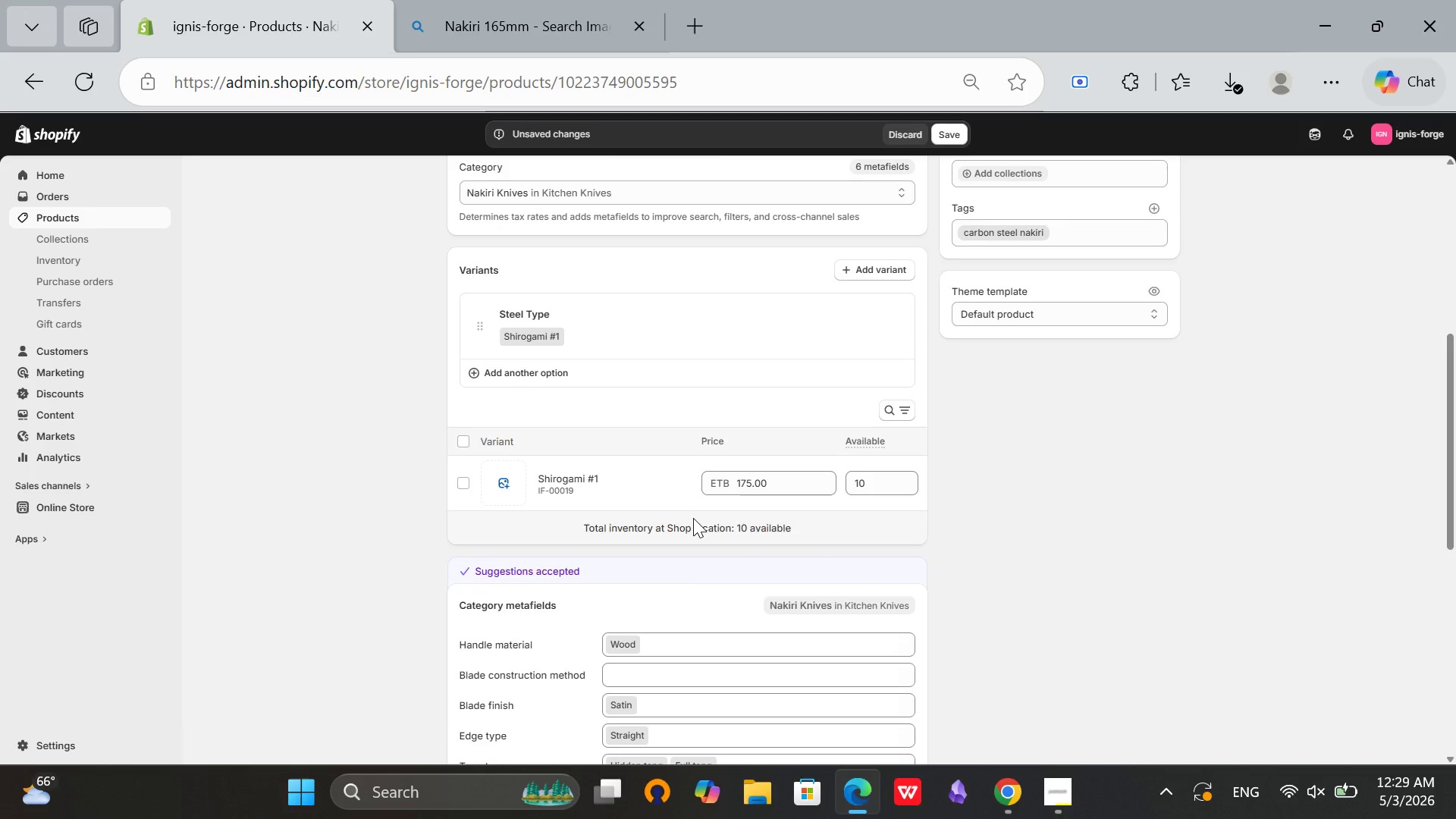 
scroll: coordinate [627, 473], scroll_direction: up, amount: 6.0
 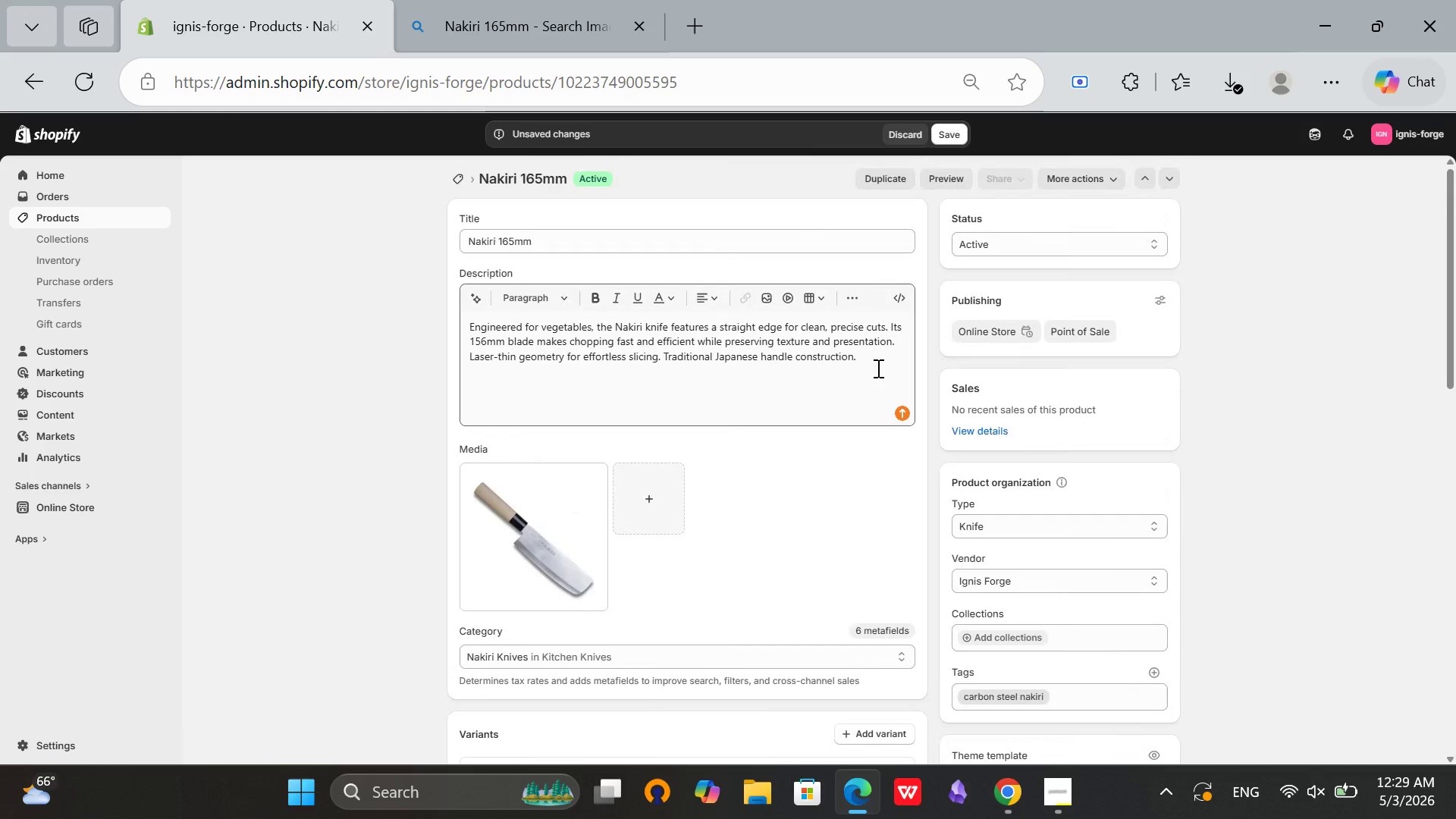 
left_click([877, 368])
 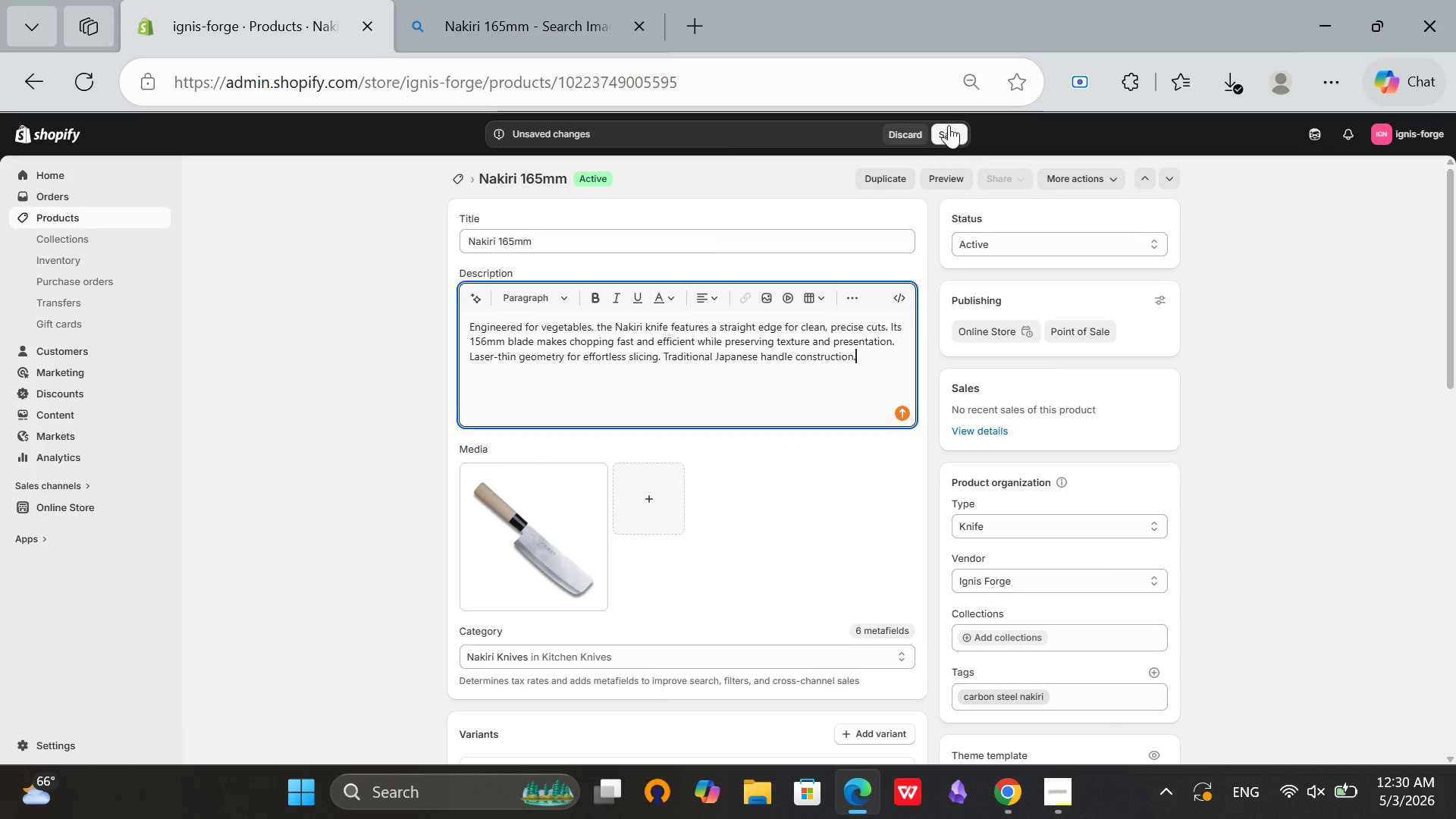 
left_click([949, 125])
 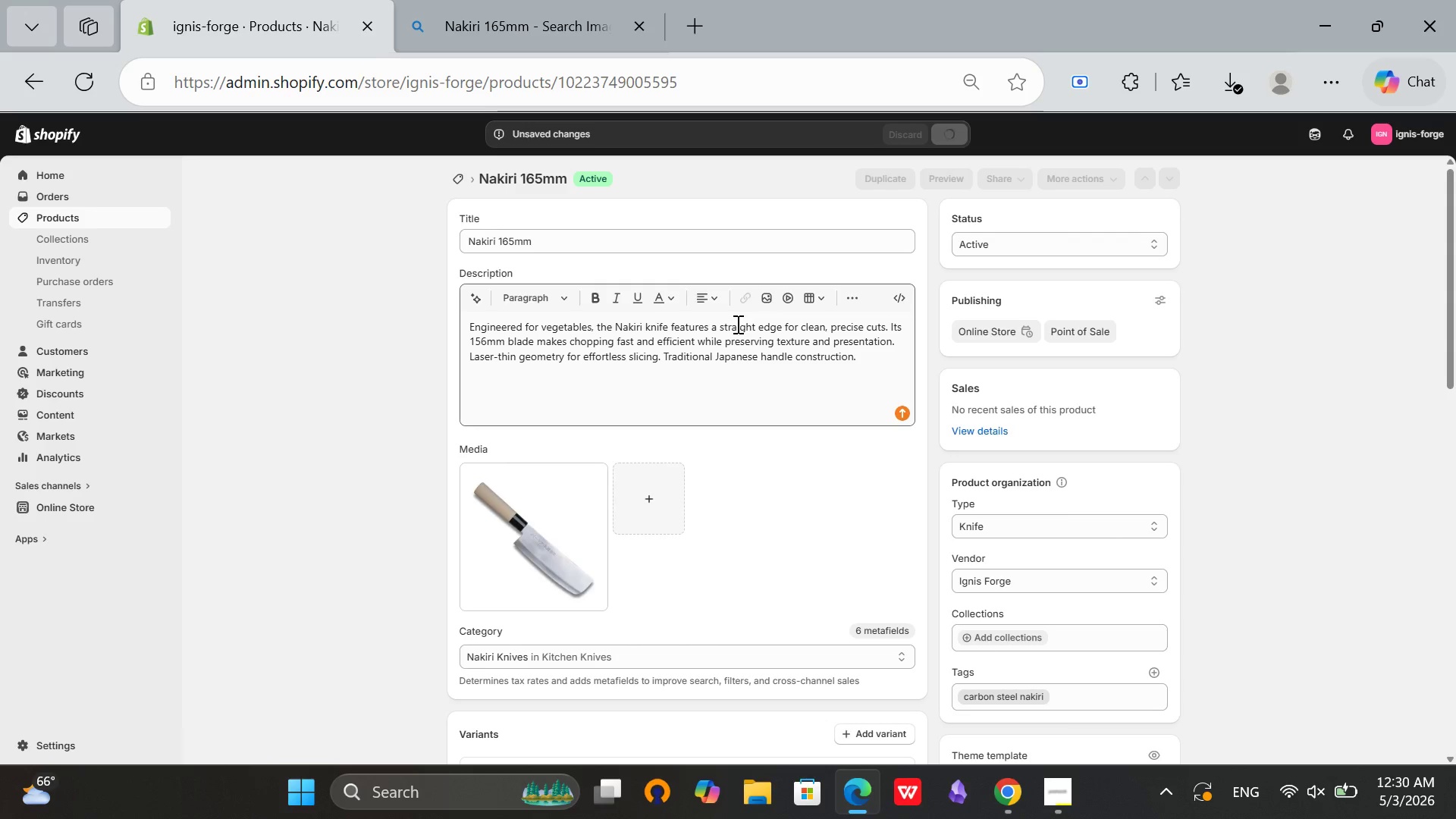 
wait(7.44)
 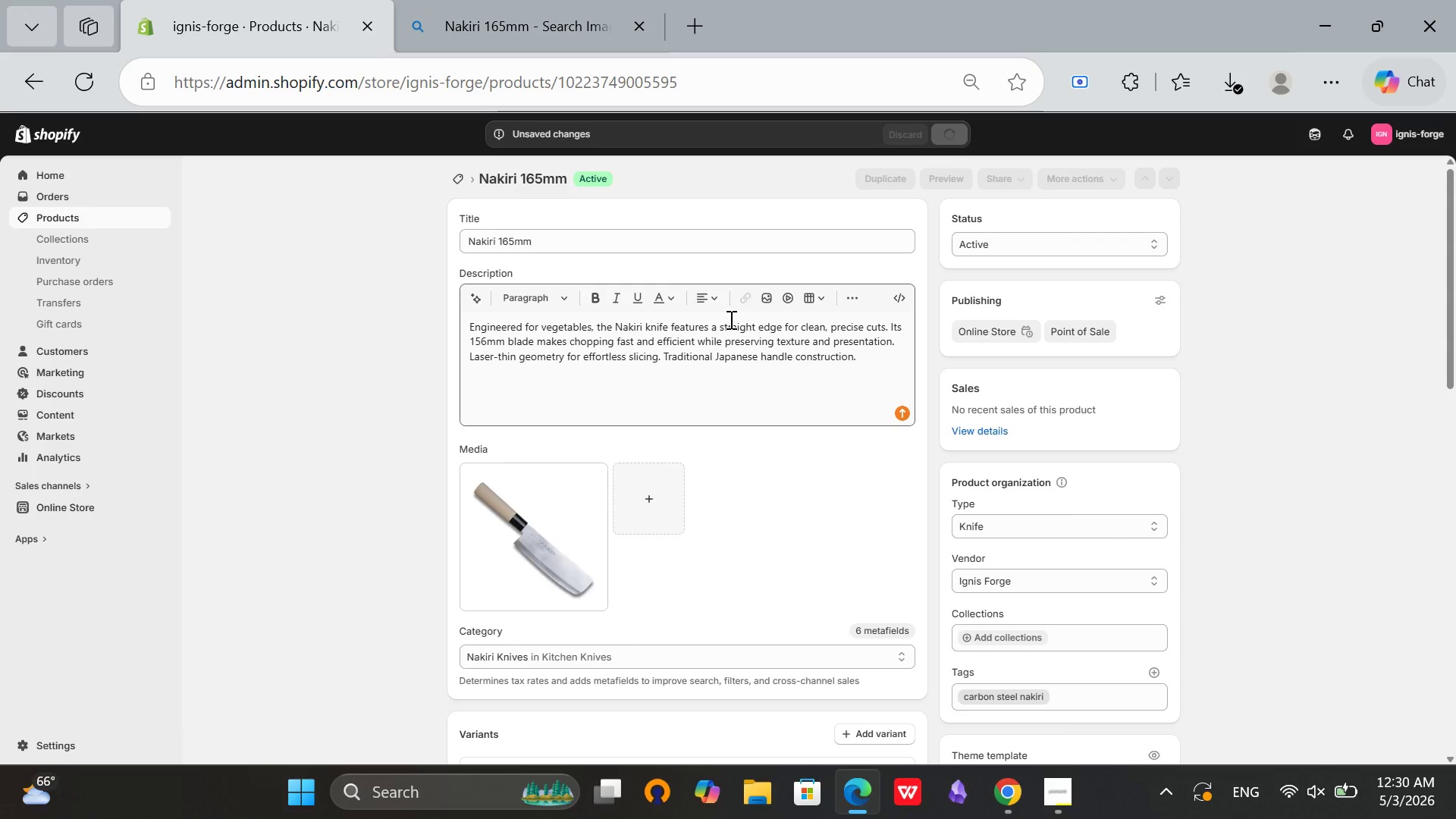 
left_click([459, 0])
 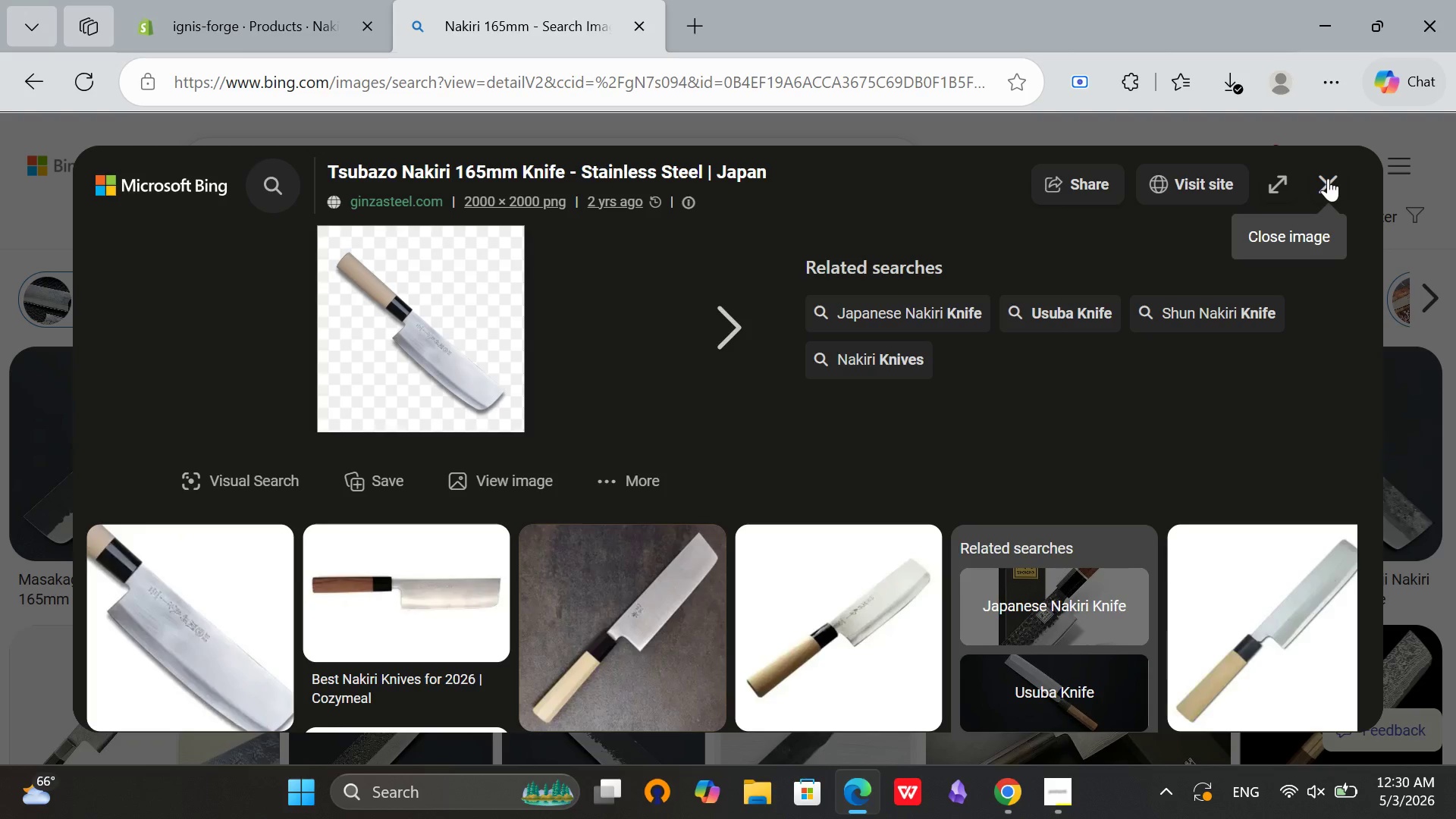 
left_click([1328, 178])
 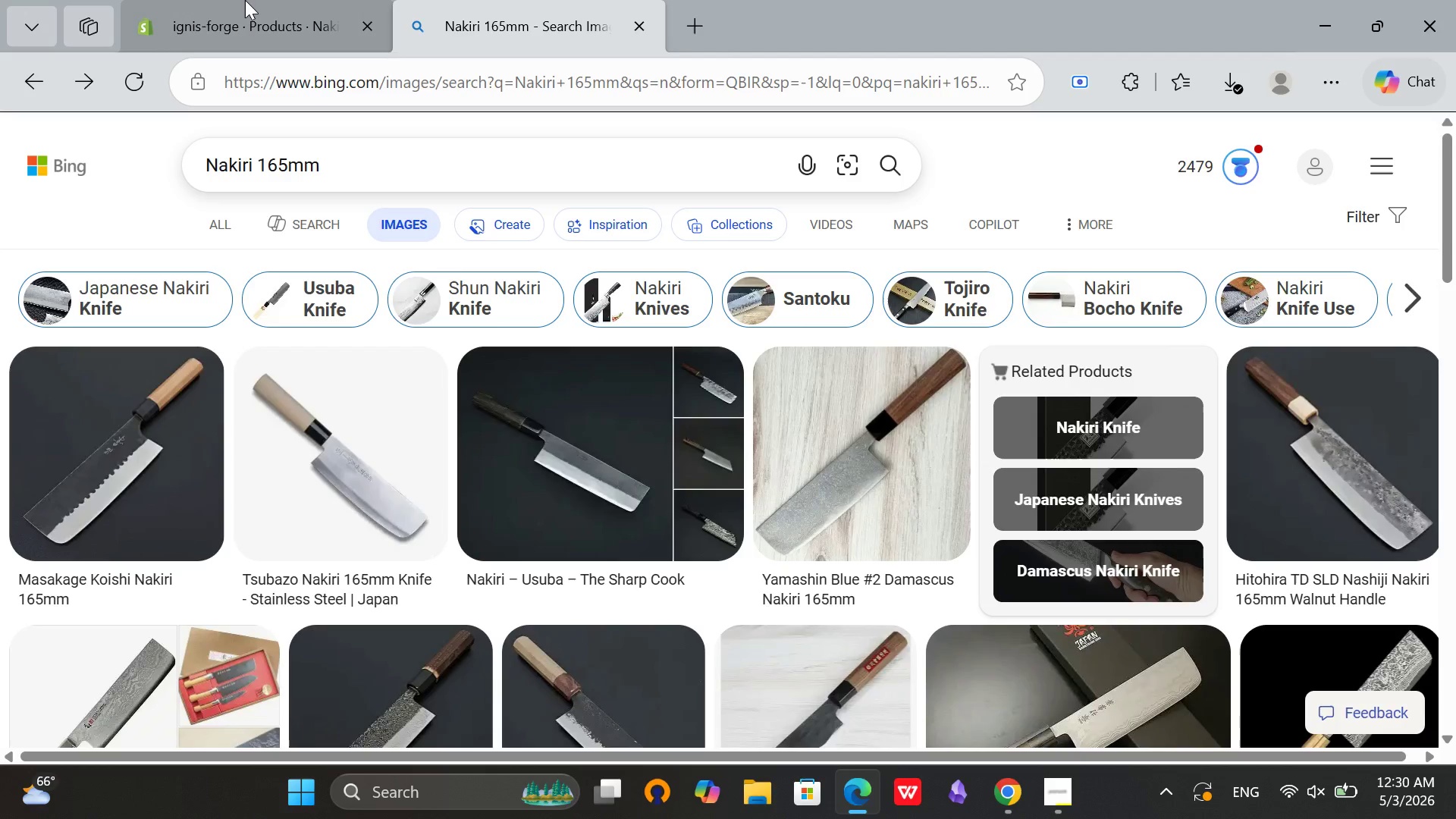 
left_click([252, 0])
 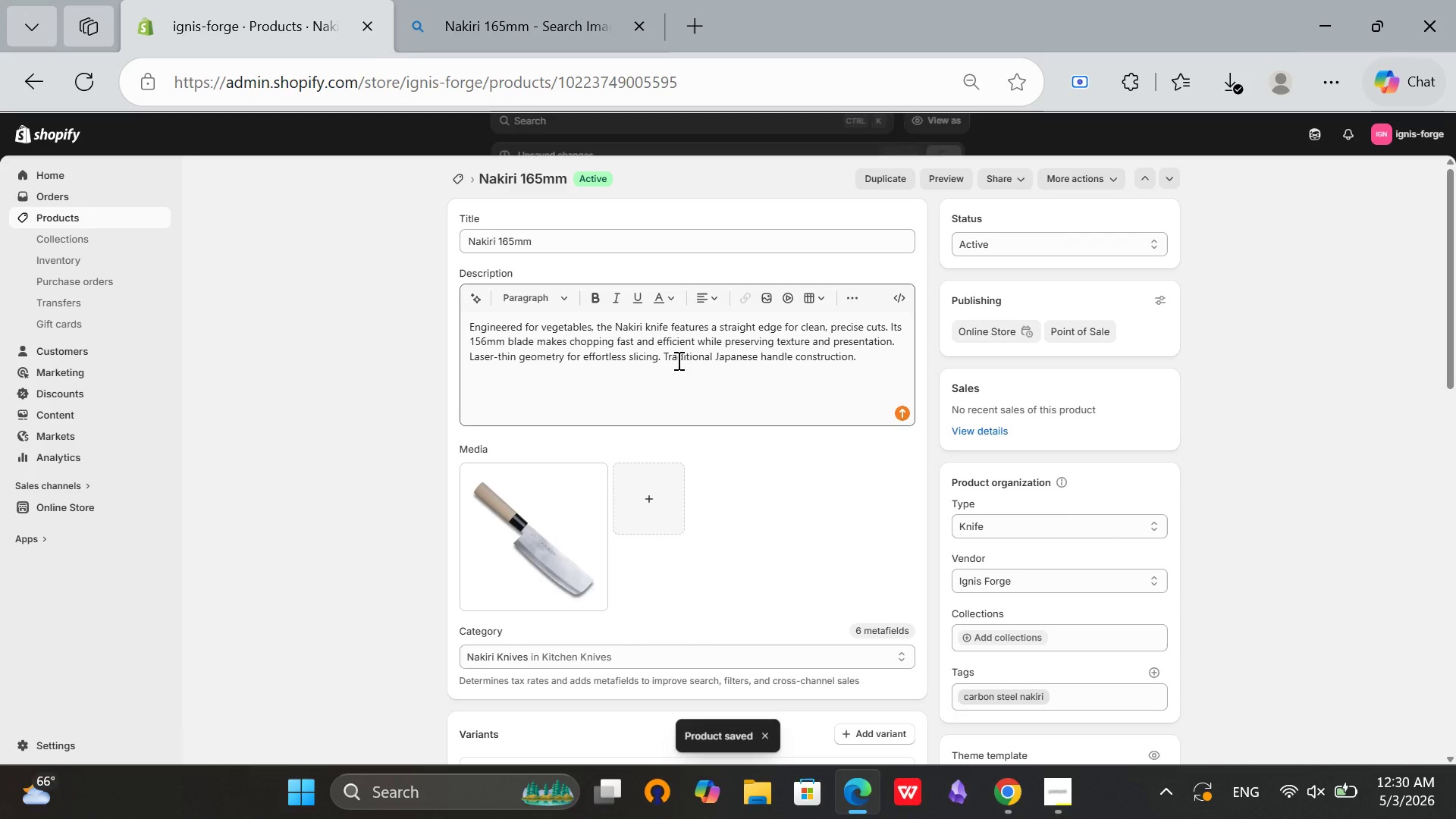 
left_click([457, 187])
 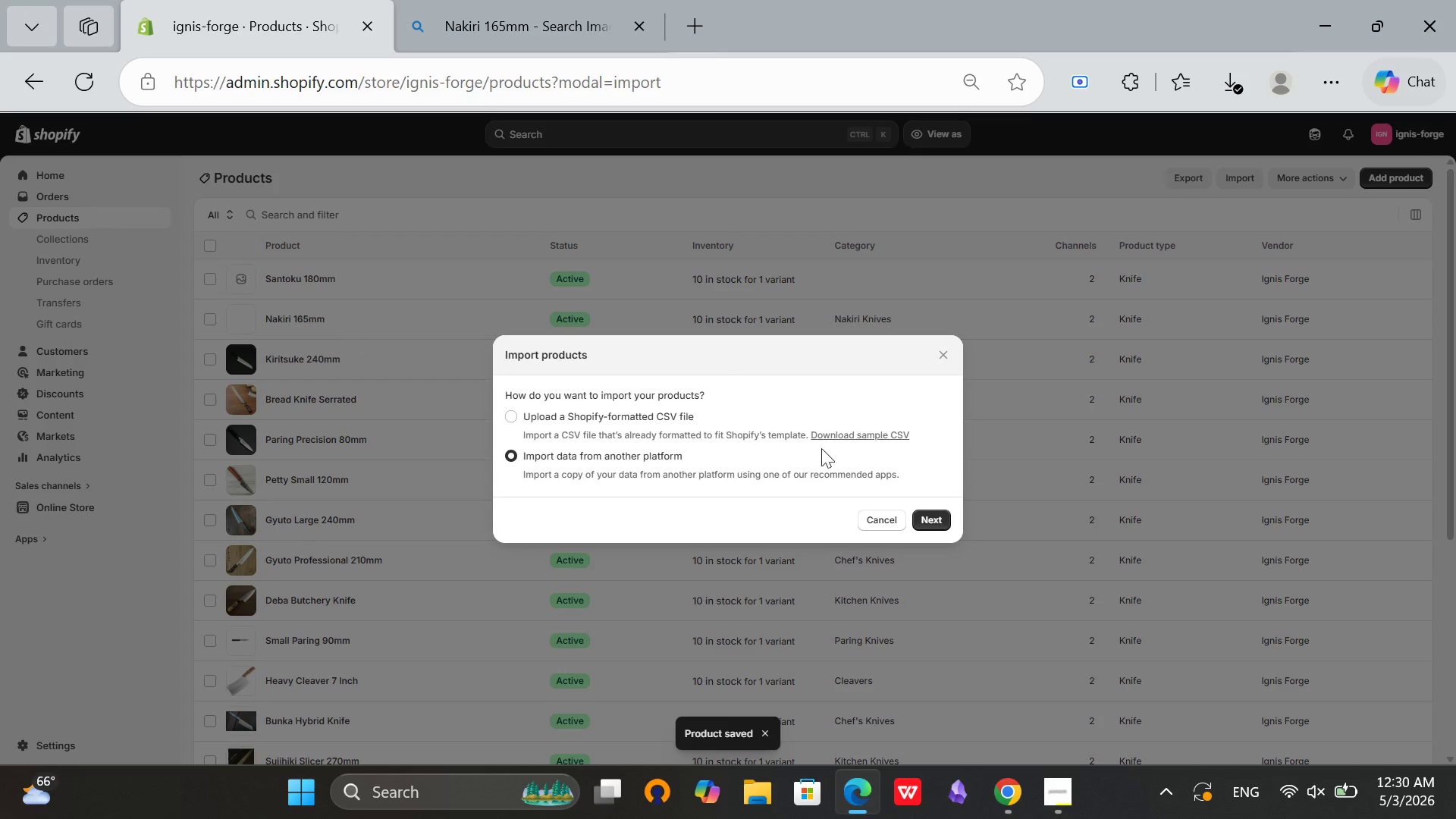 
left_click([882, 522])
 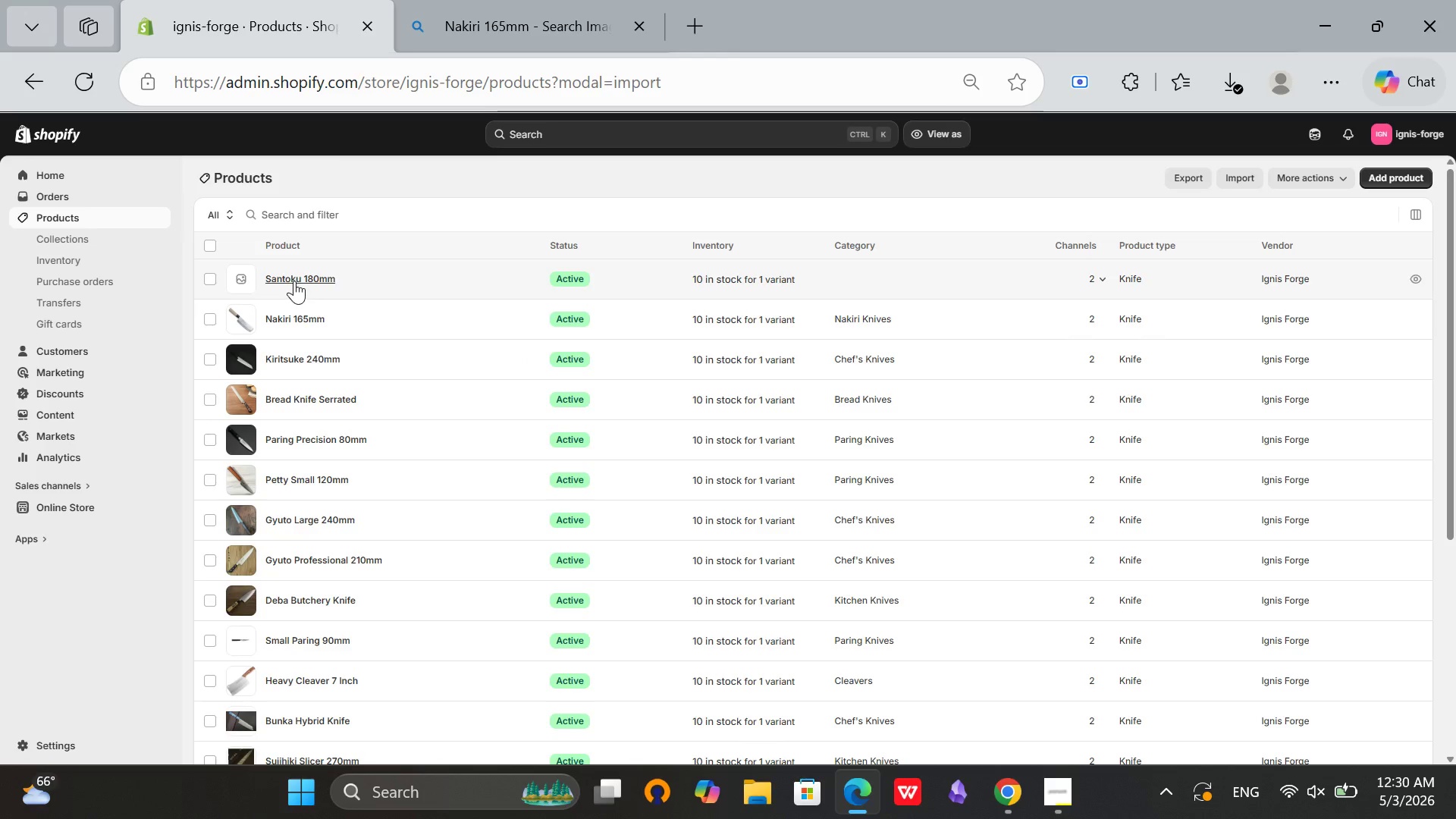 
left_click([292, 279])
 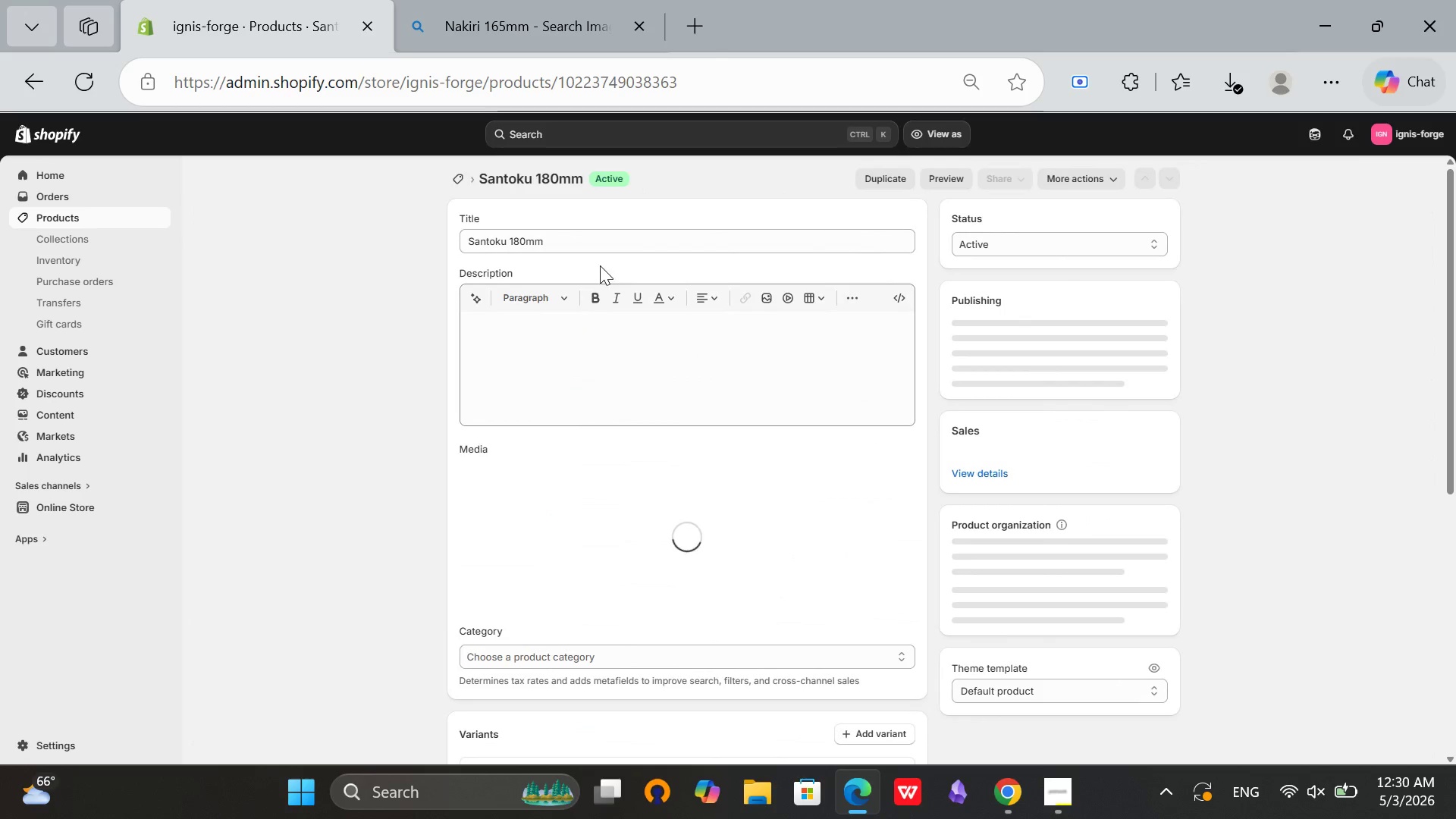 
left_click([575, 234])
 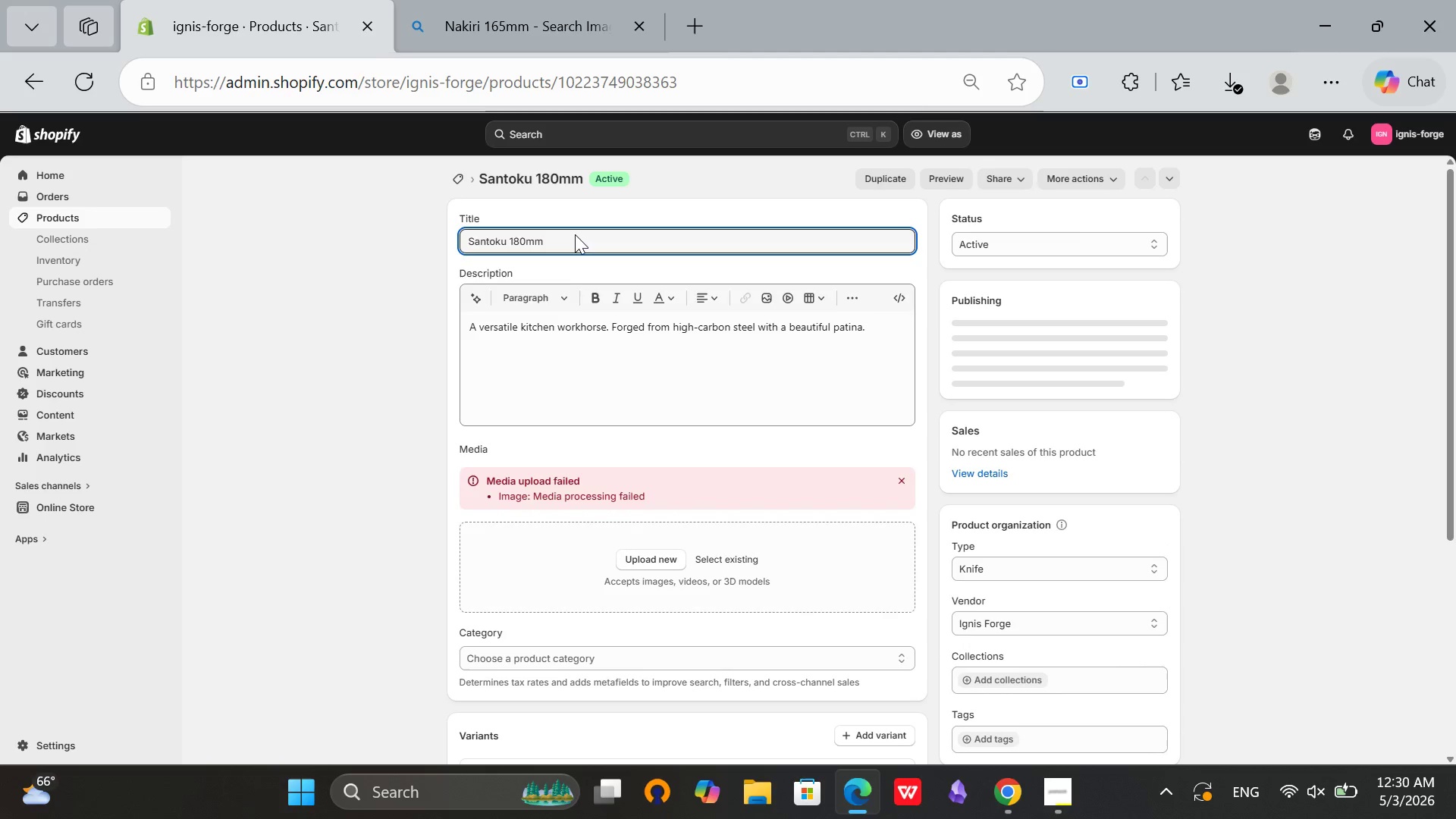 
key(Control+A)
 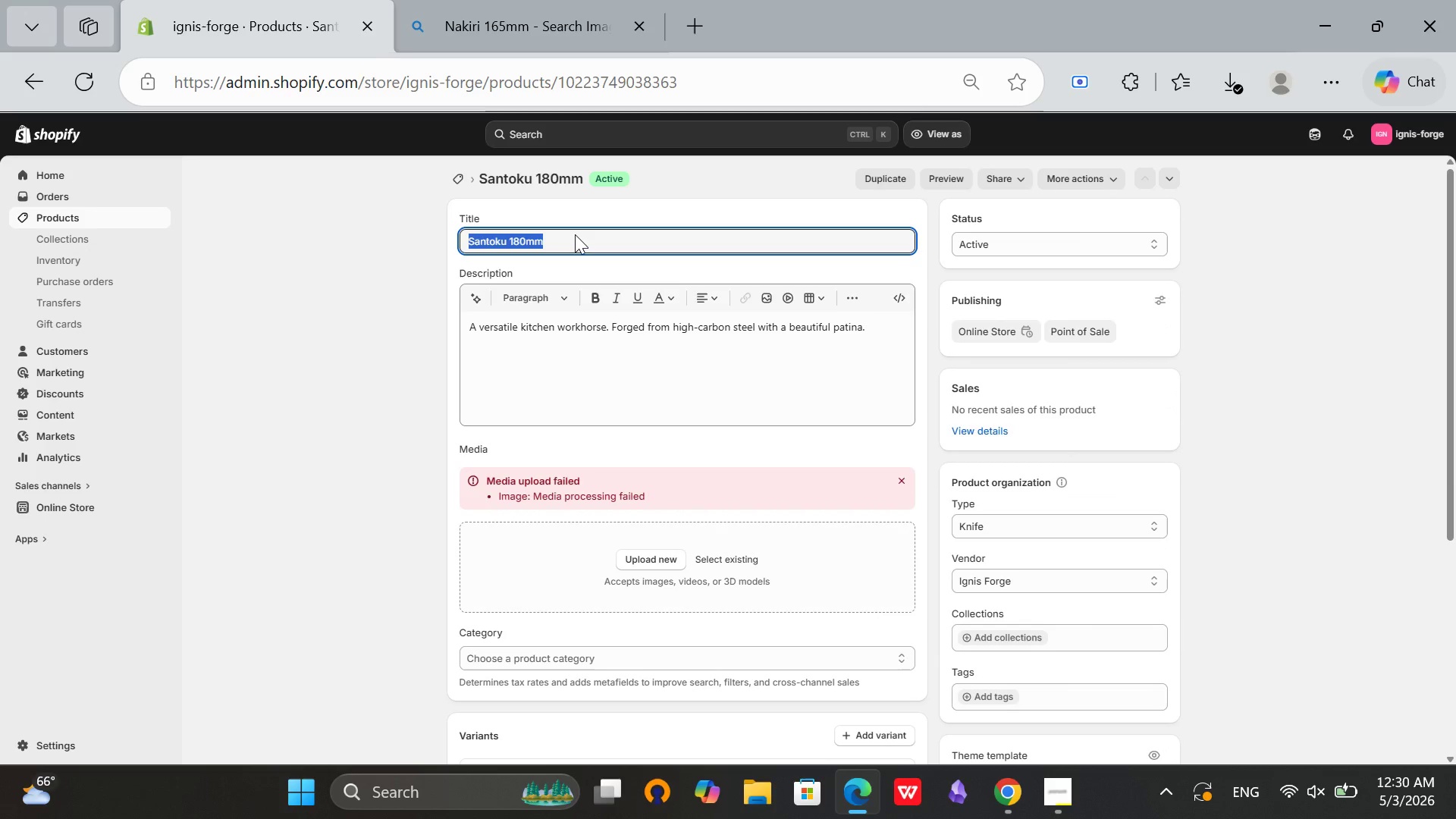 
key(Control+C)
 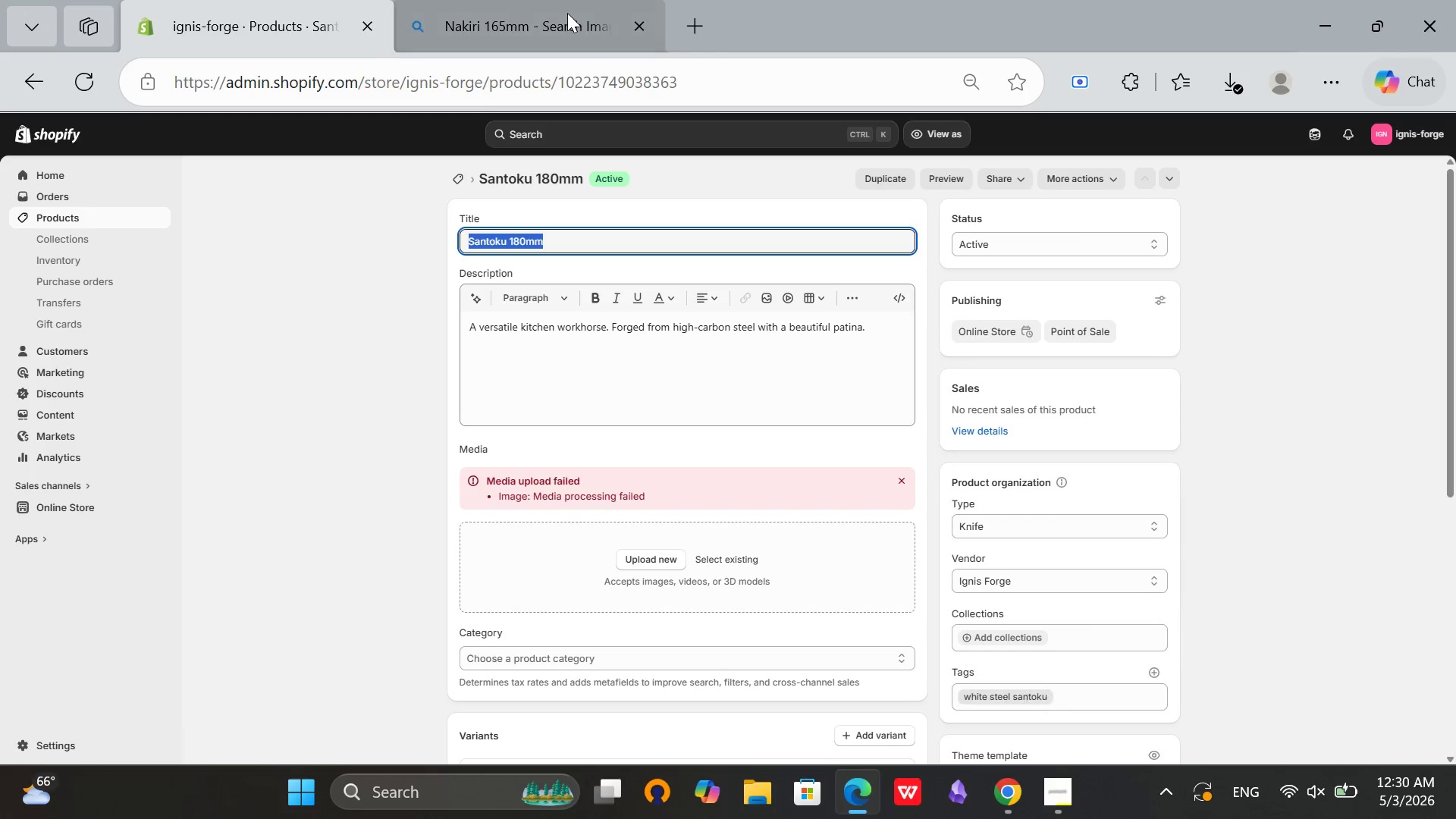 
left_click([567, 13])
 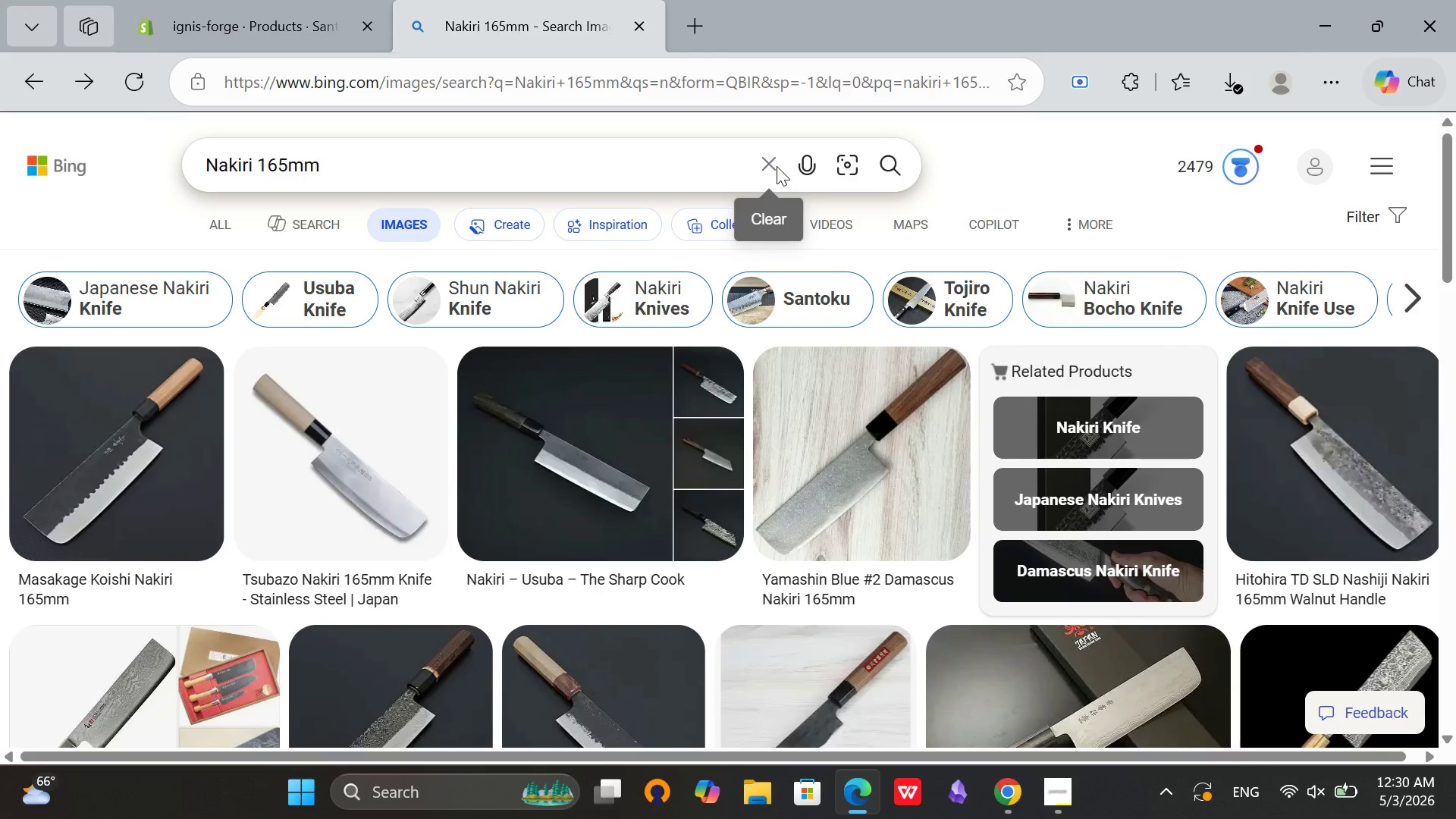 
left_click([777, 166])
 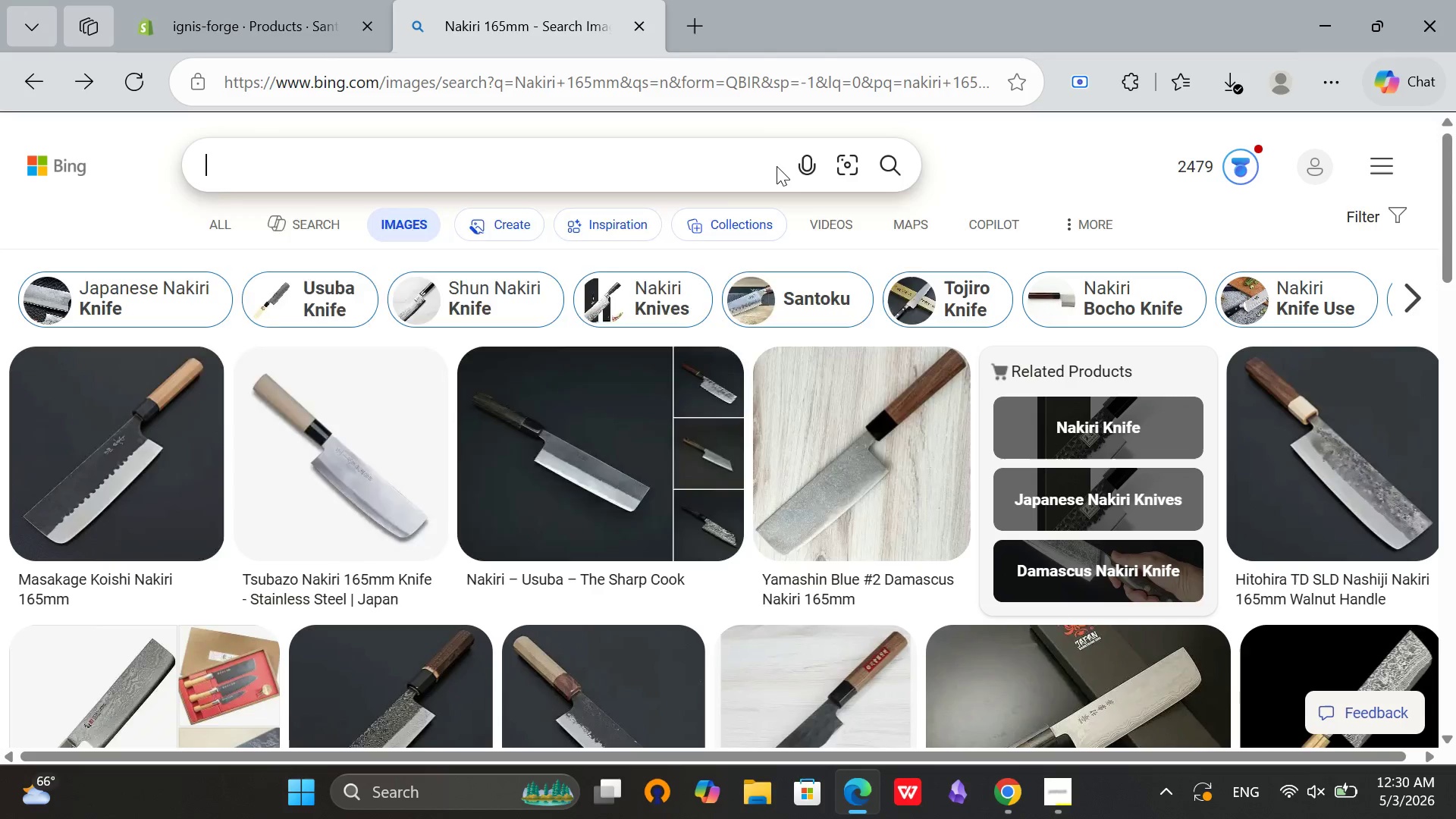 
key(Control+V)
 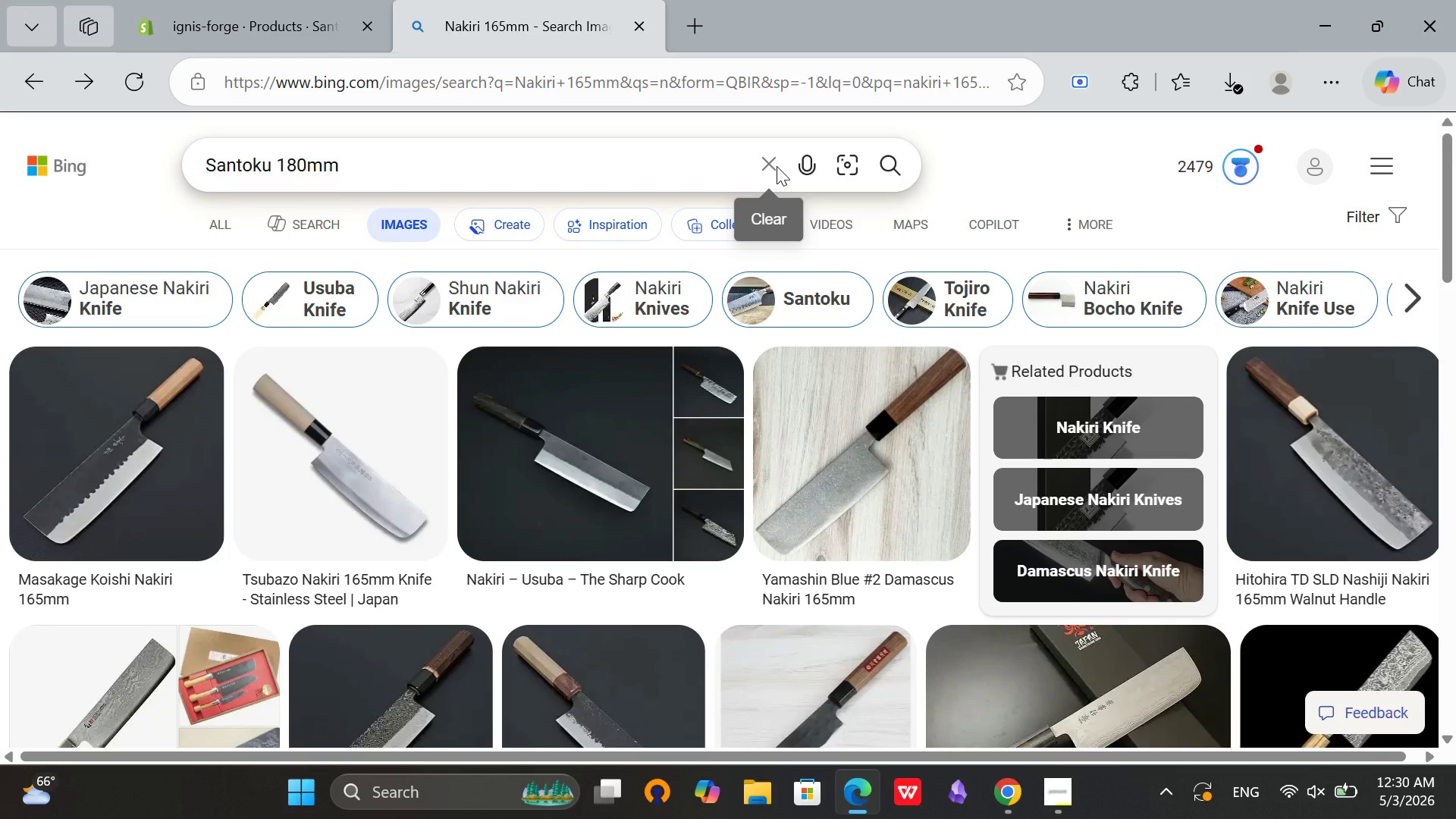 
key(Enter)
 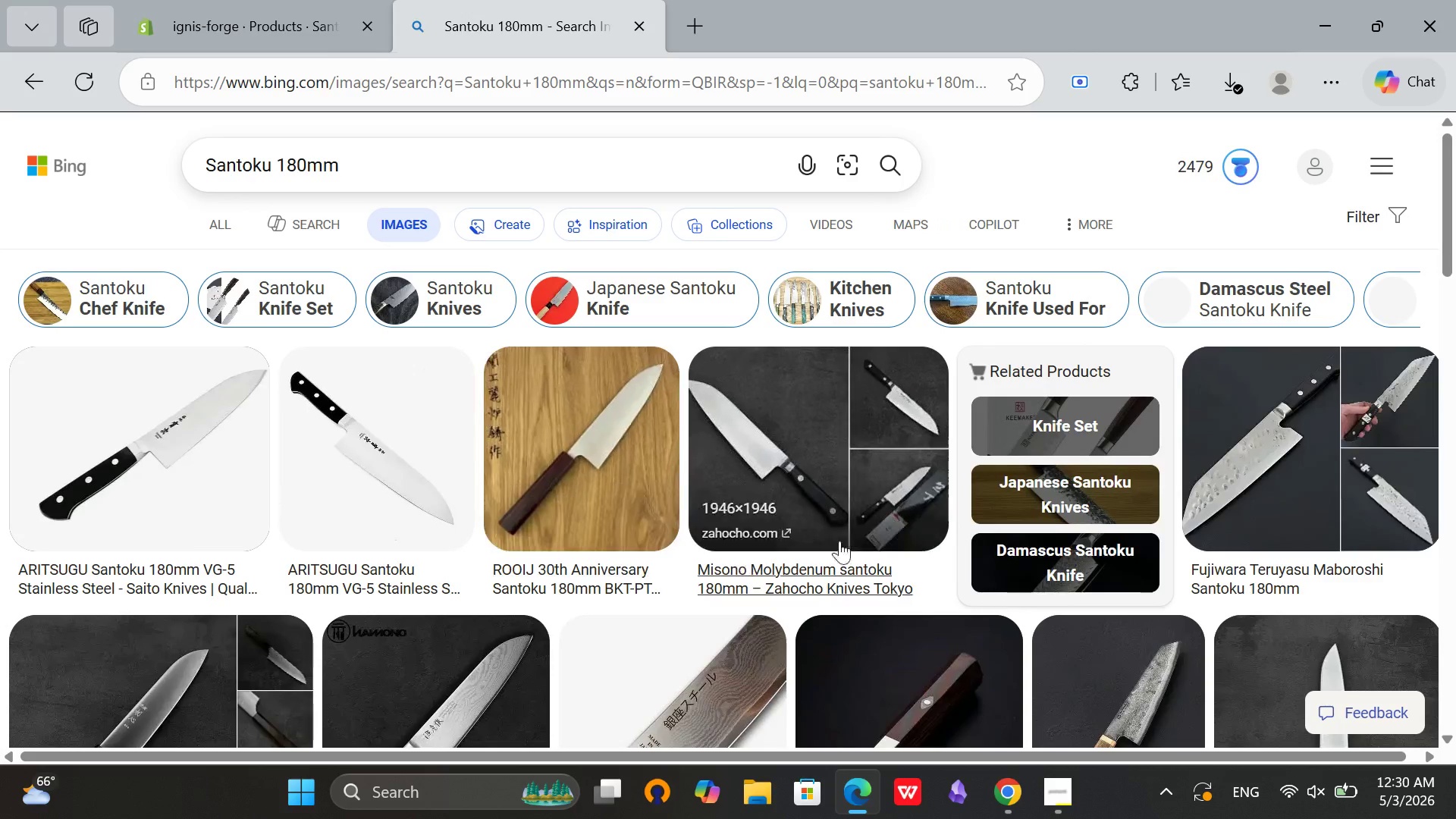 
left_click([600, 435])
 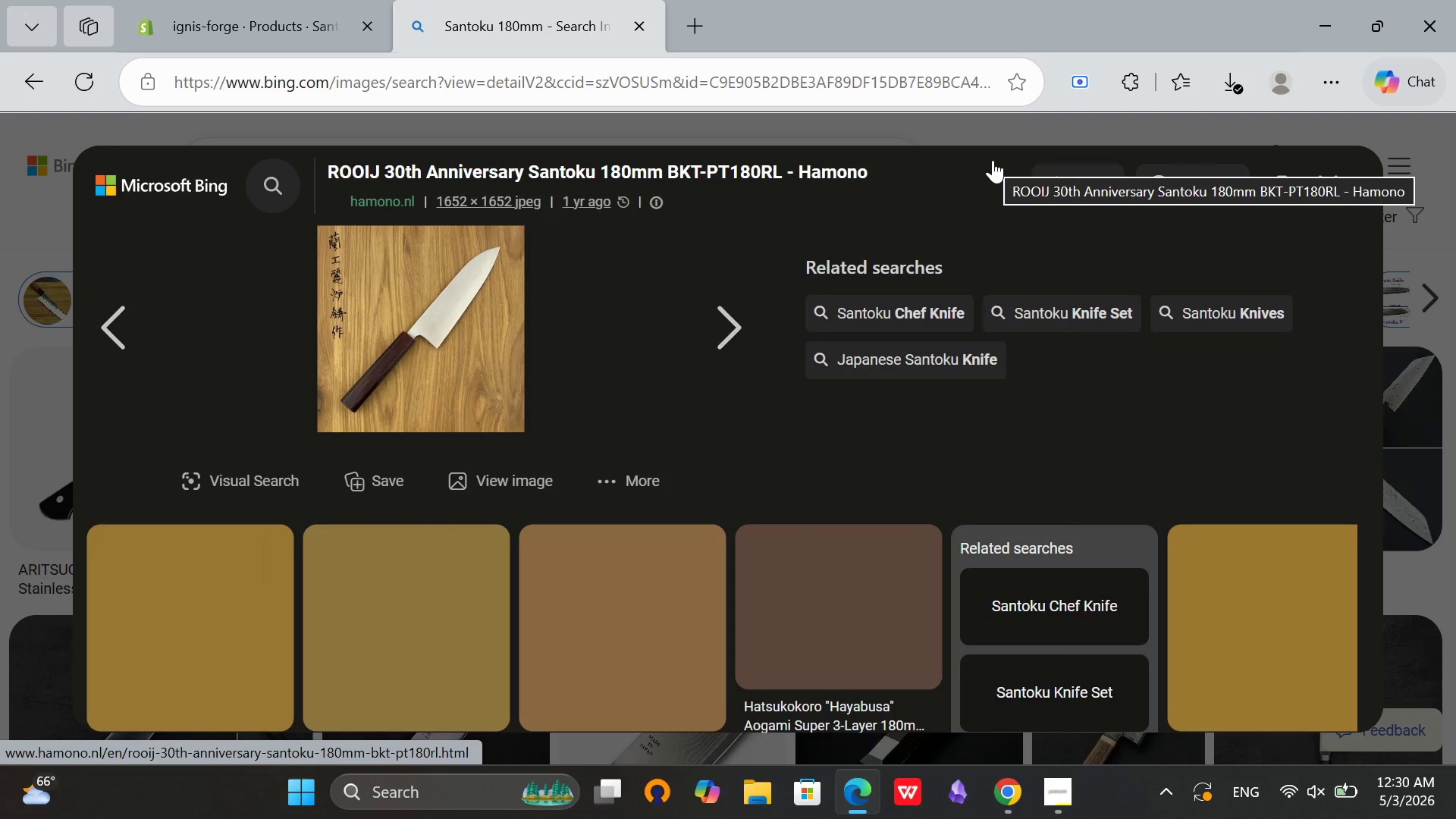 
wait(14.34)
 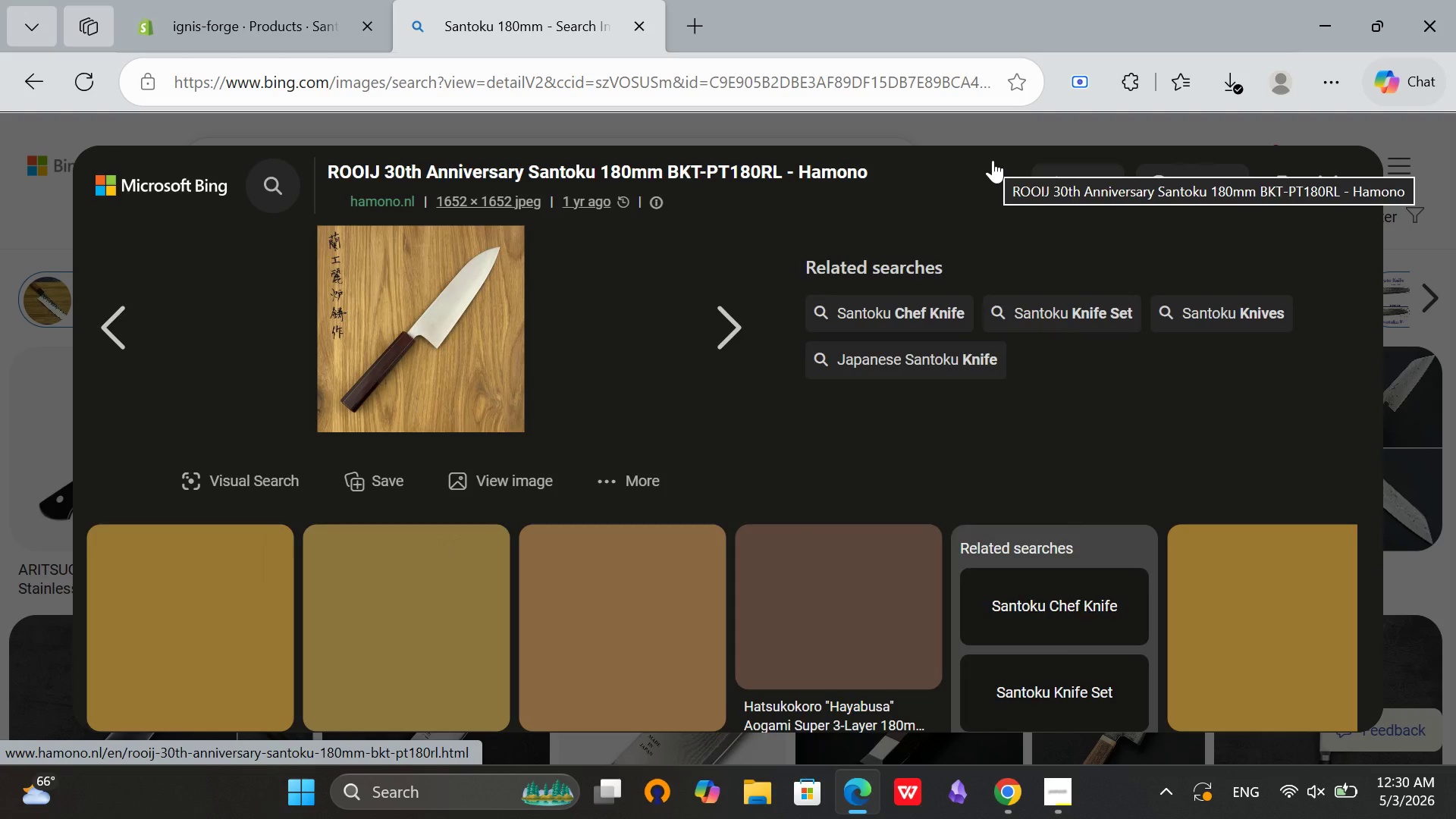 
right_click([461, 241])
 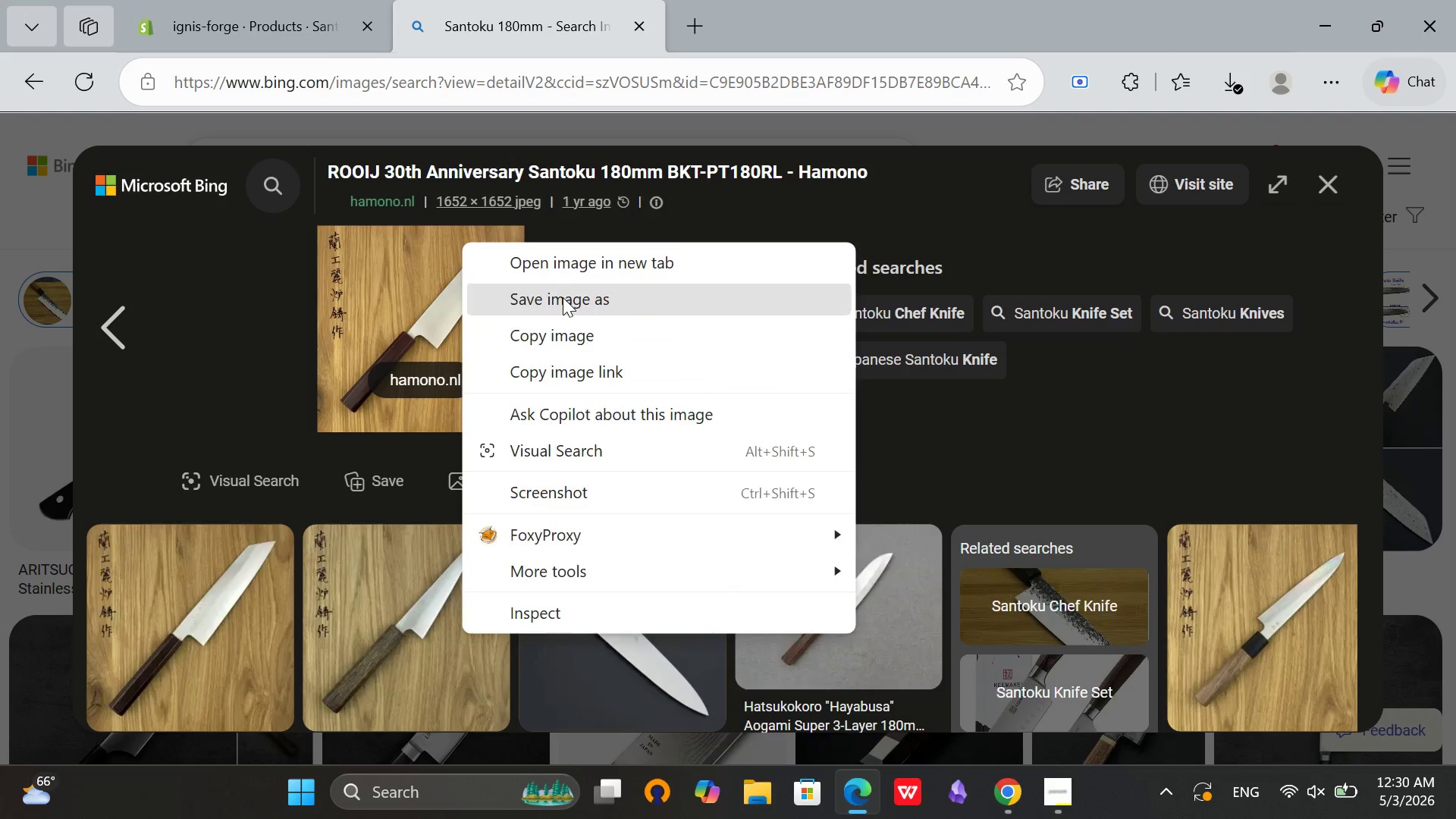 
left_click([563, 297])
 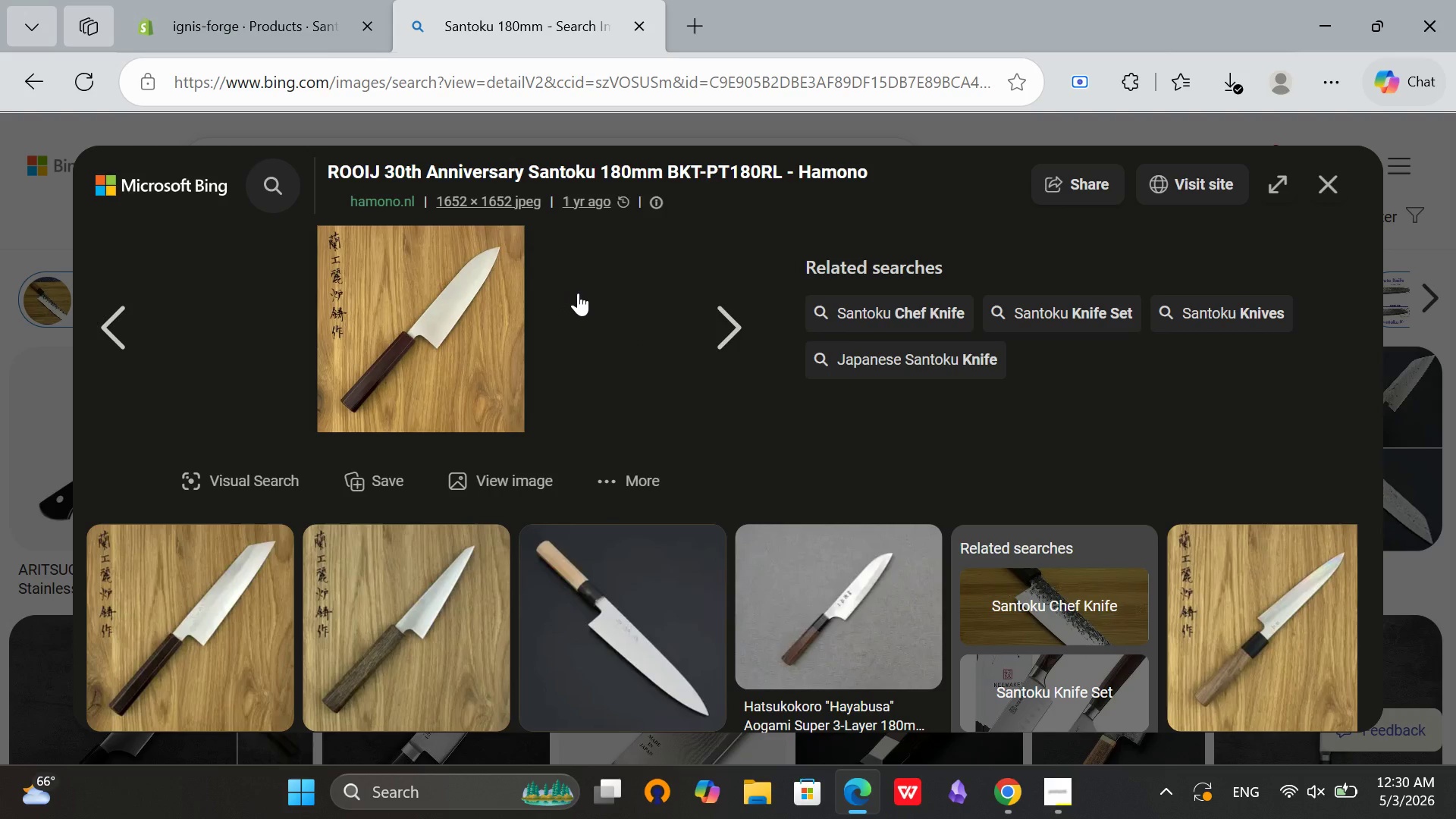 
wait(14.48)
 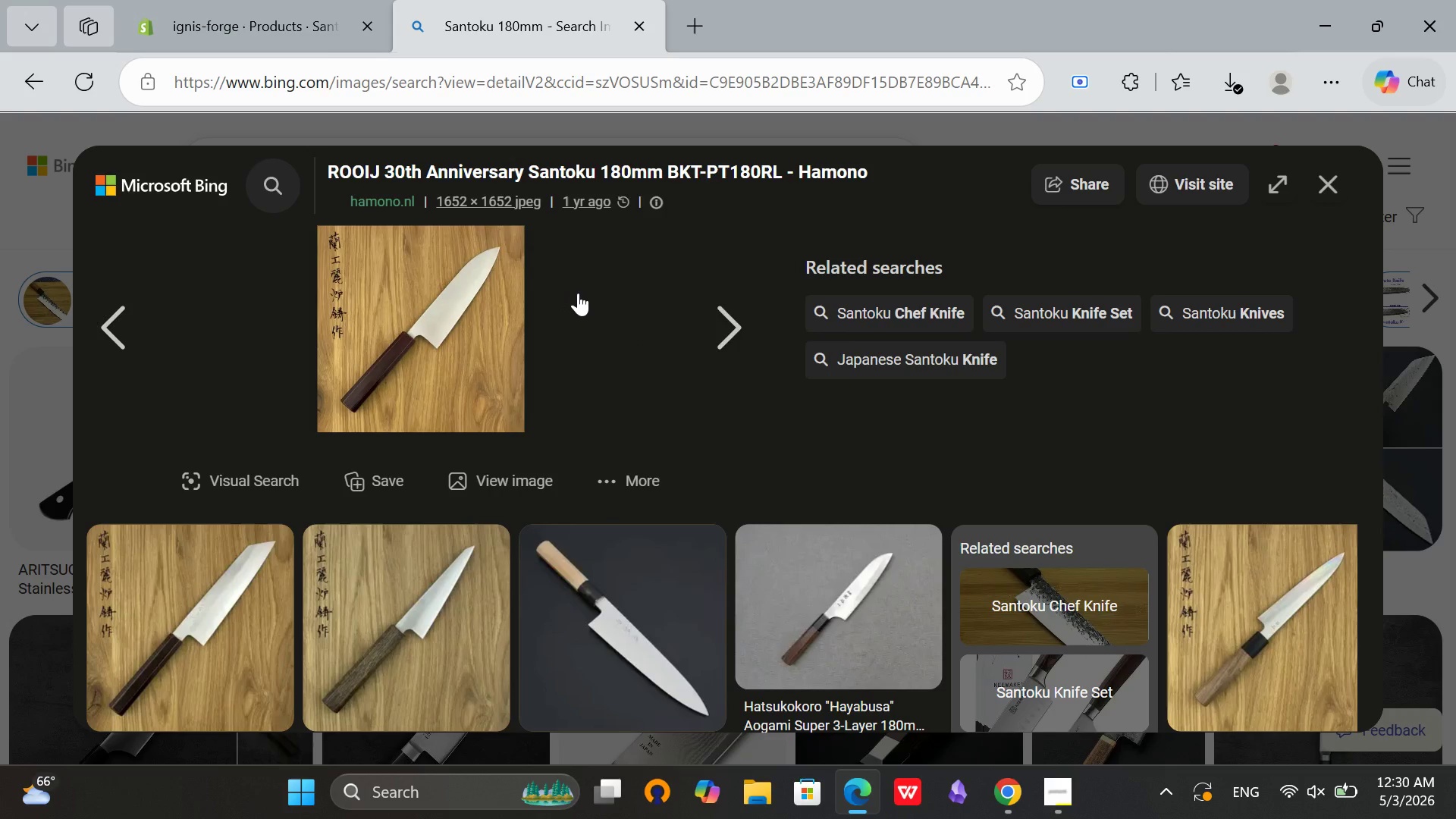 
right_click([497, 230])
 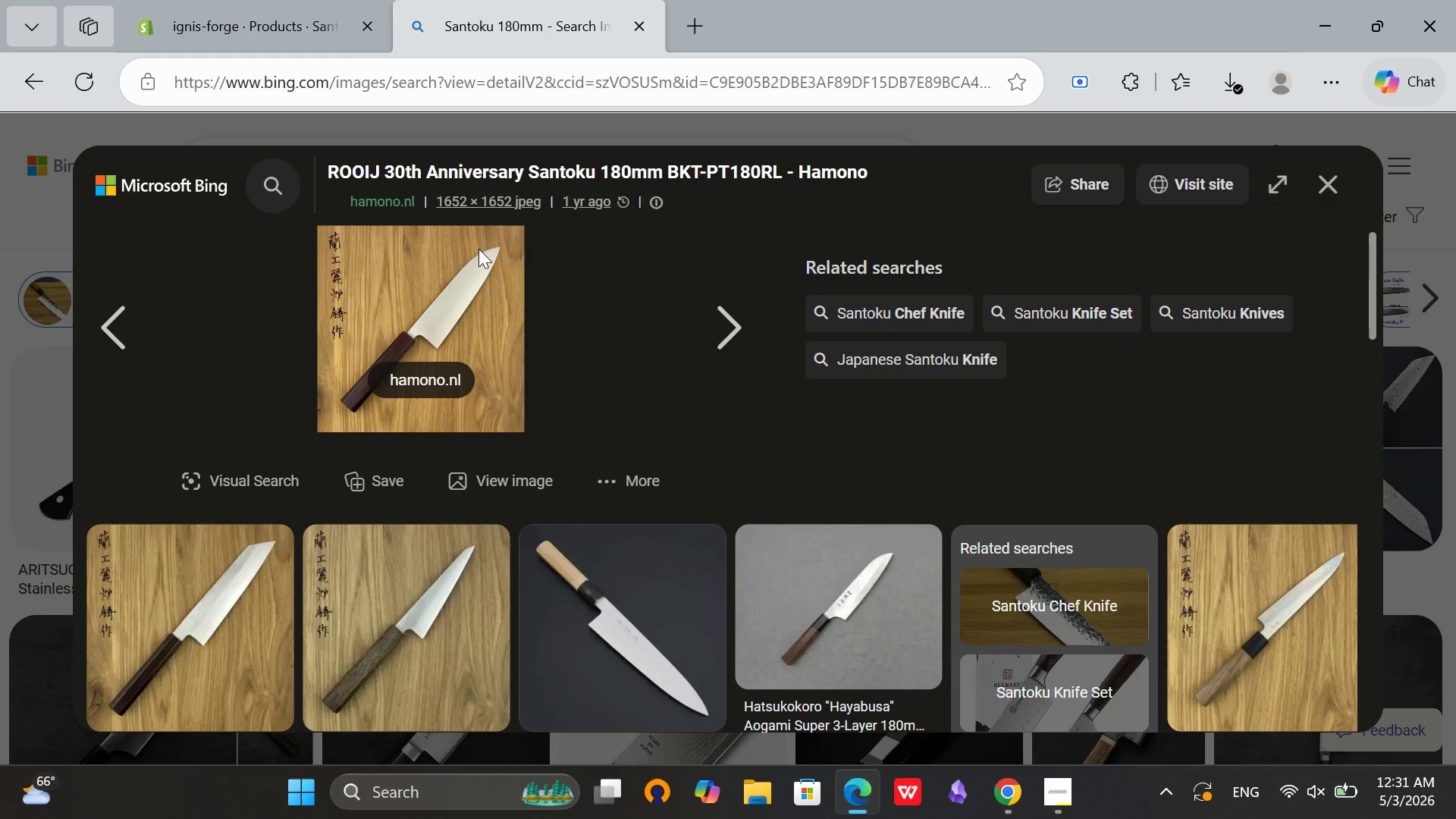 
right_click([479, 249])
 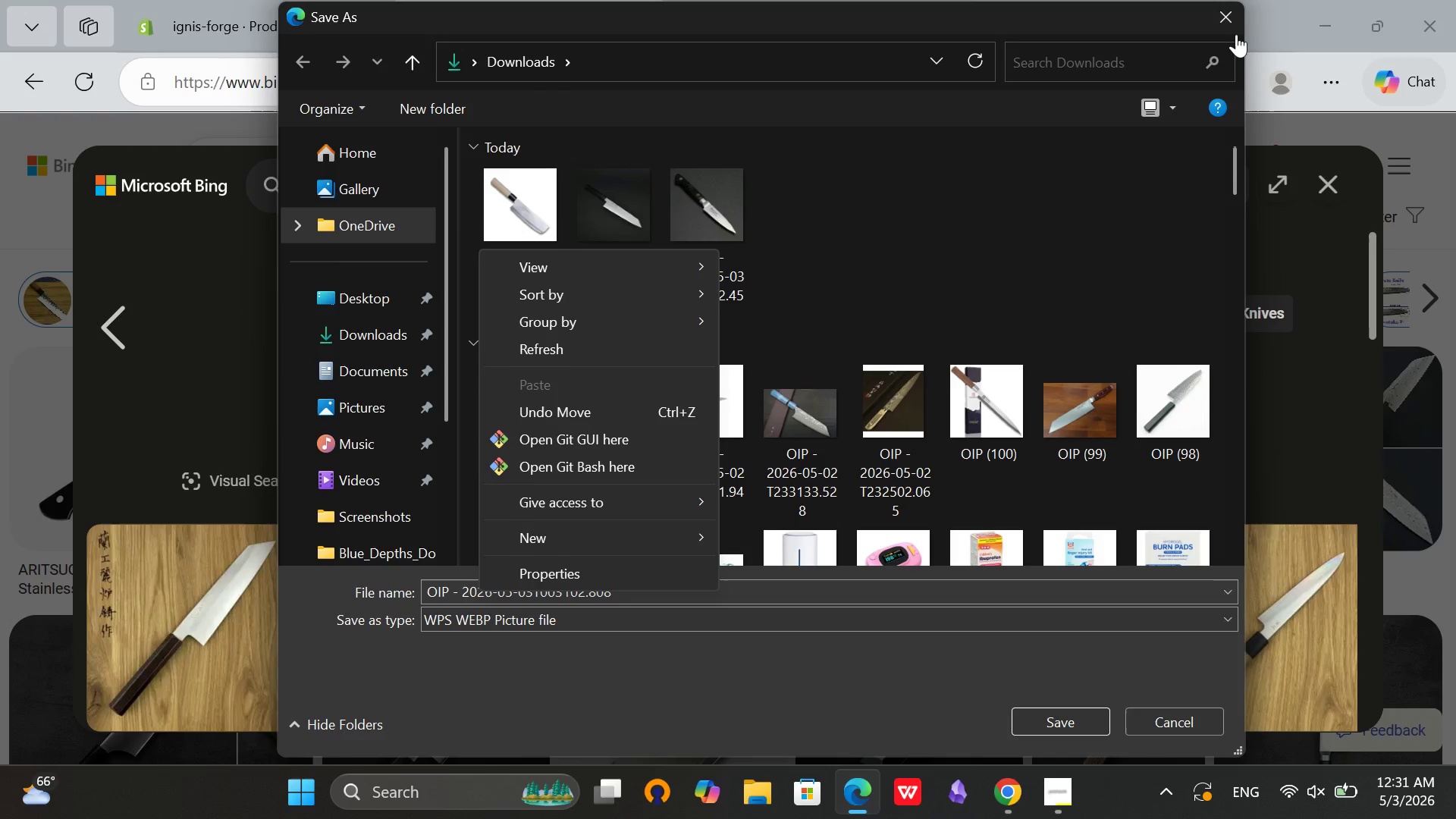 
left_click([1229, 28])
 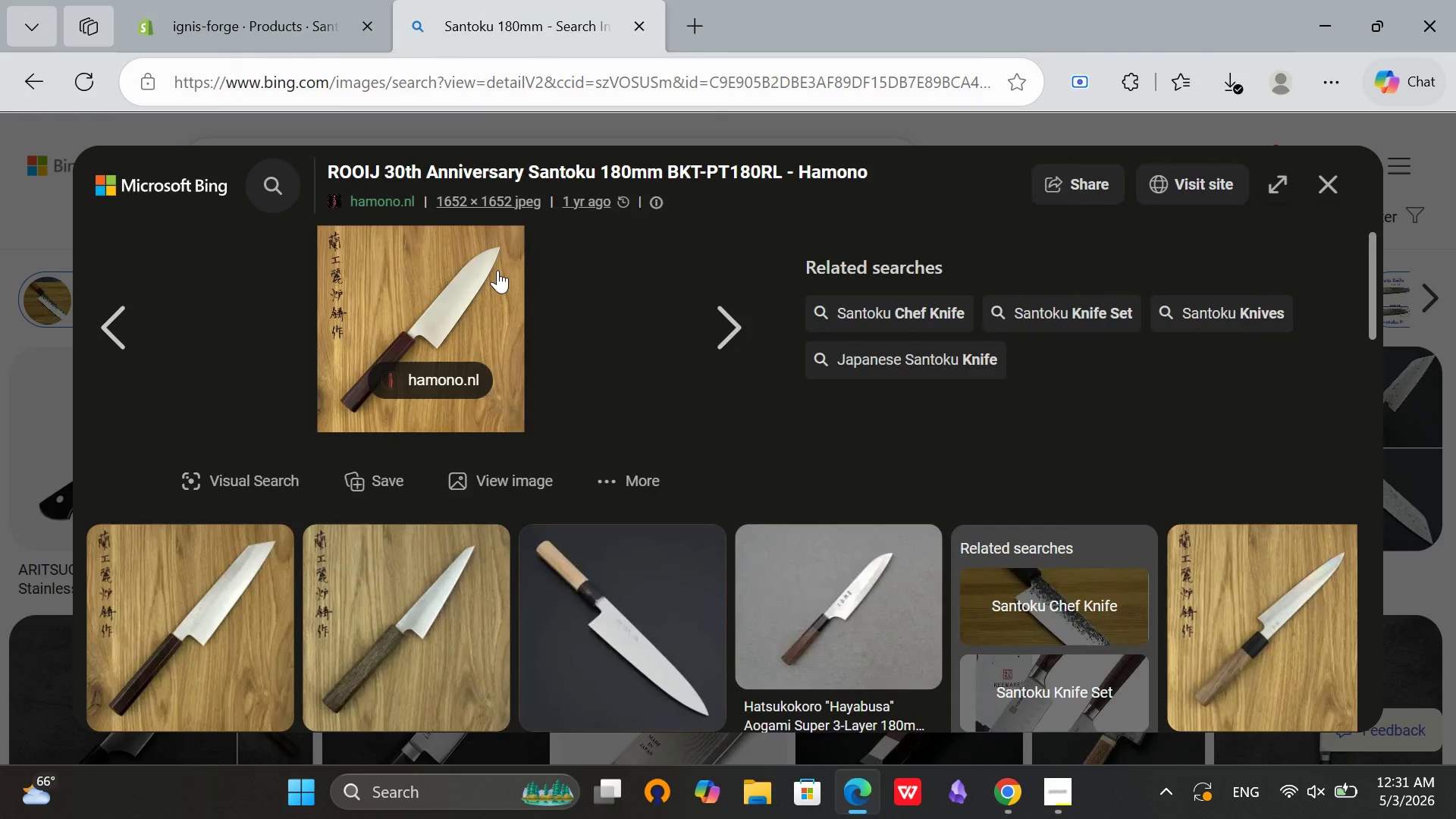 
right_click([513, 256])
 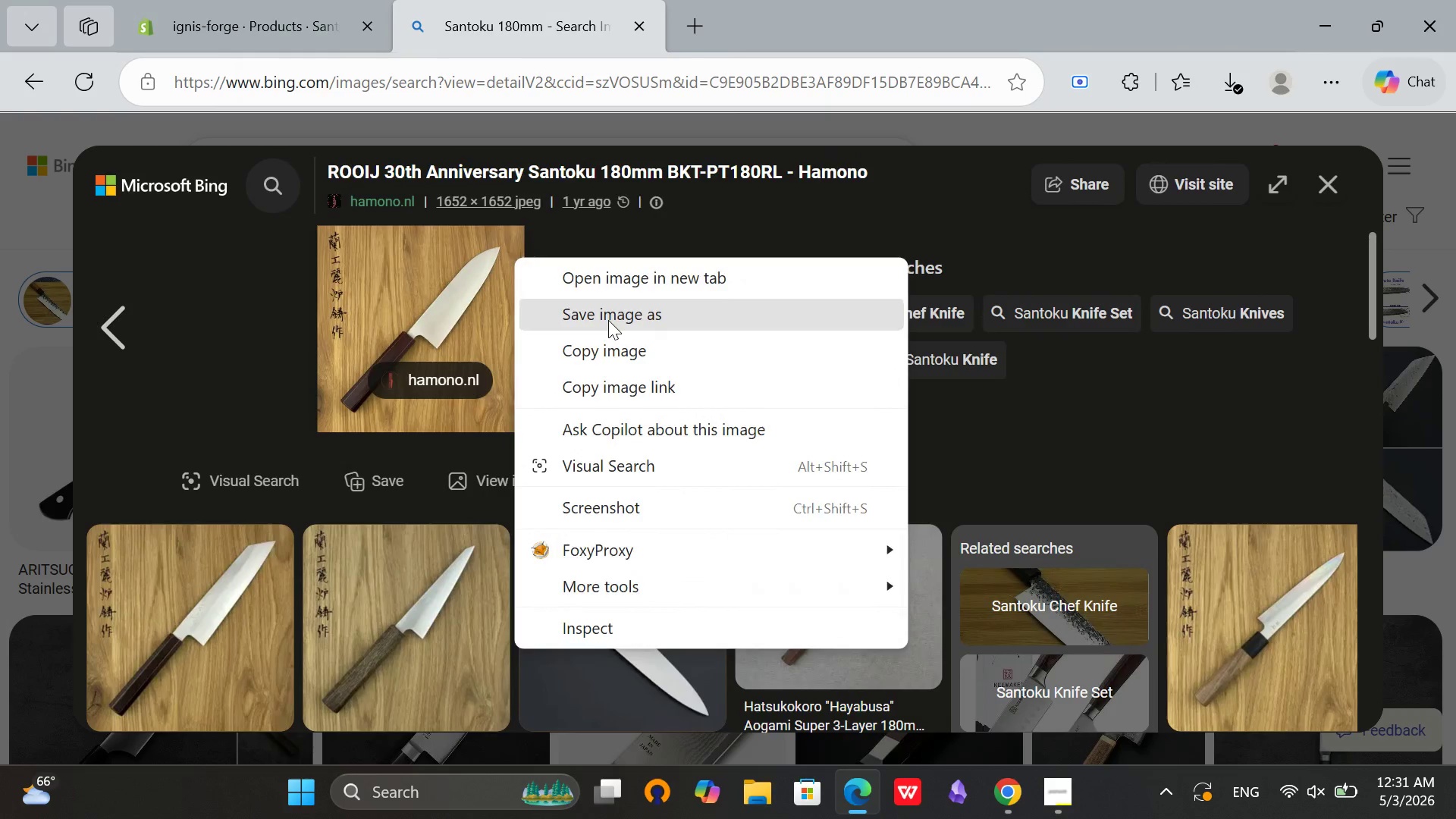 
left_click([608, 320])
 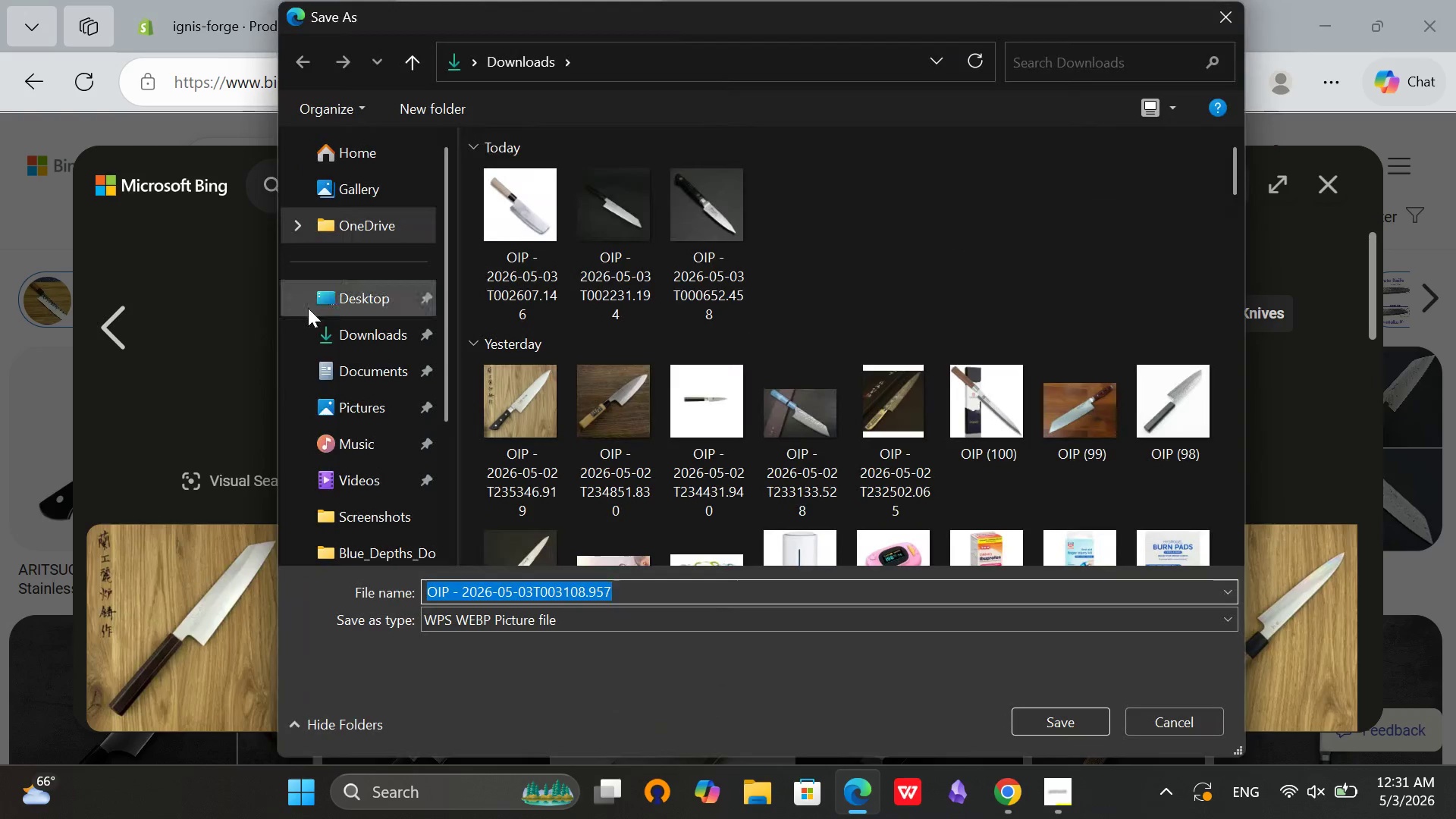 
left_click([317, 325])
 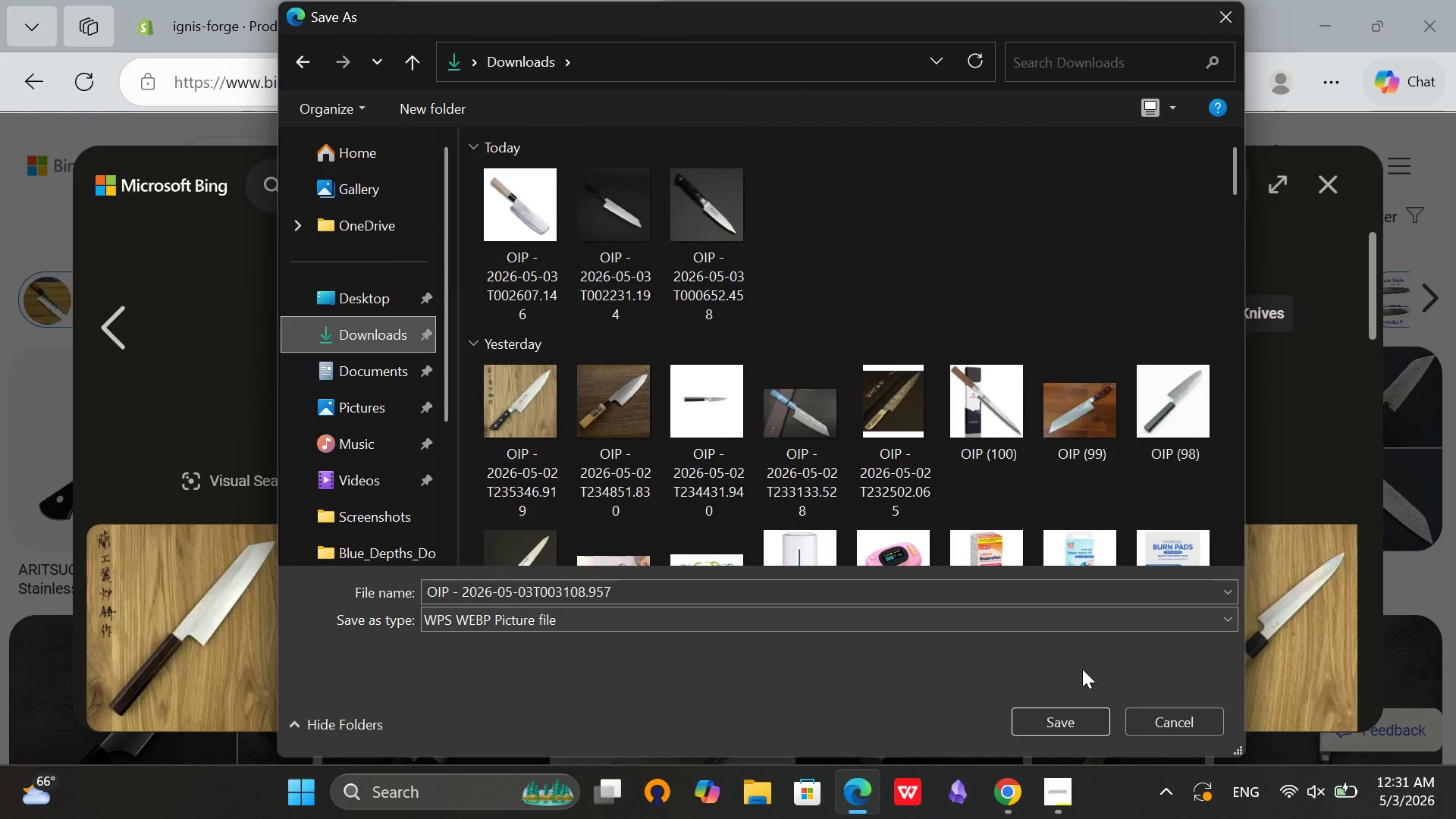 
left_click([1070, 722])
 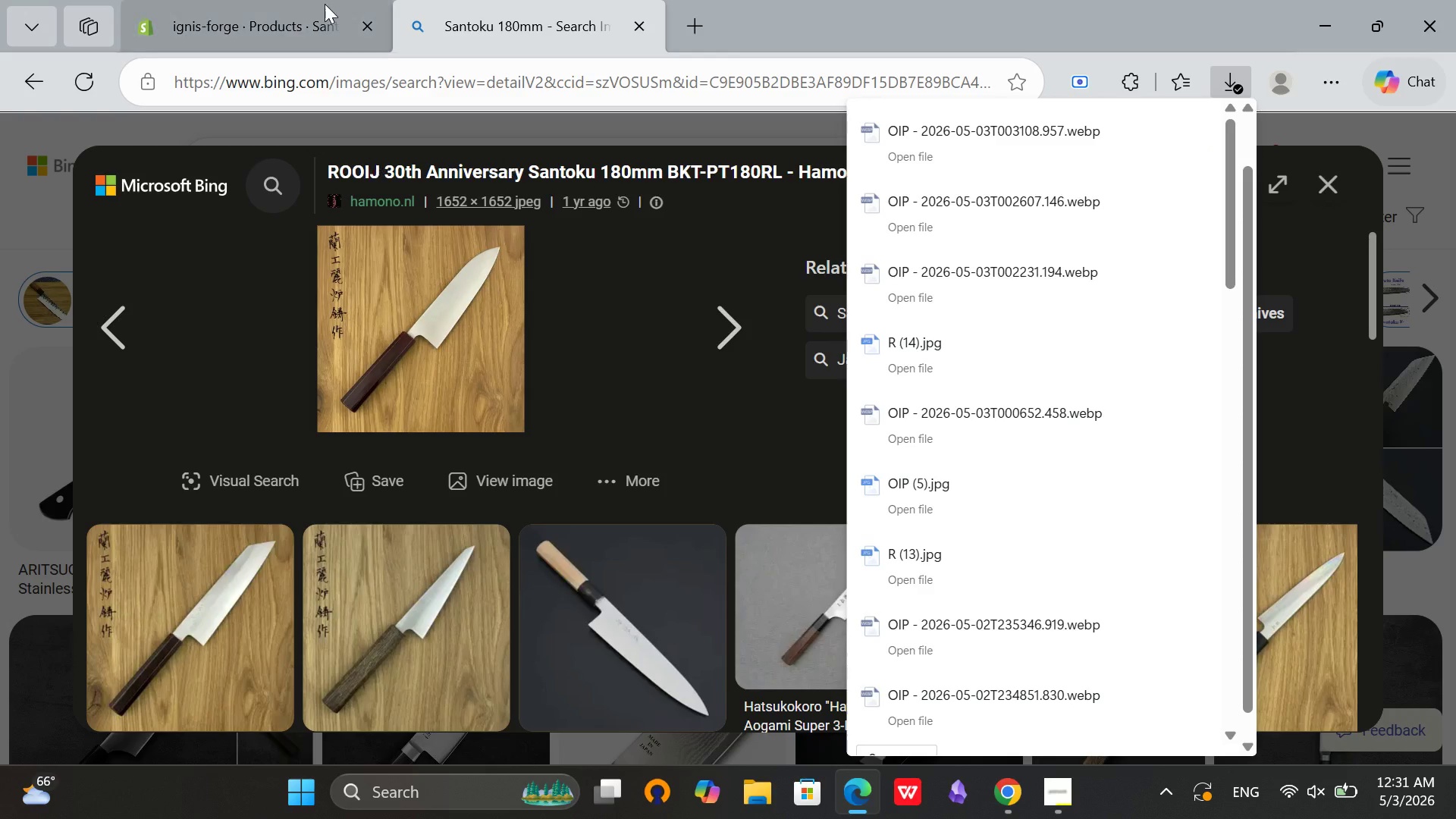 
left_click([256, 0])
 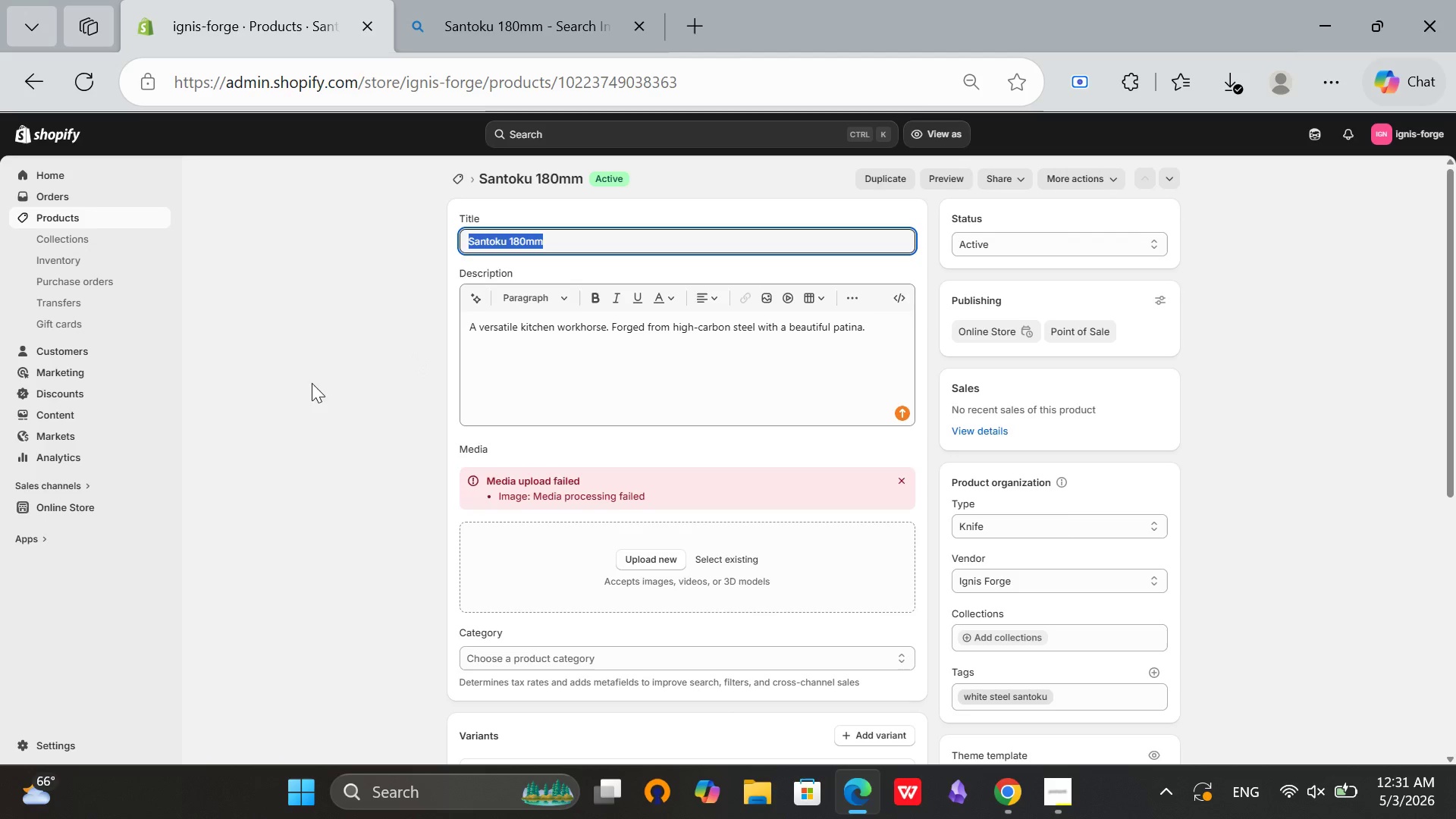 
left_click([343, 381])
 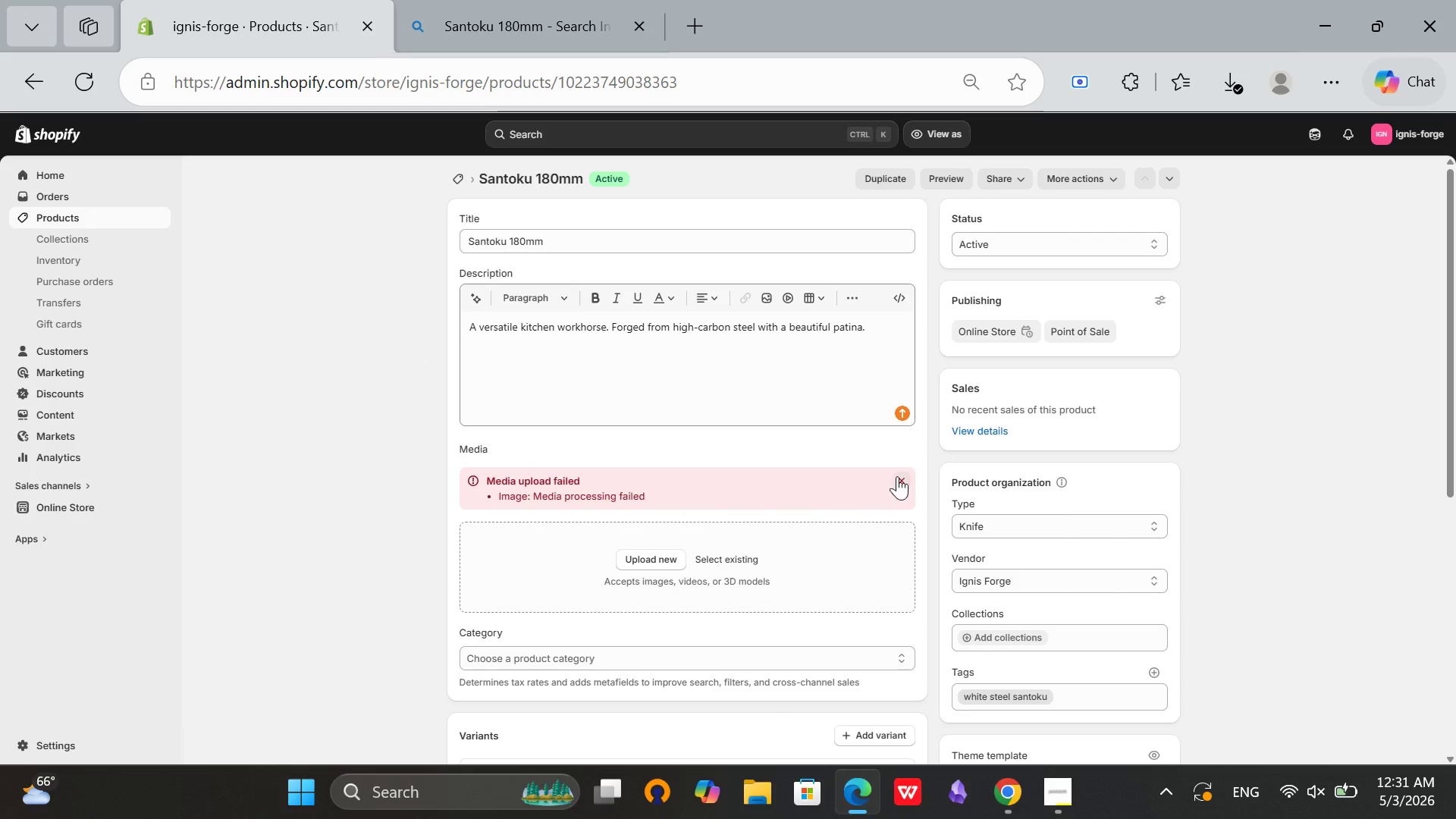 
left_click([897, 476])
 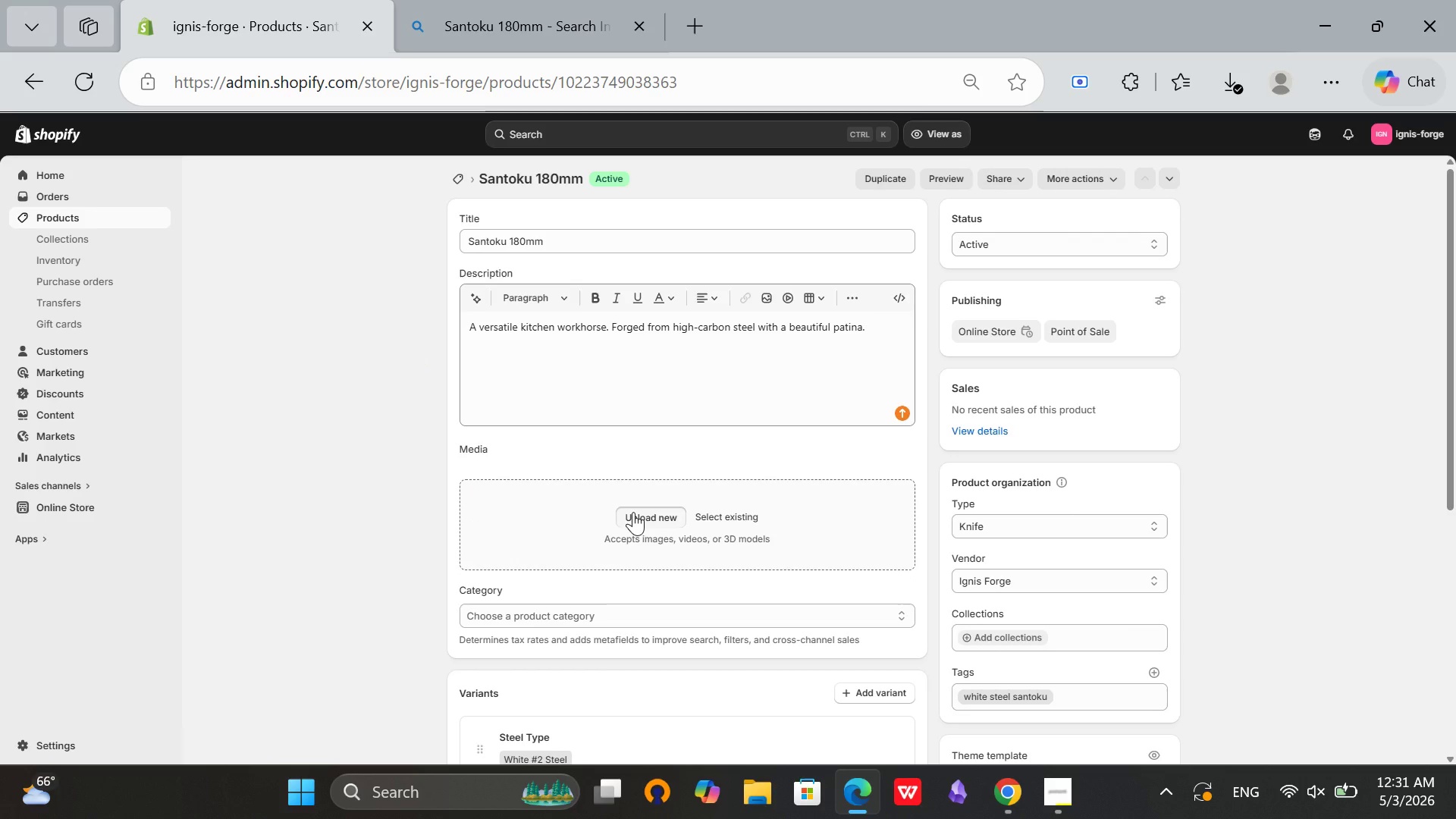 
left_click([633, 512])
 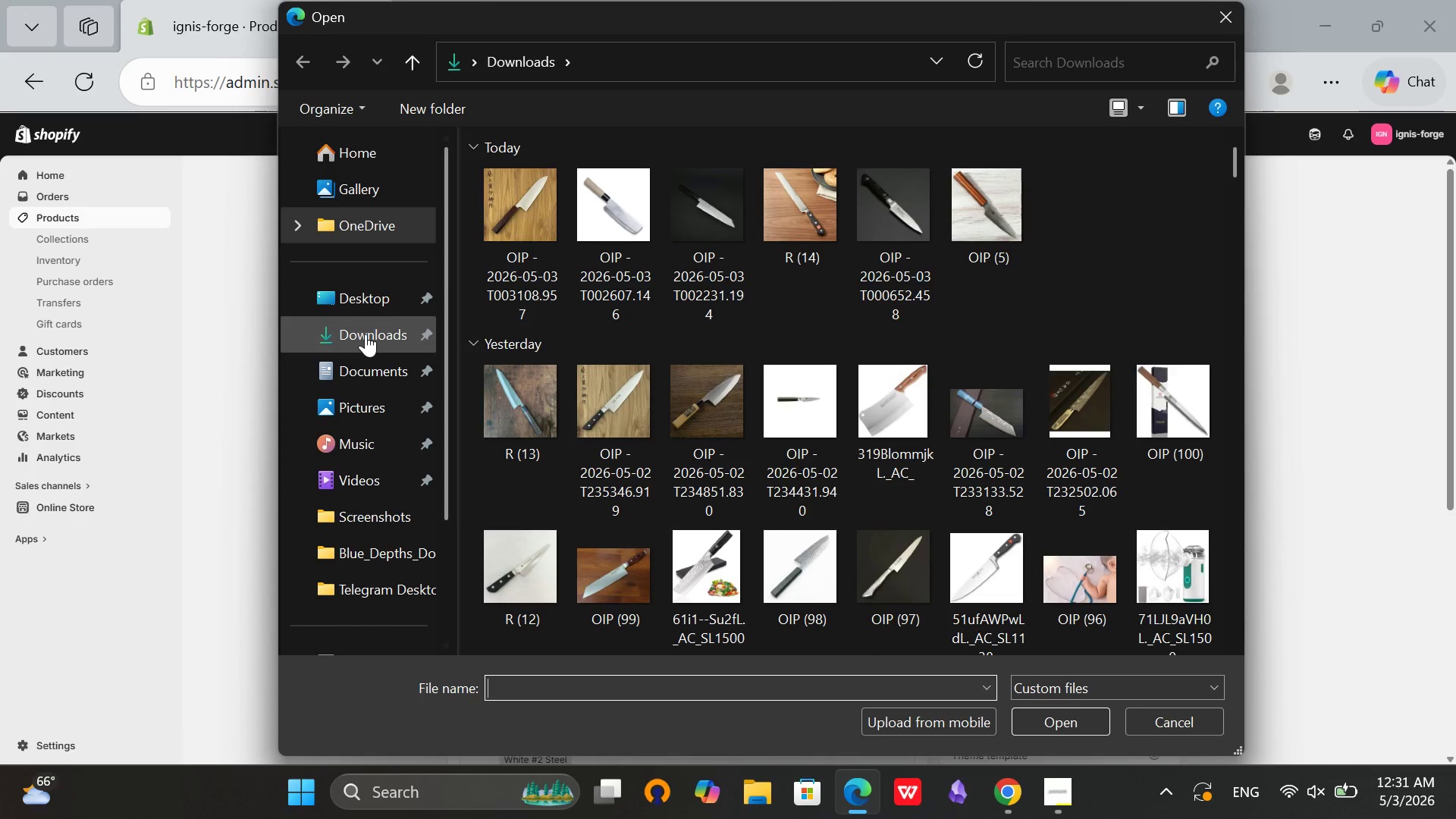 
left_click([542, 222])
 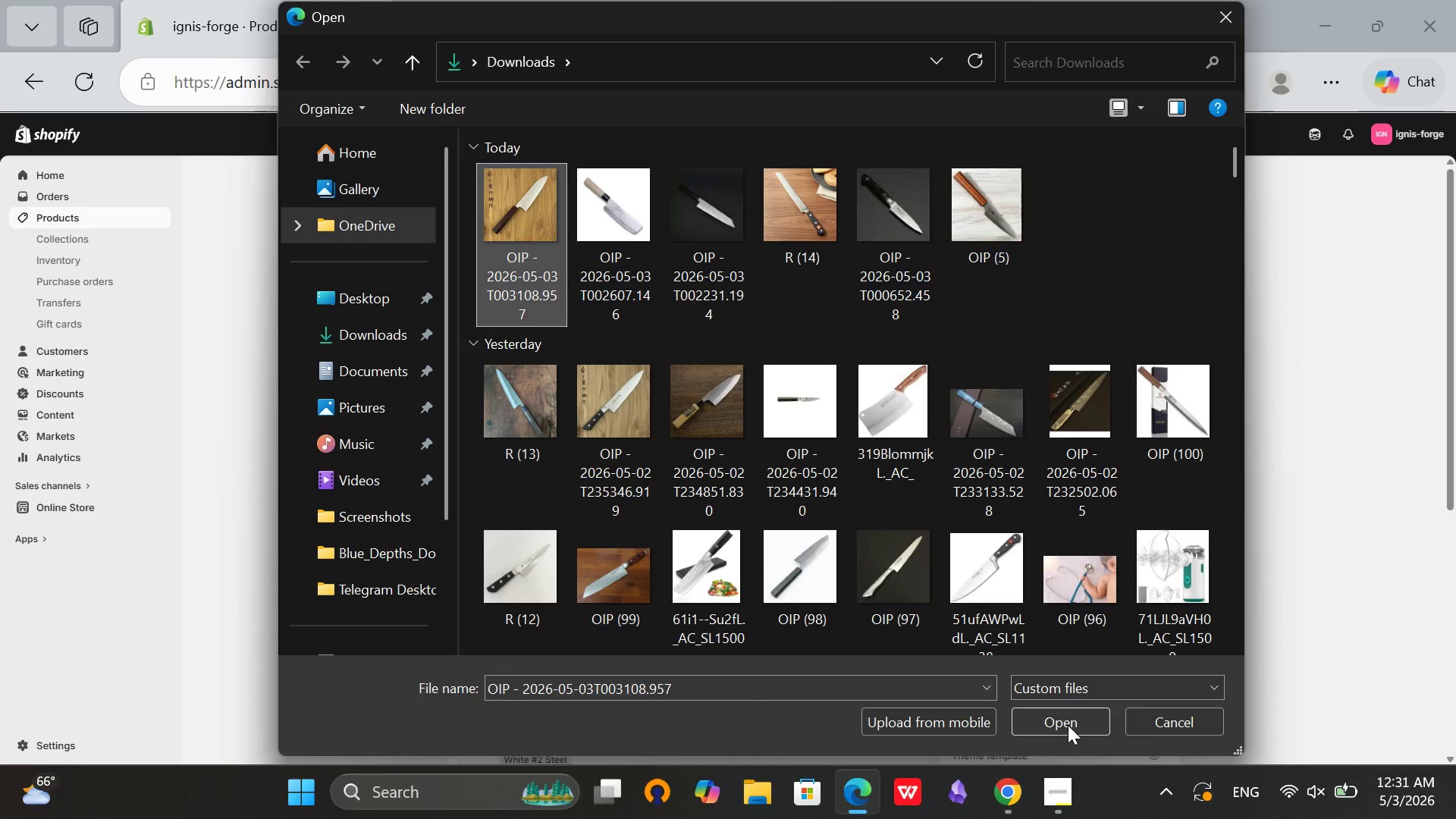 
left_click([1068, 724])
 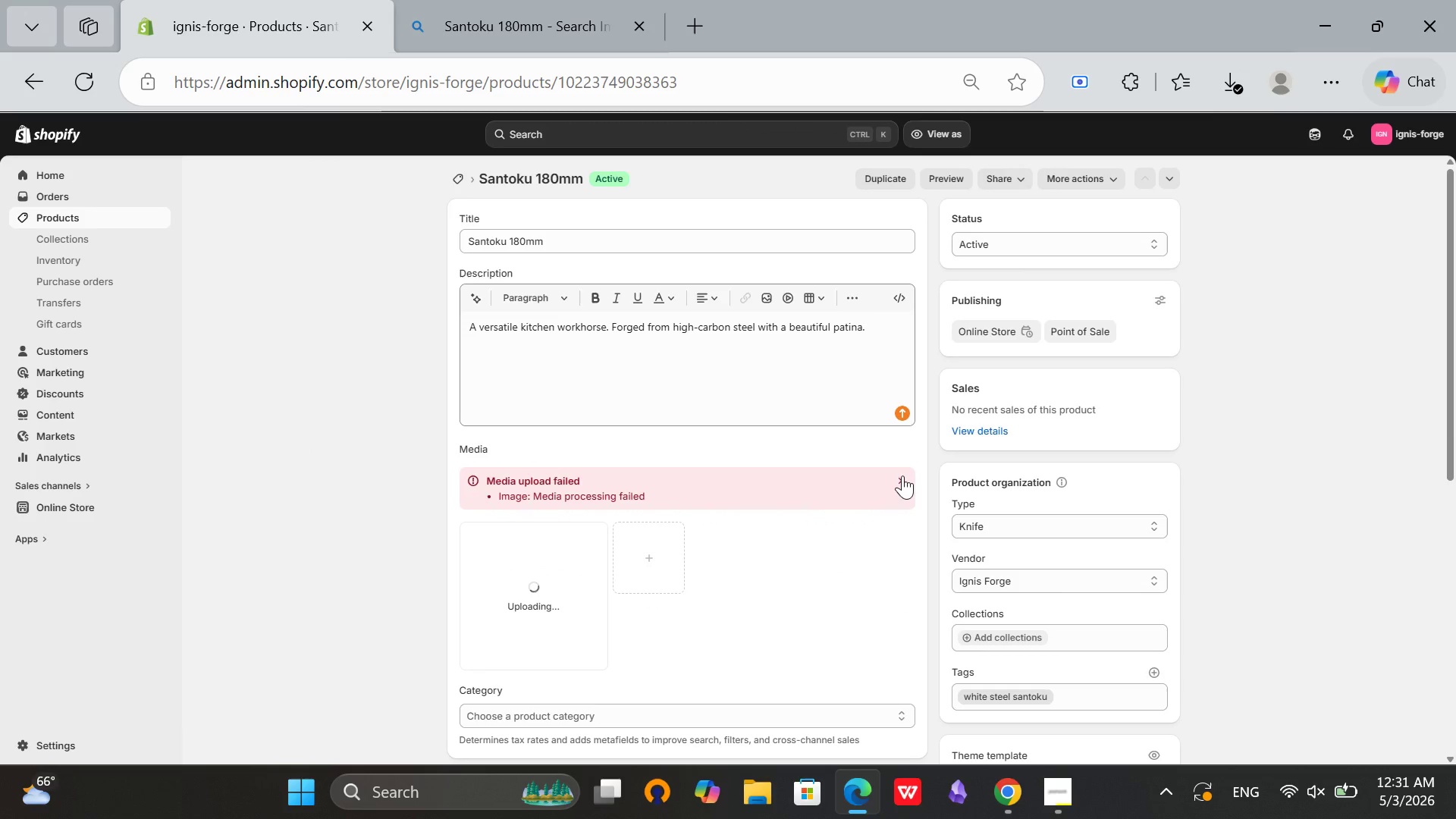 
left_click([902, 477])
 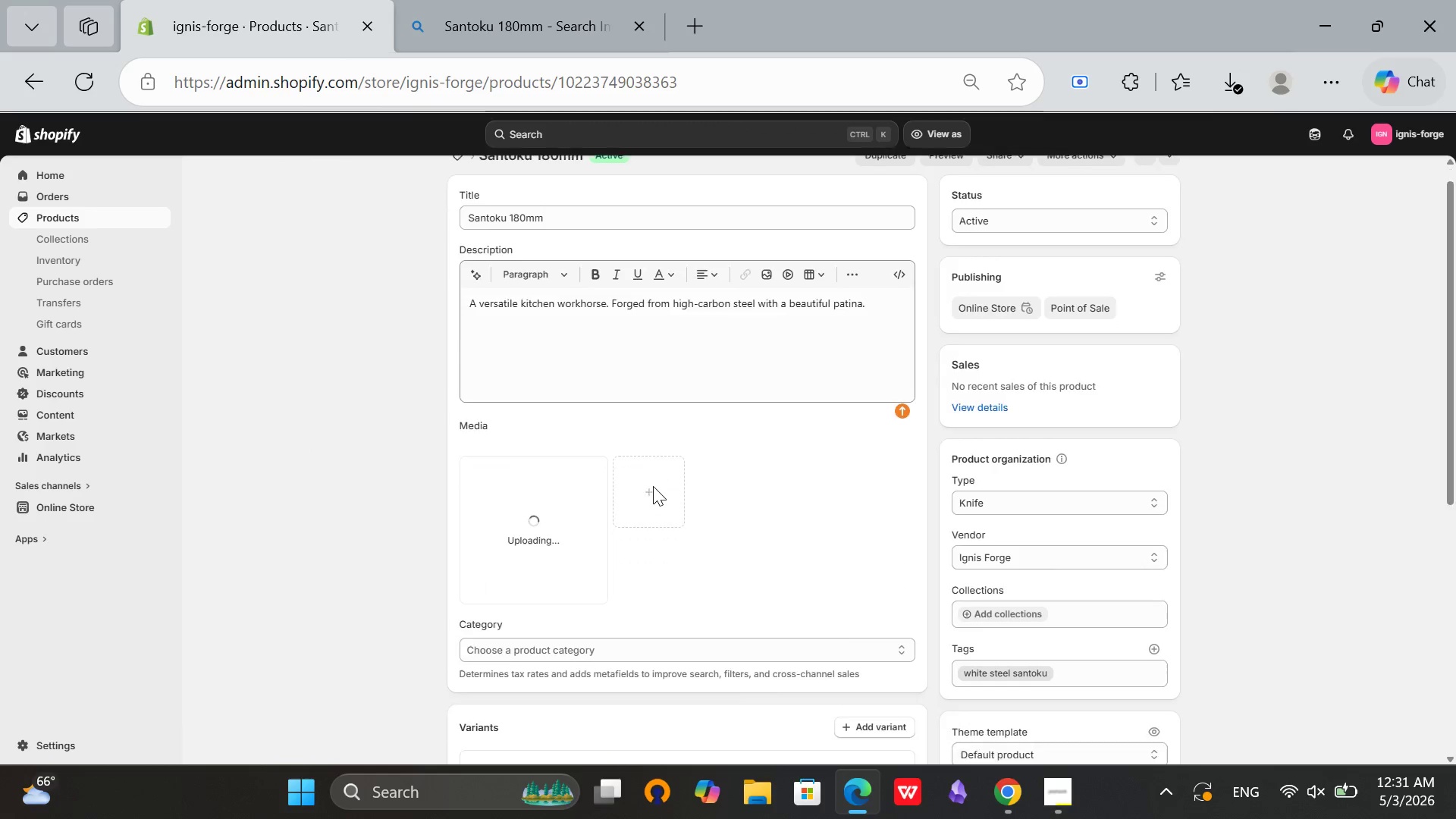 
scroll: coordinate [657, 519], scroll_direction: down, amount: 6.0
 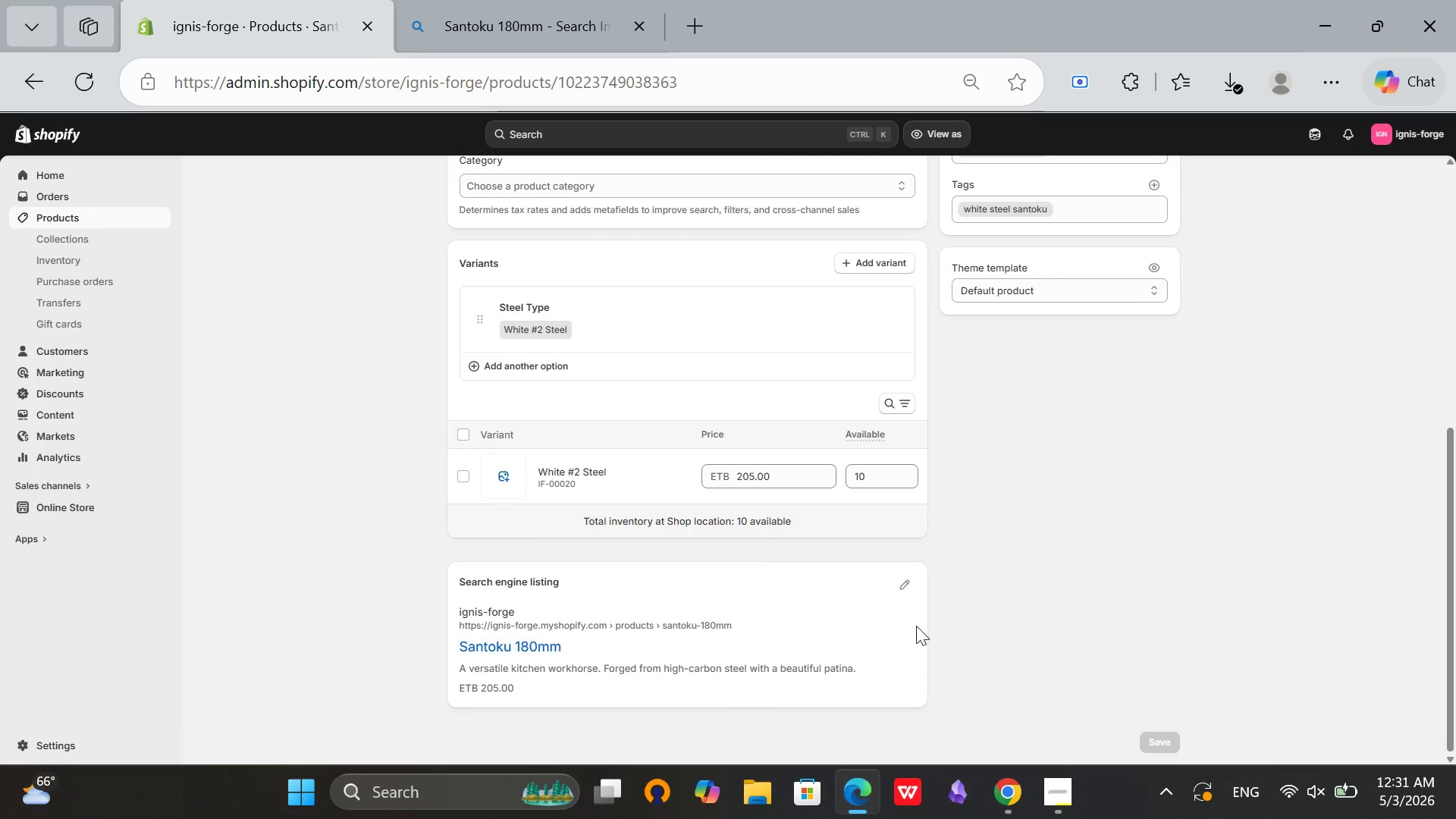 
scroll: coordinate [730, 536], scroll_direction: up, amount: 7.0
 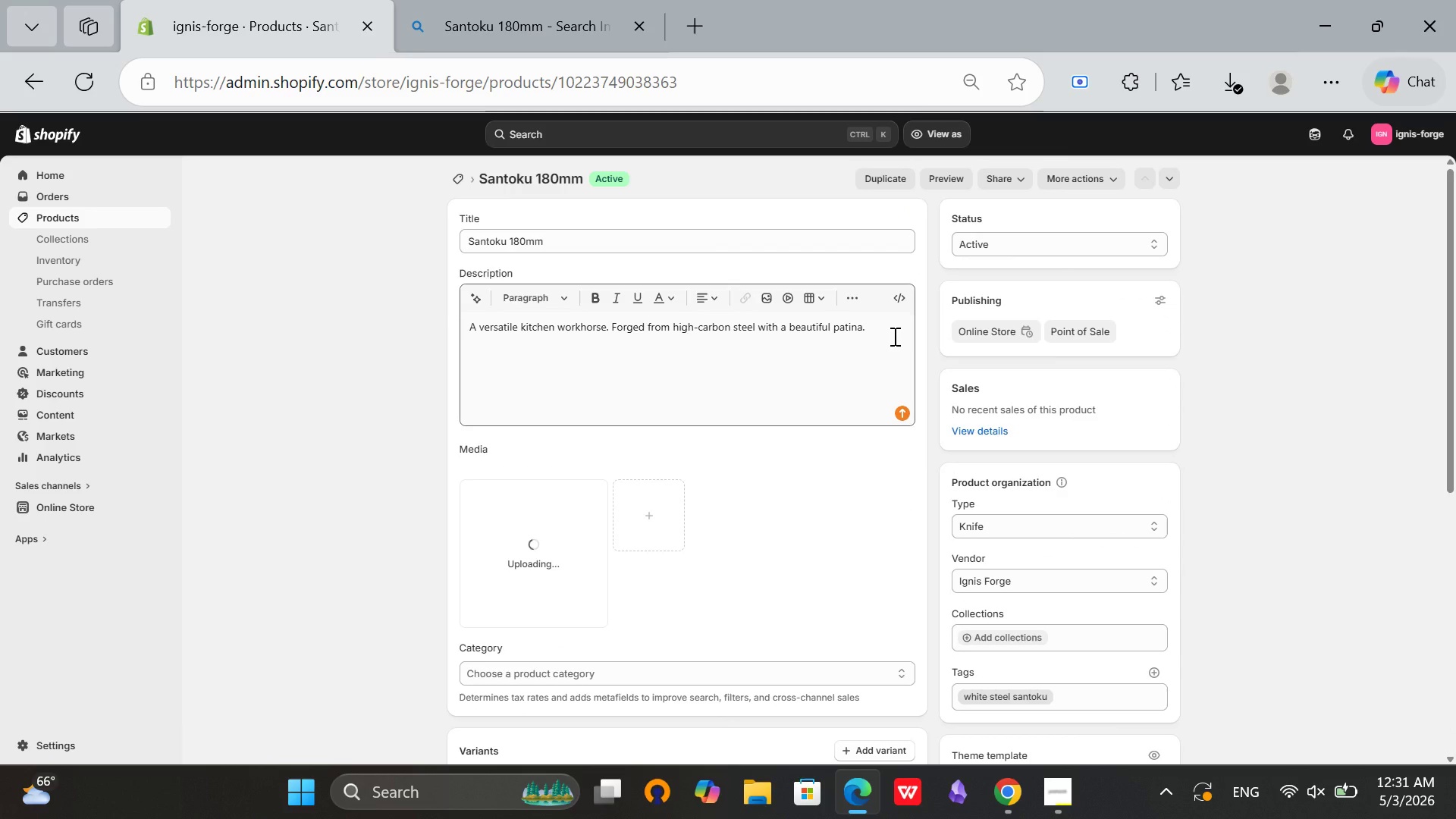 
left_click([893, 336])
 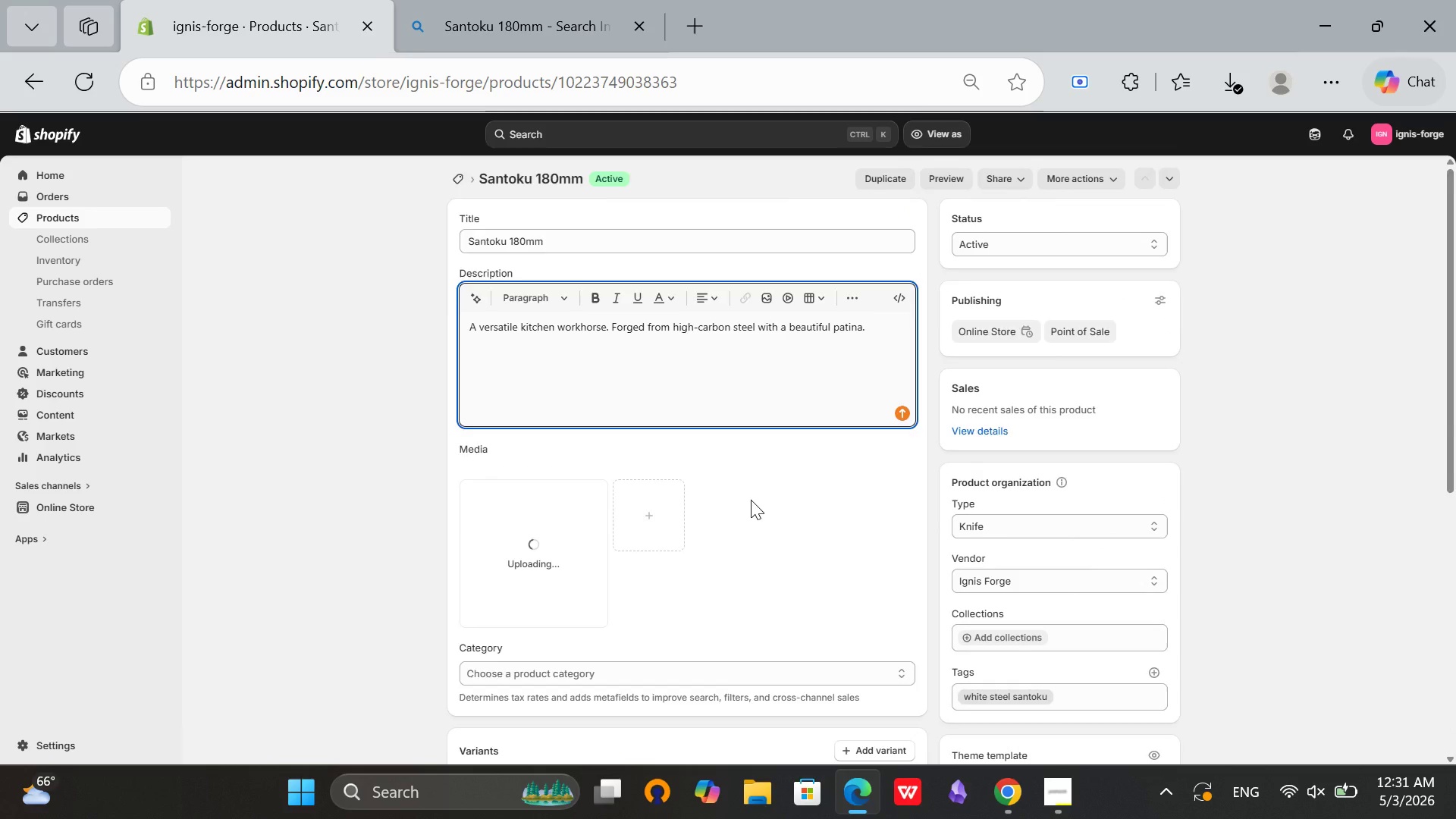 
scroll: coordinate [921, 646], scroll_direction: down, amount: 14.0
 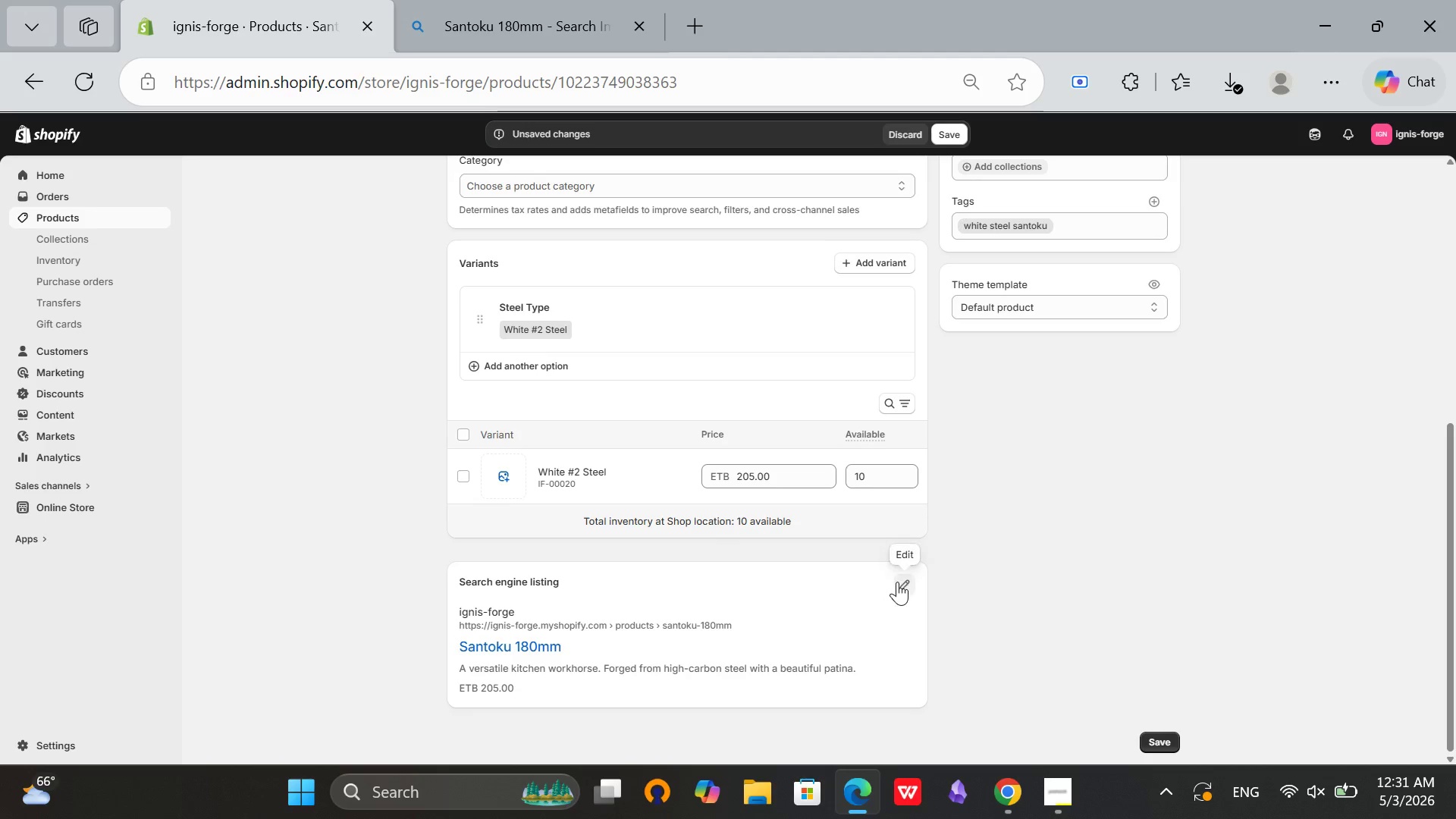 
left_click([897, 582])
 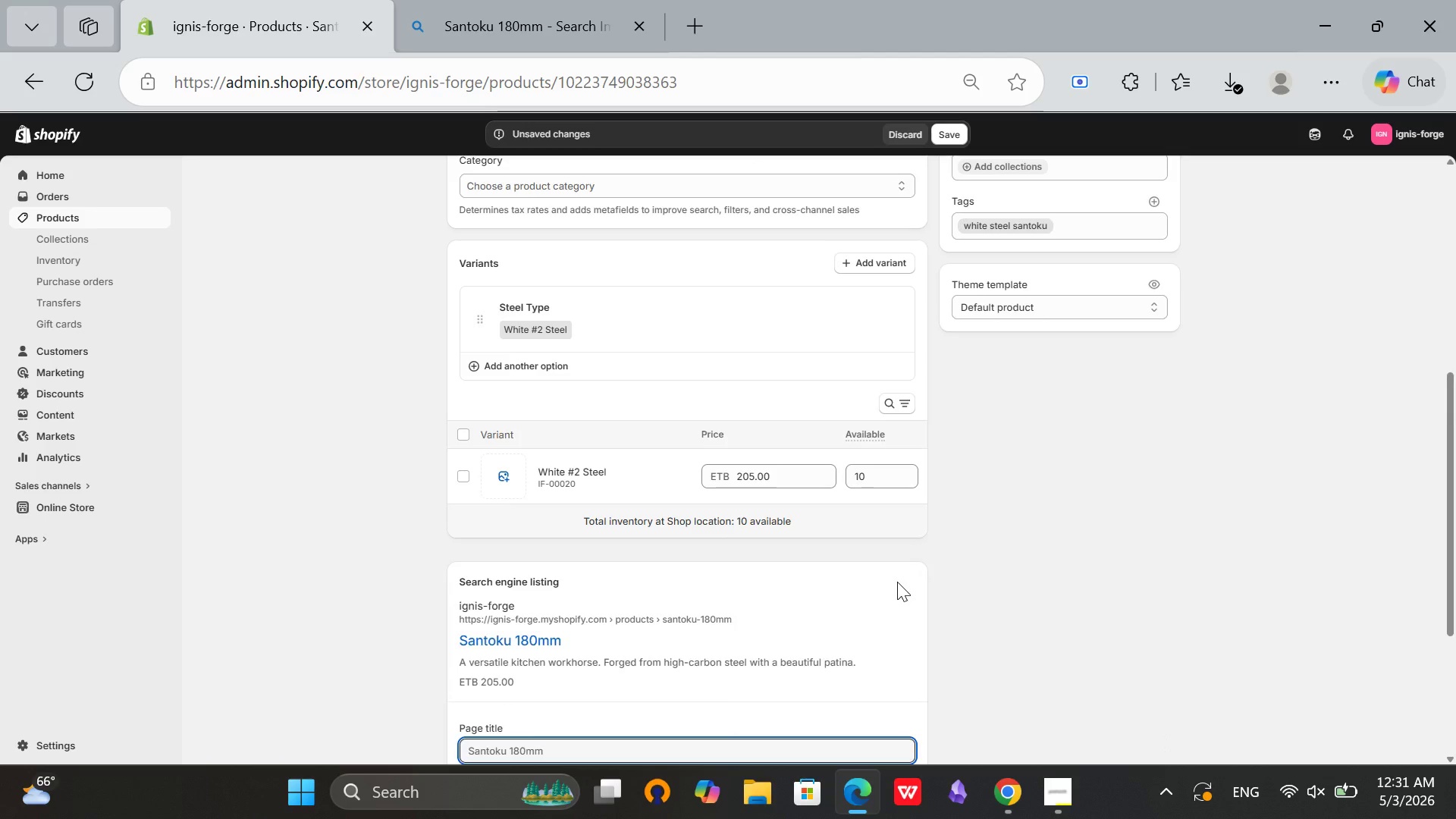 
scroll: coordinate [897, 582], scroll_direction: down, amount: 2.0
 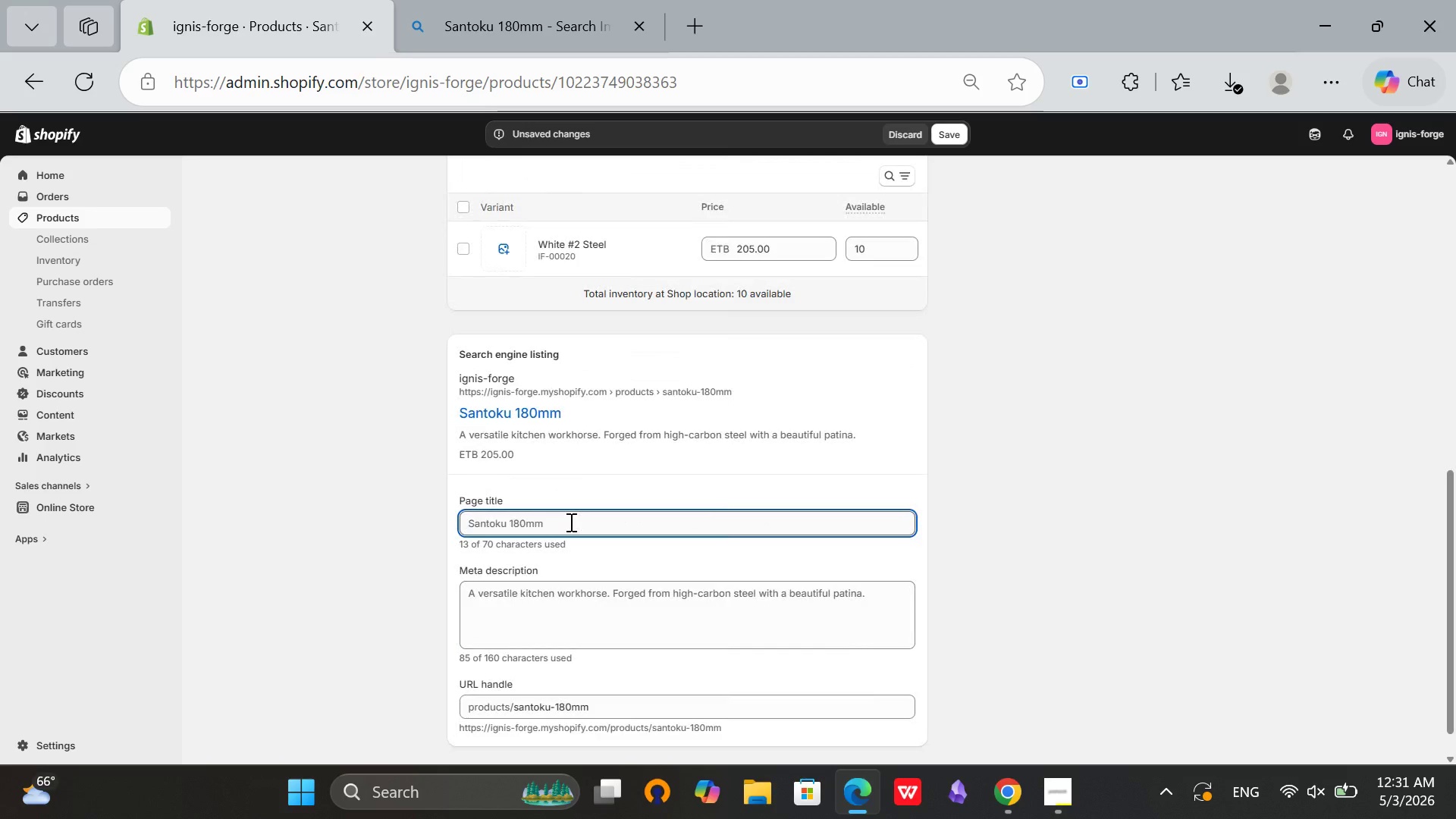 
left_click([570, 522])
 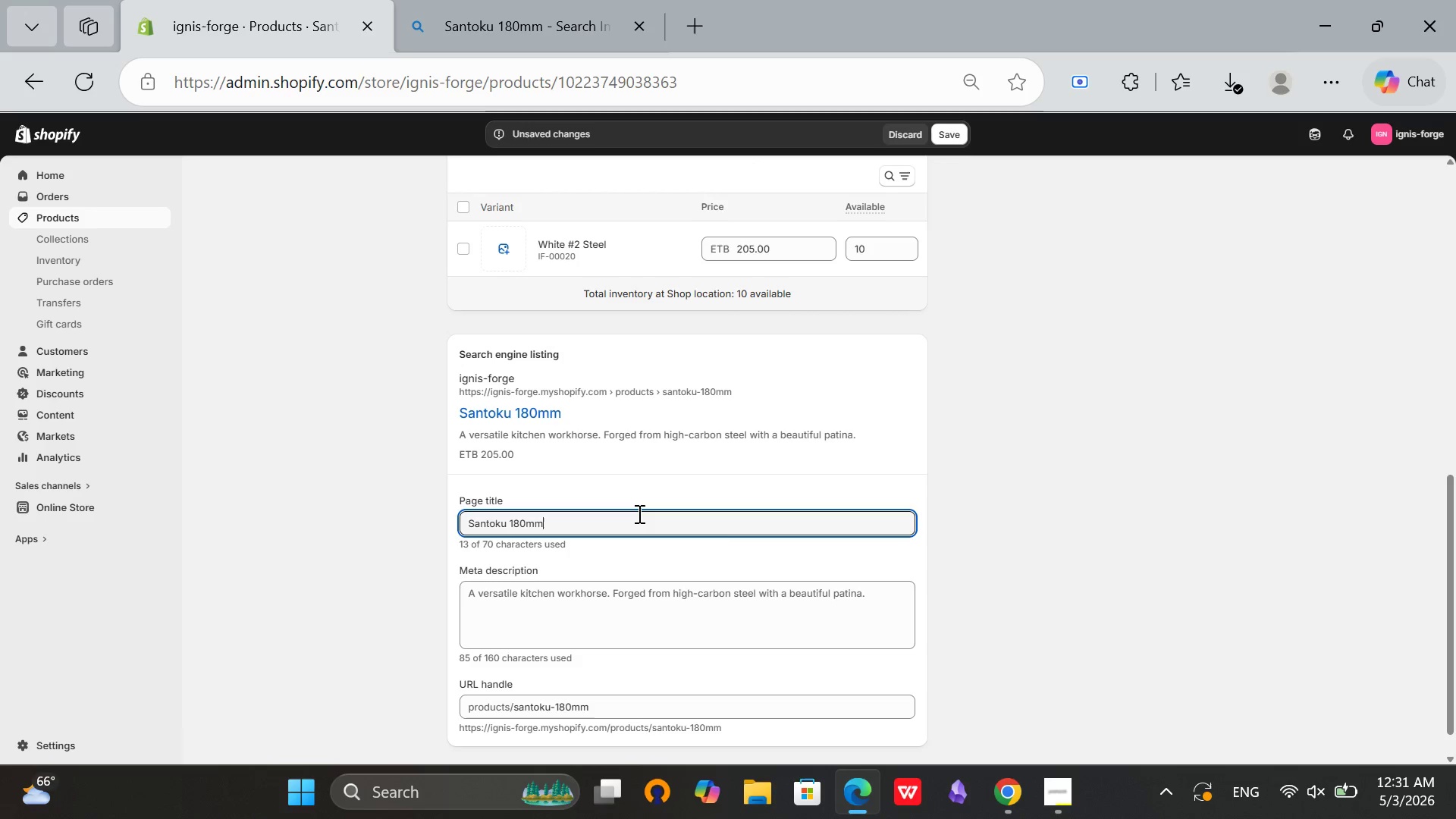 
wait(17.69)
 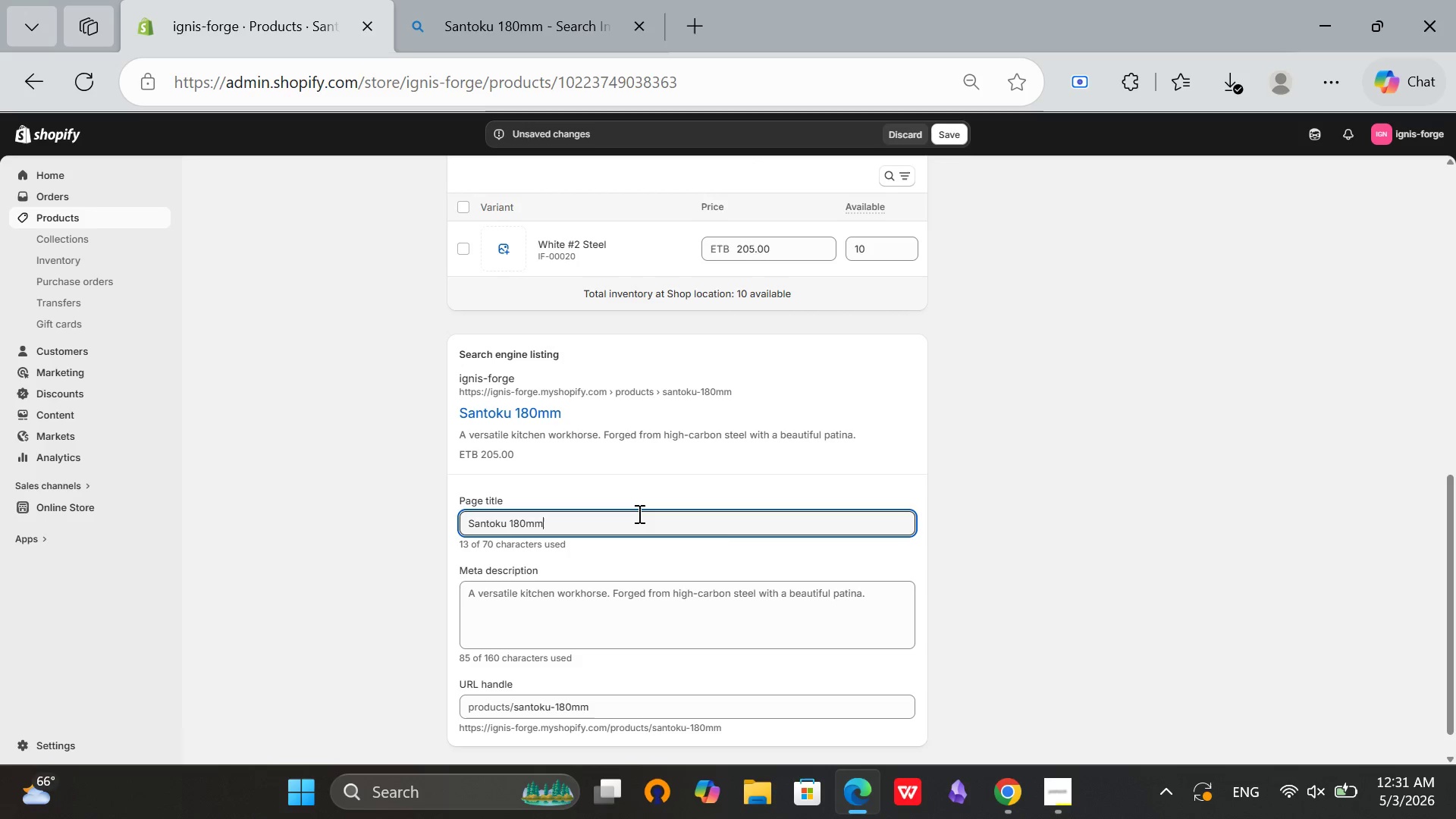 
left_click([509, 525])
 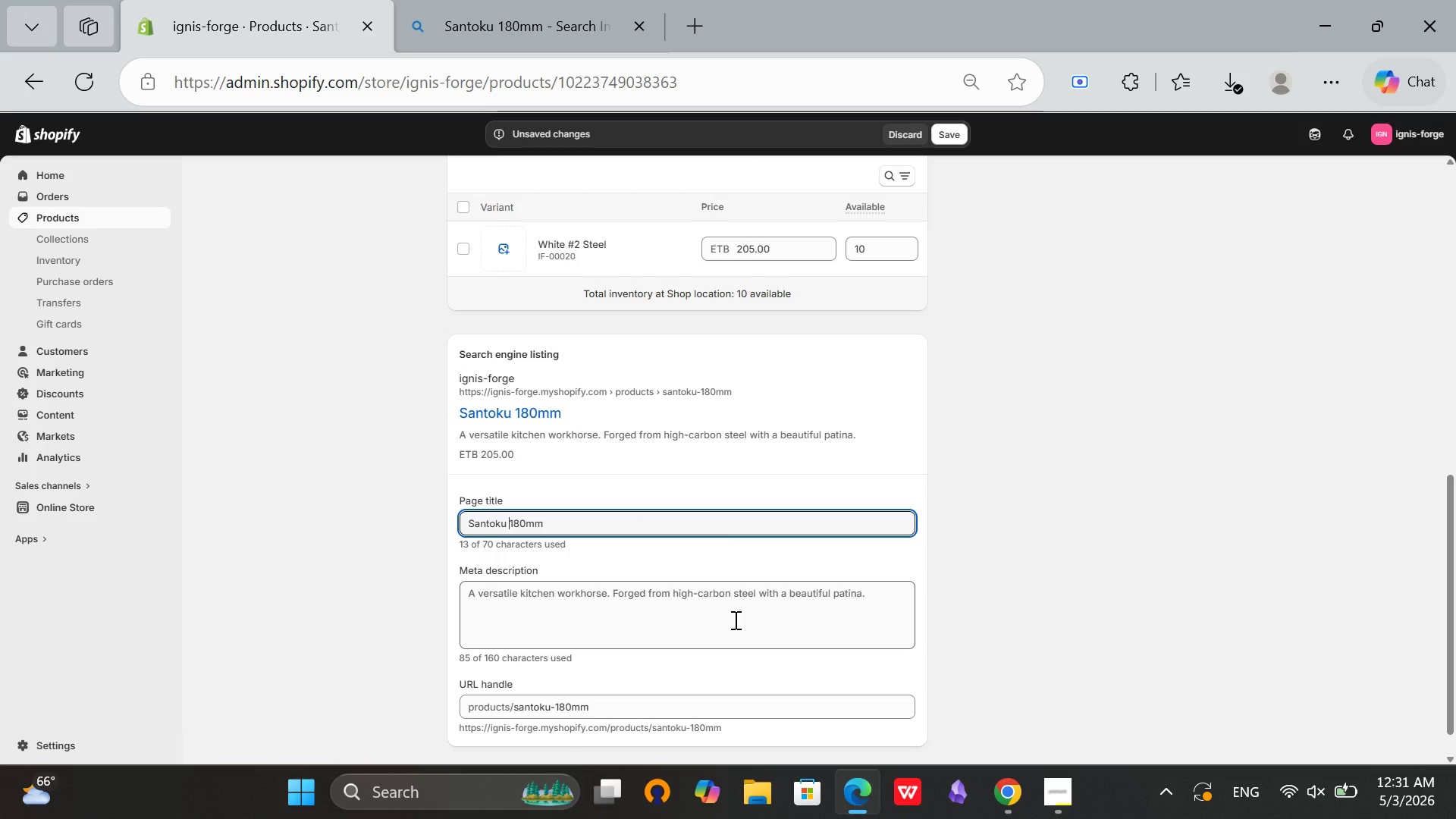 
key(K)
 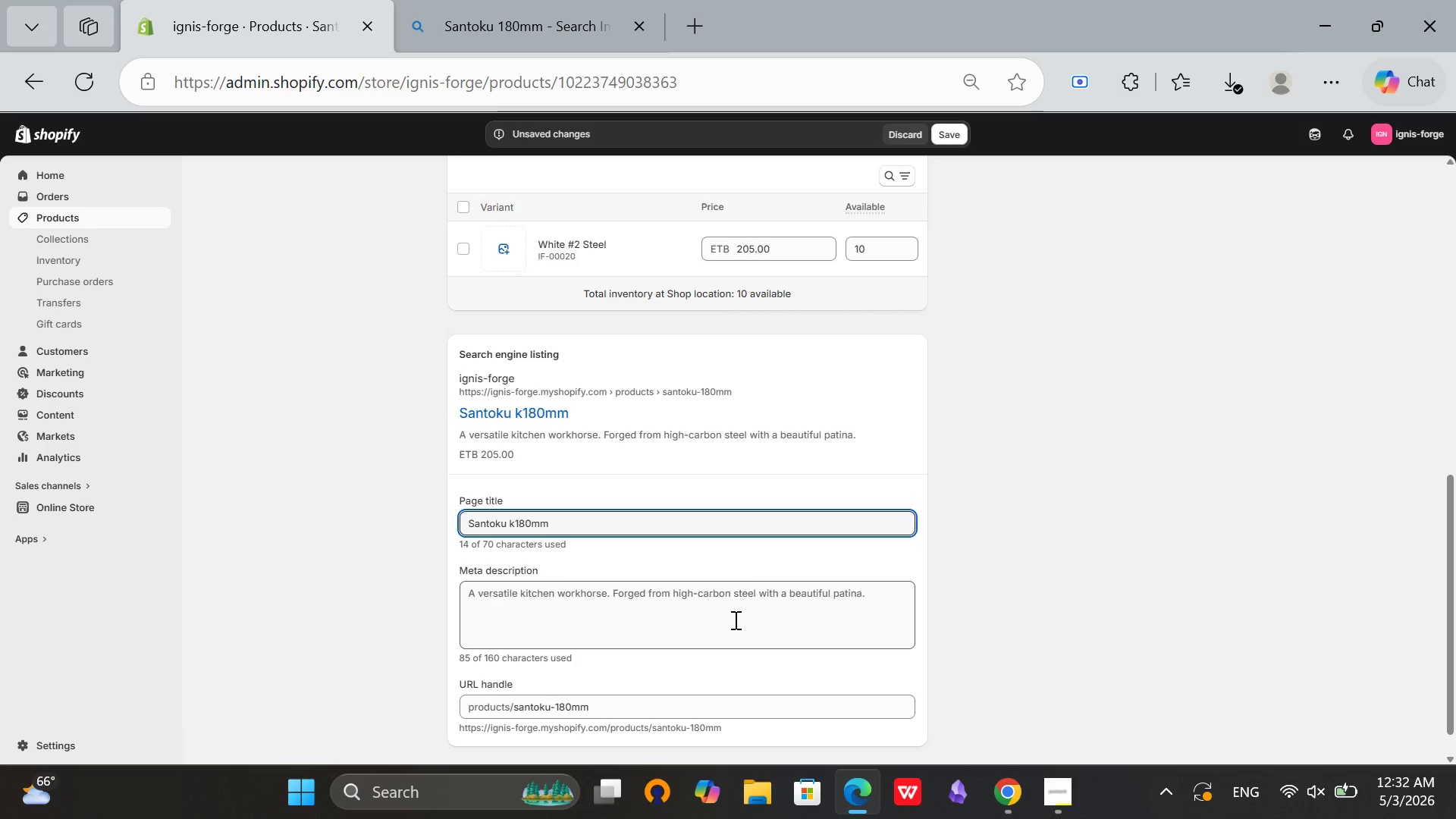 
wait(5.25)
 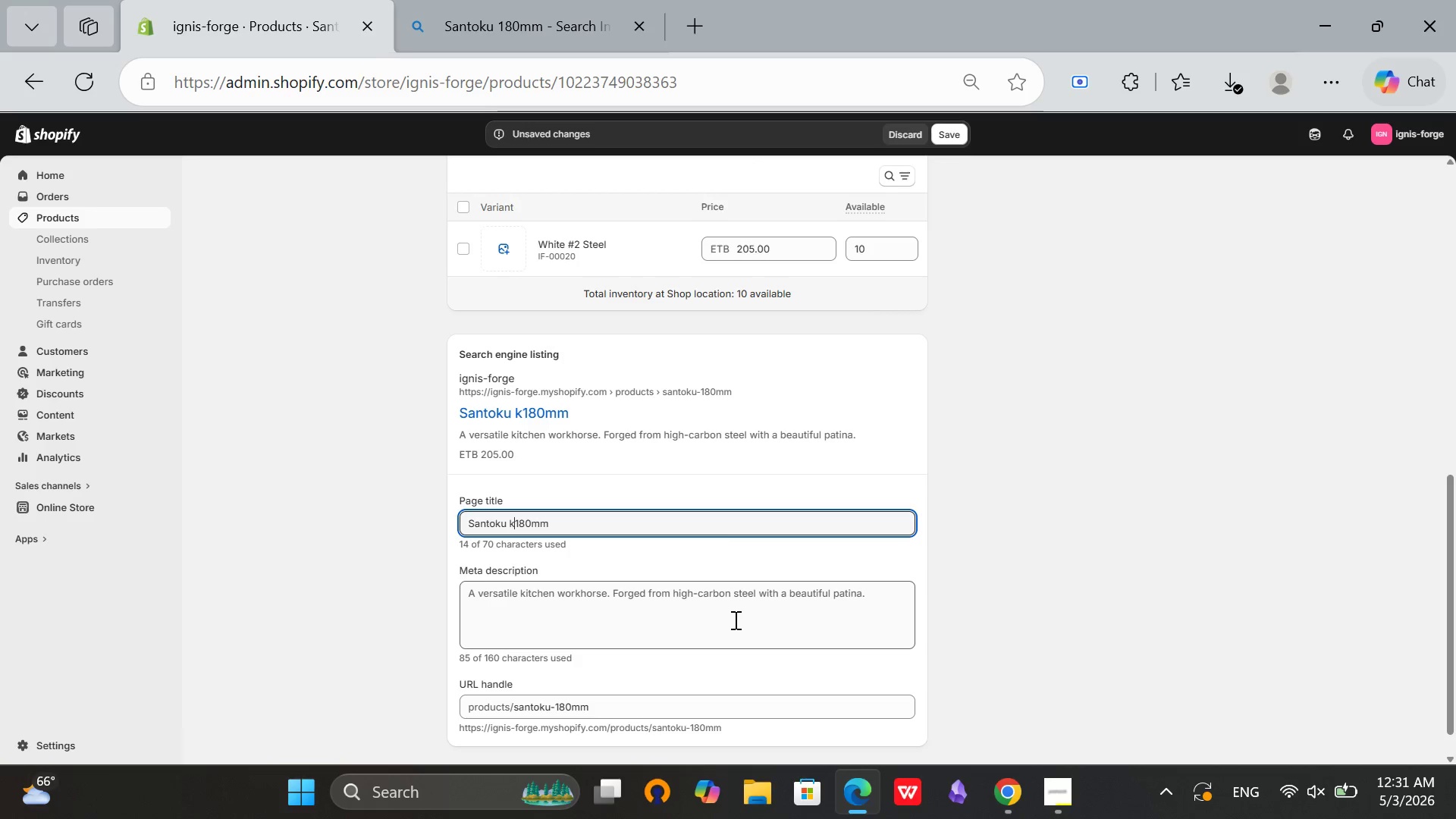 
type(nife )
 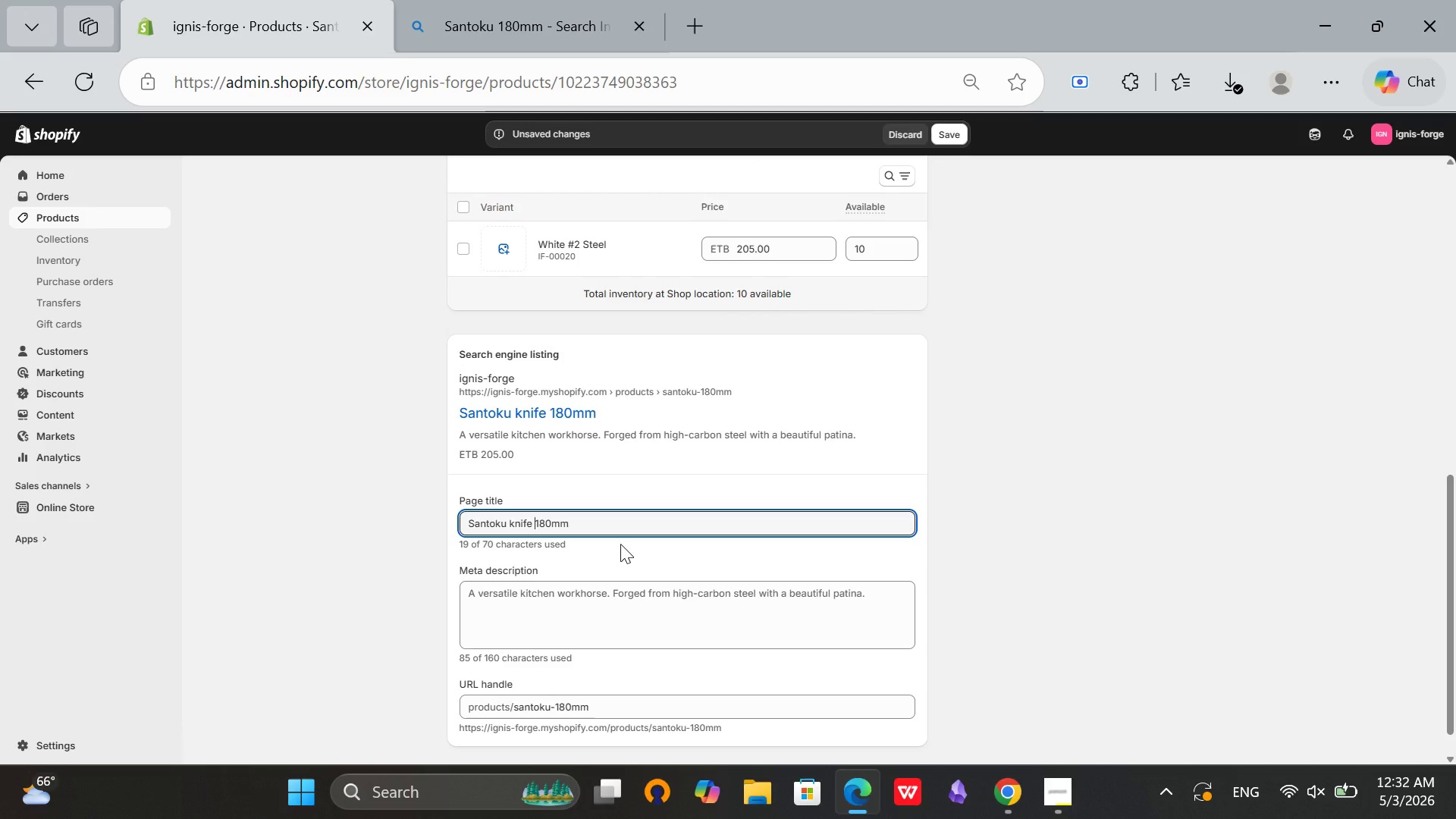 
left_click([631, 523])
 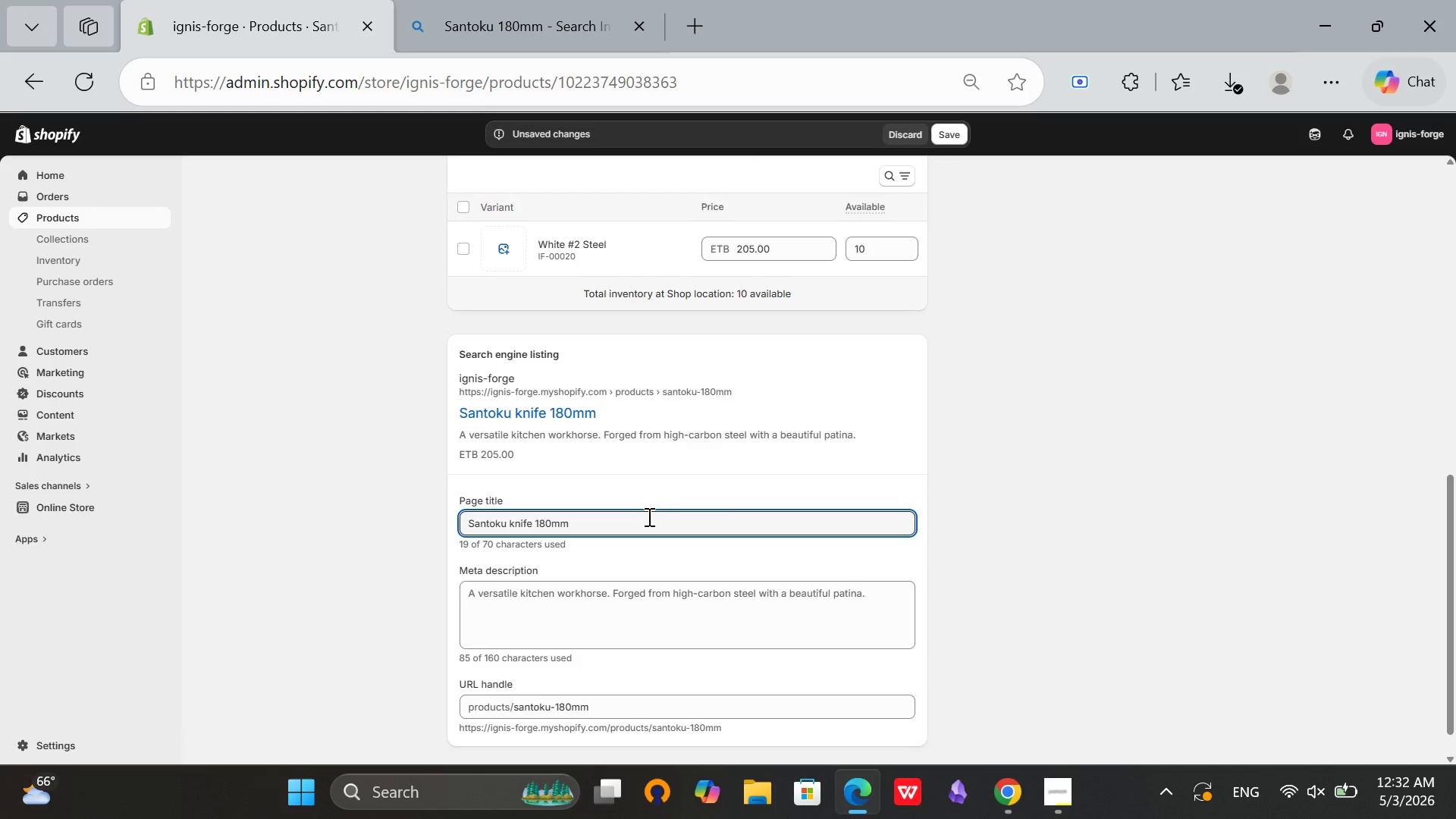 
type( - Japan)
 